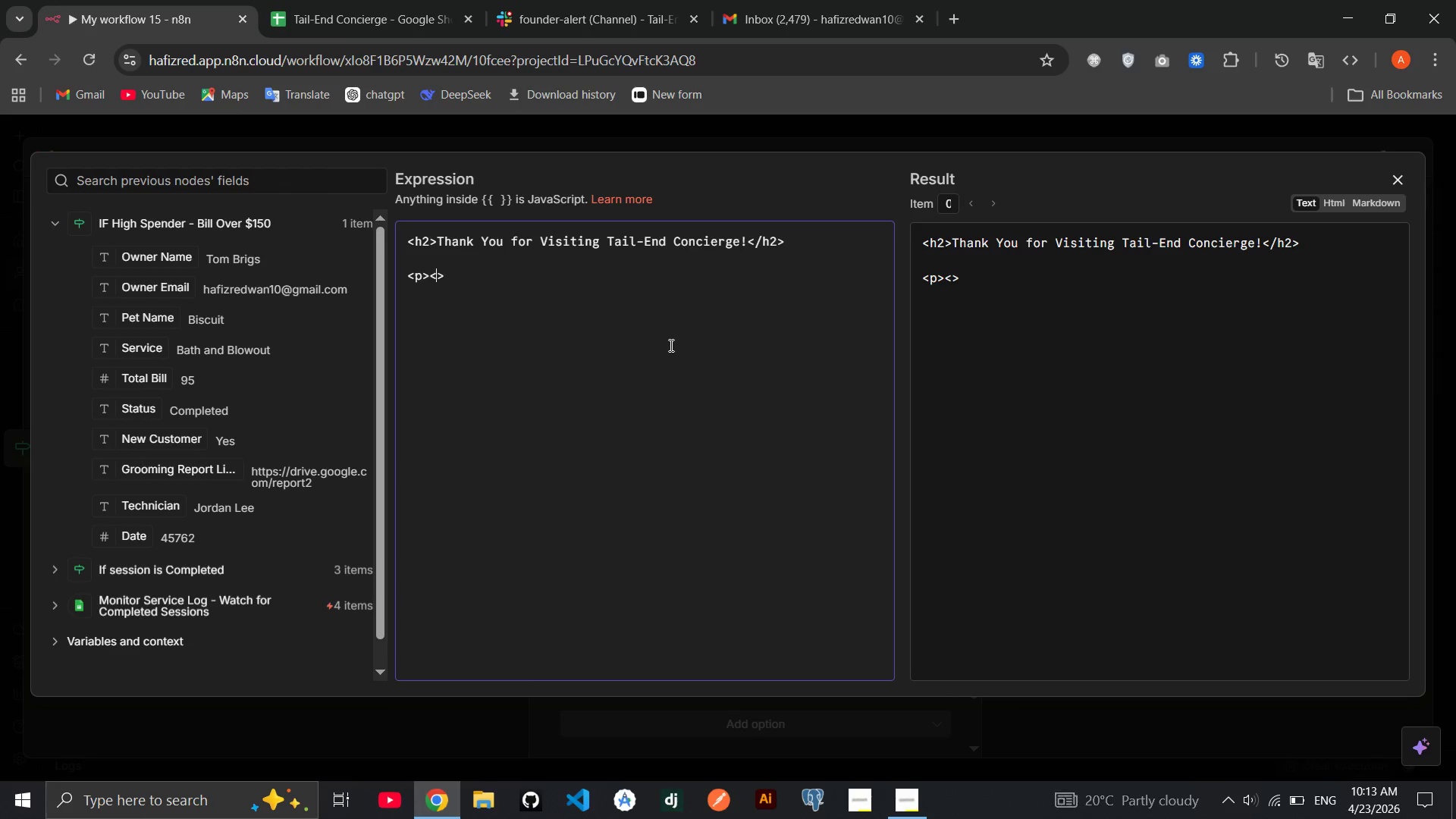 
key(Slash)
 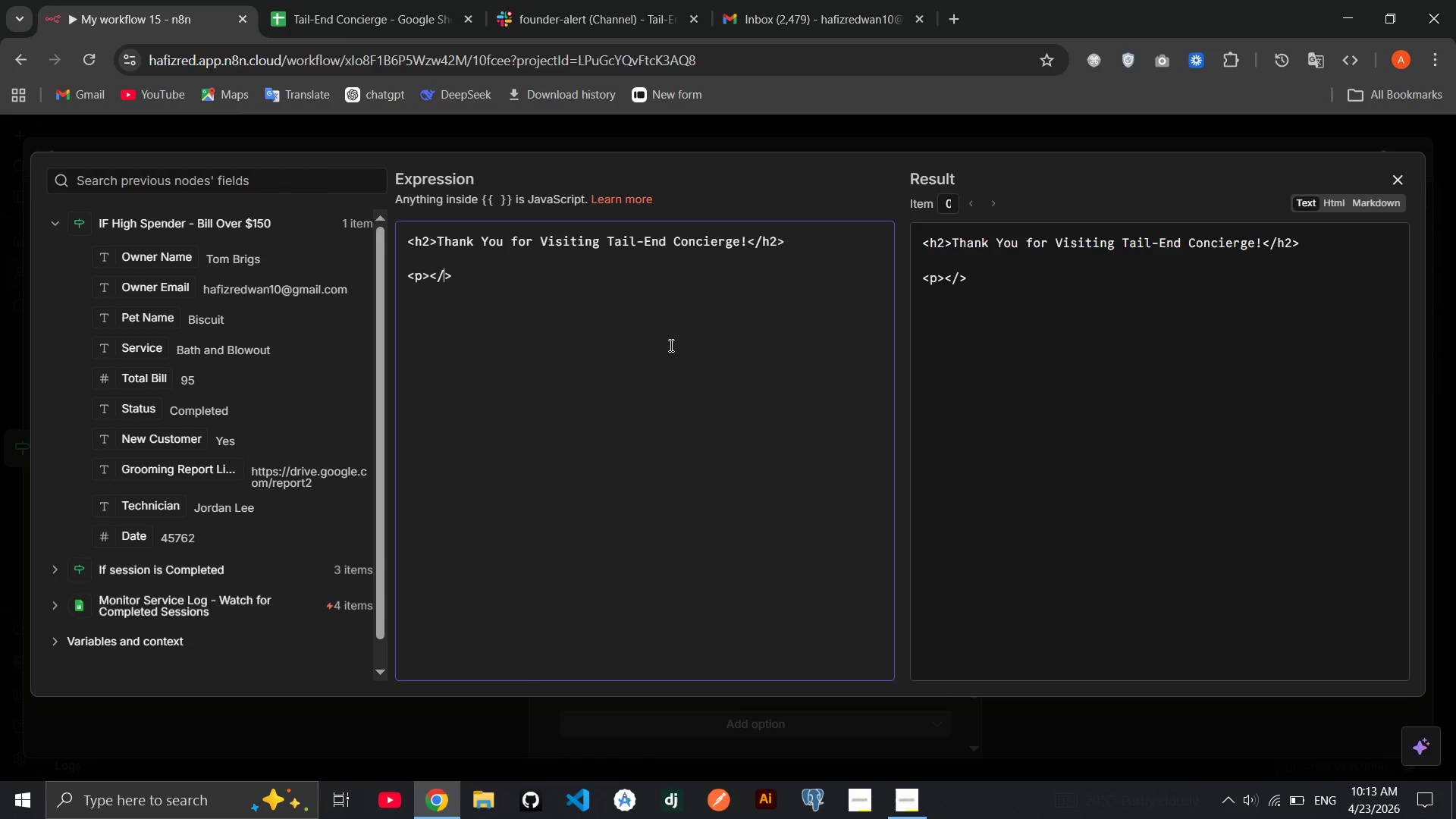 
key(P)
 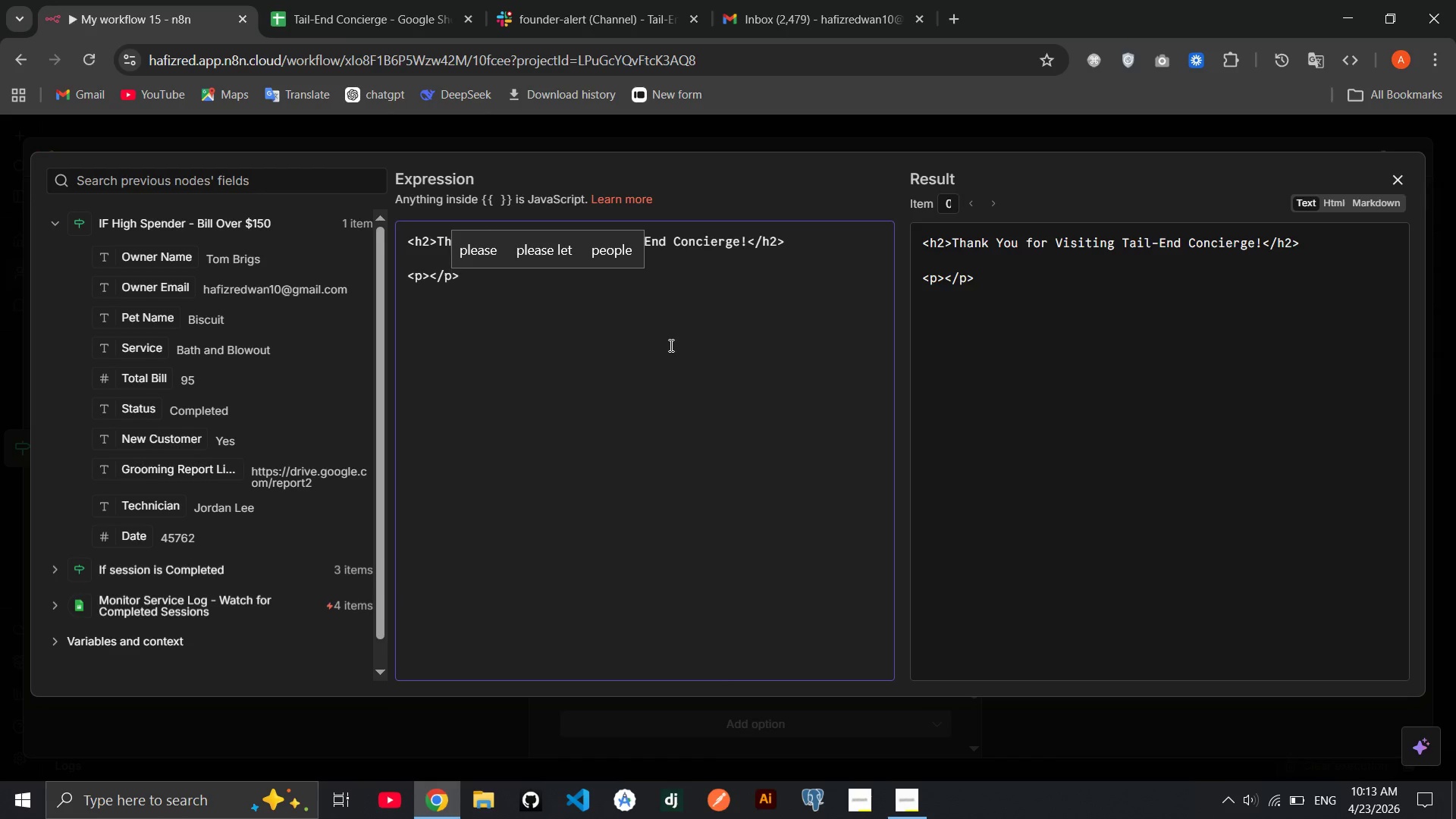 
key(ArrowLeft)
 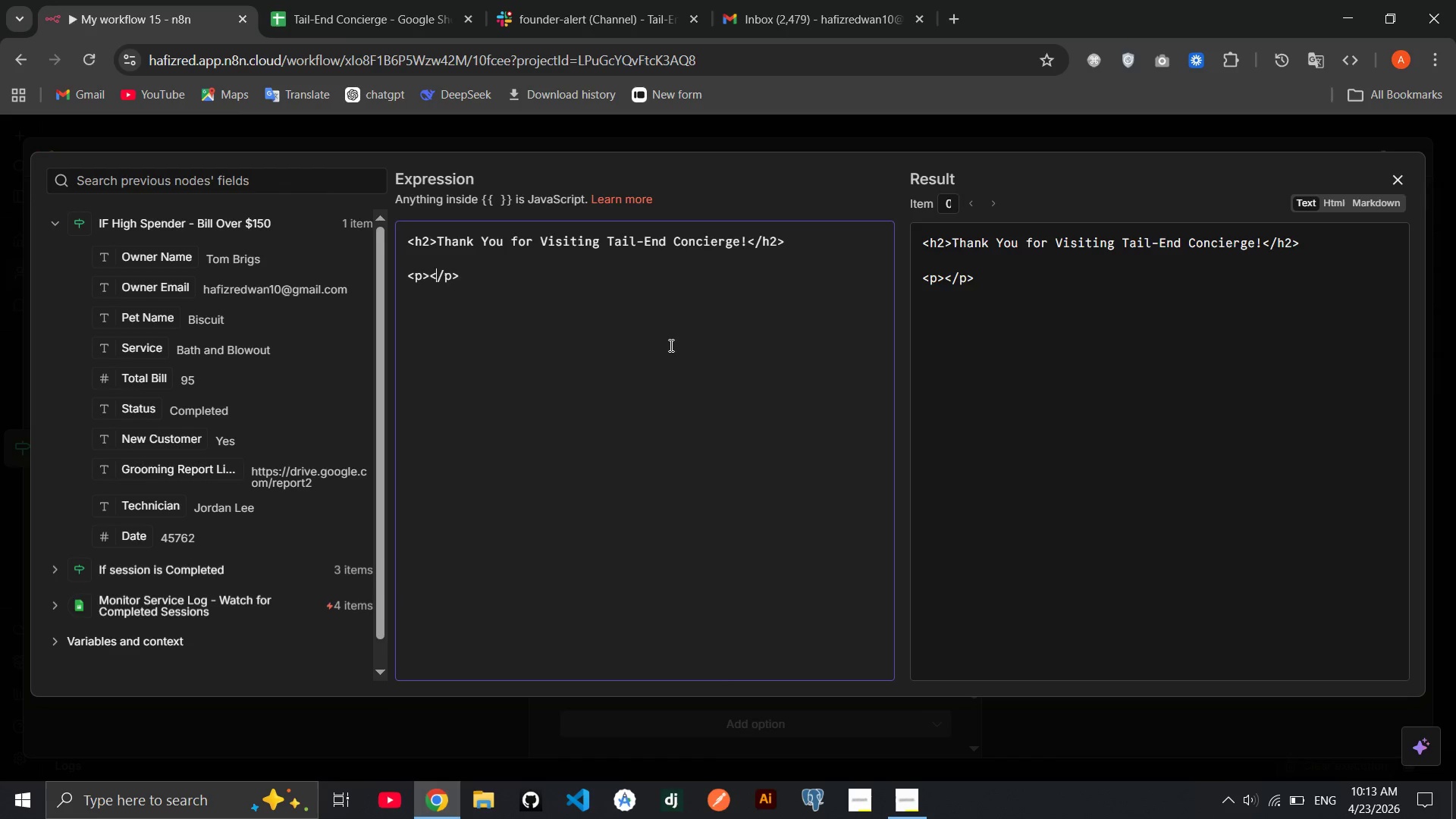 
key(ArrowLeft)
 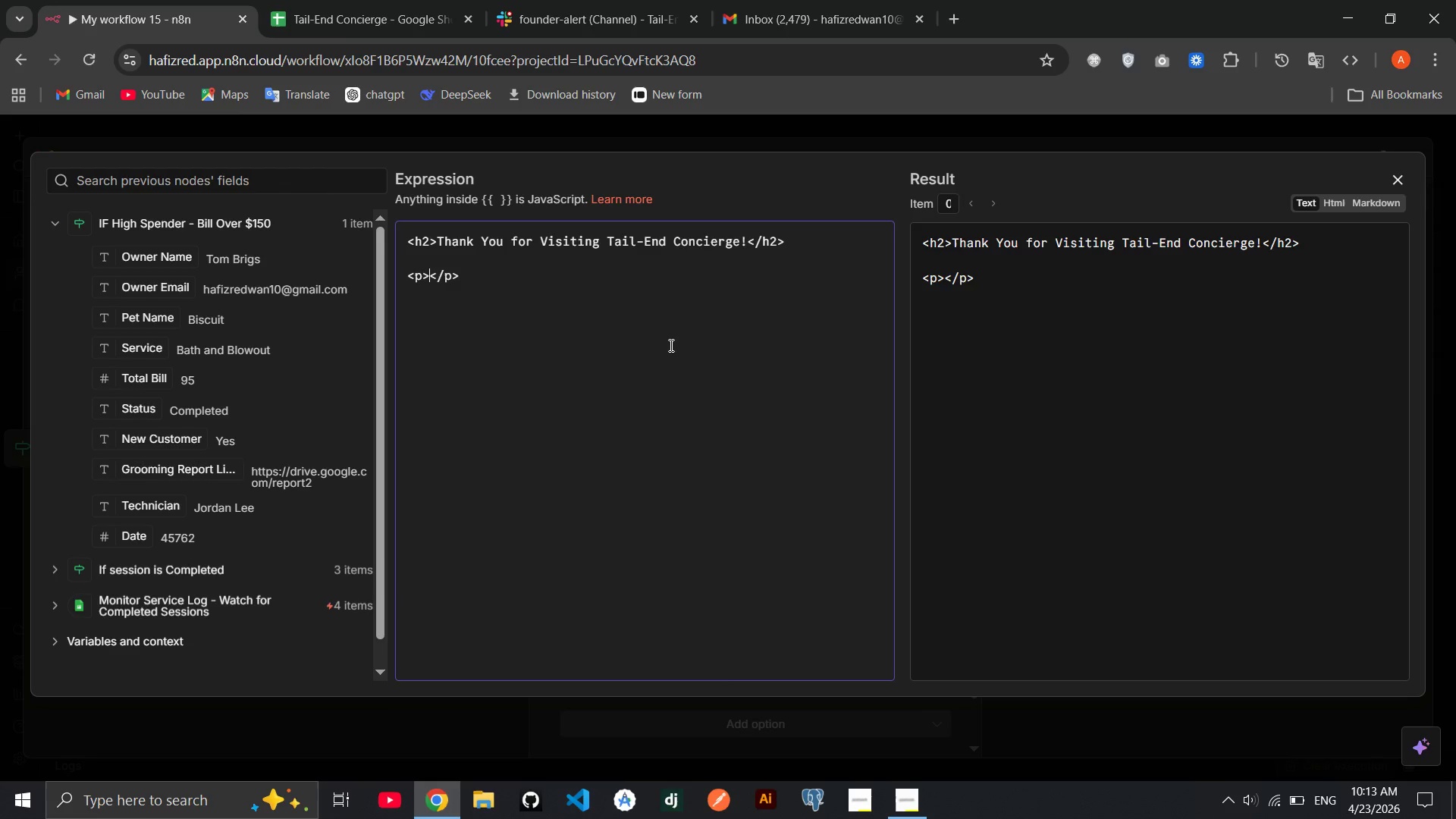 
key(ArrowLeft)
 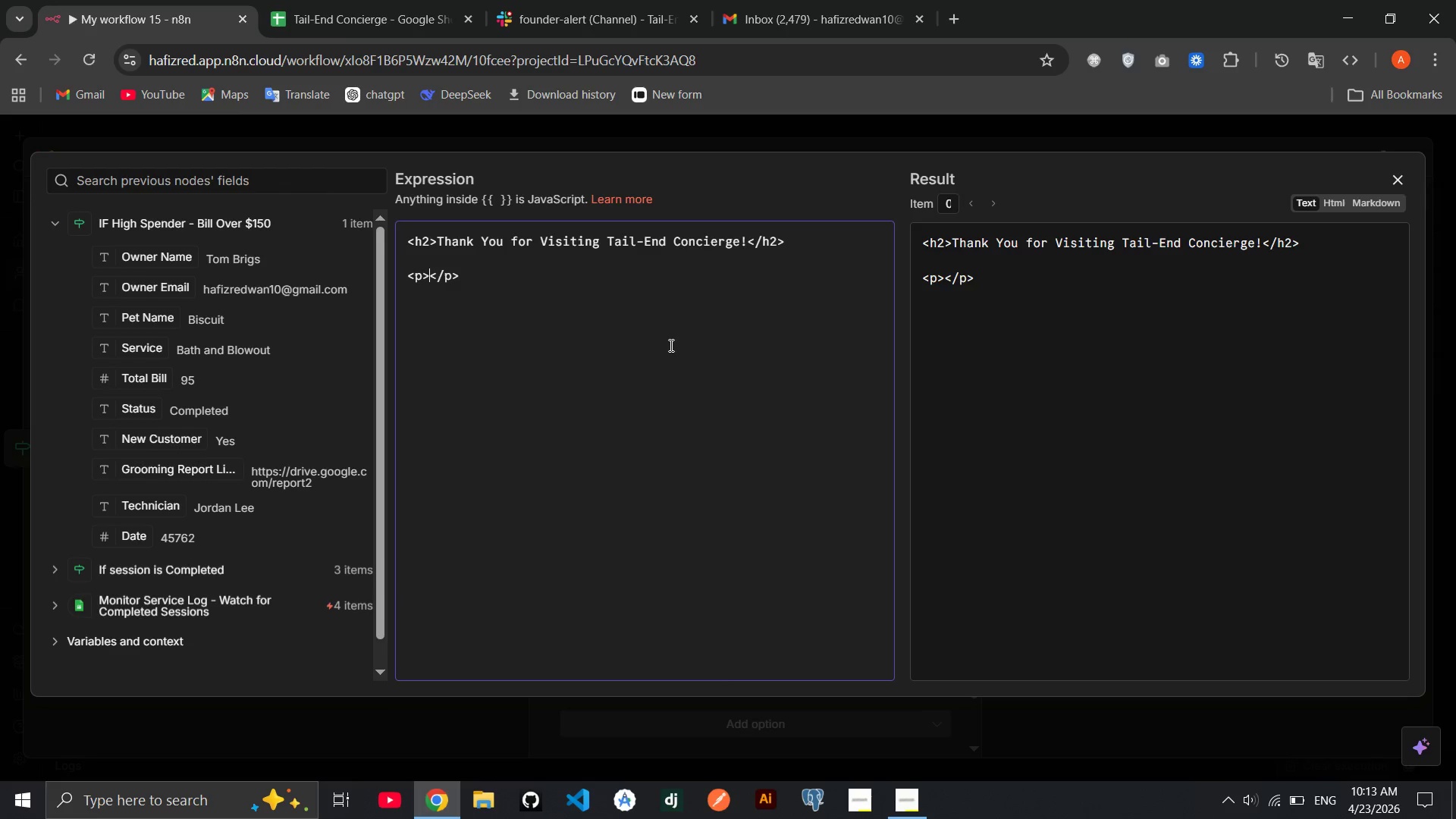 
type(Dear<>)
 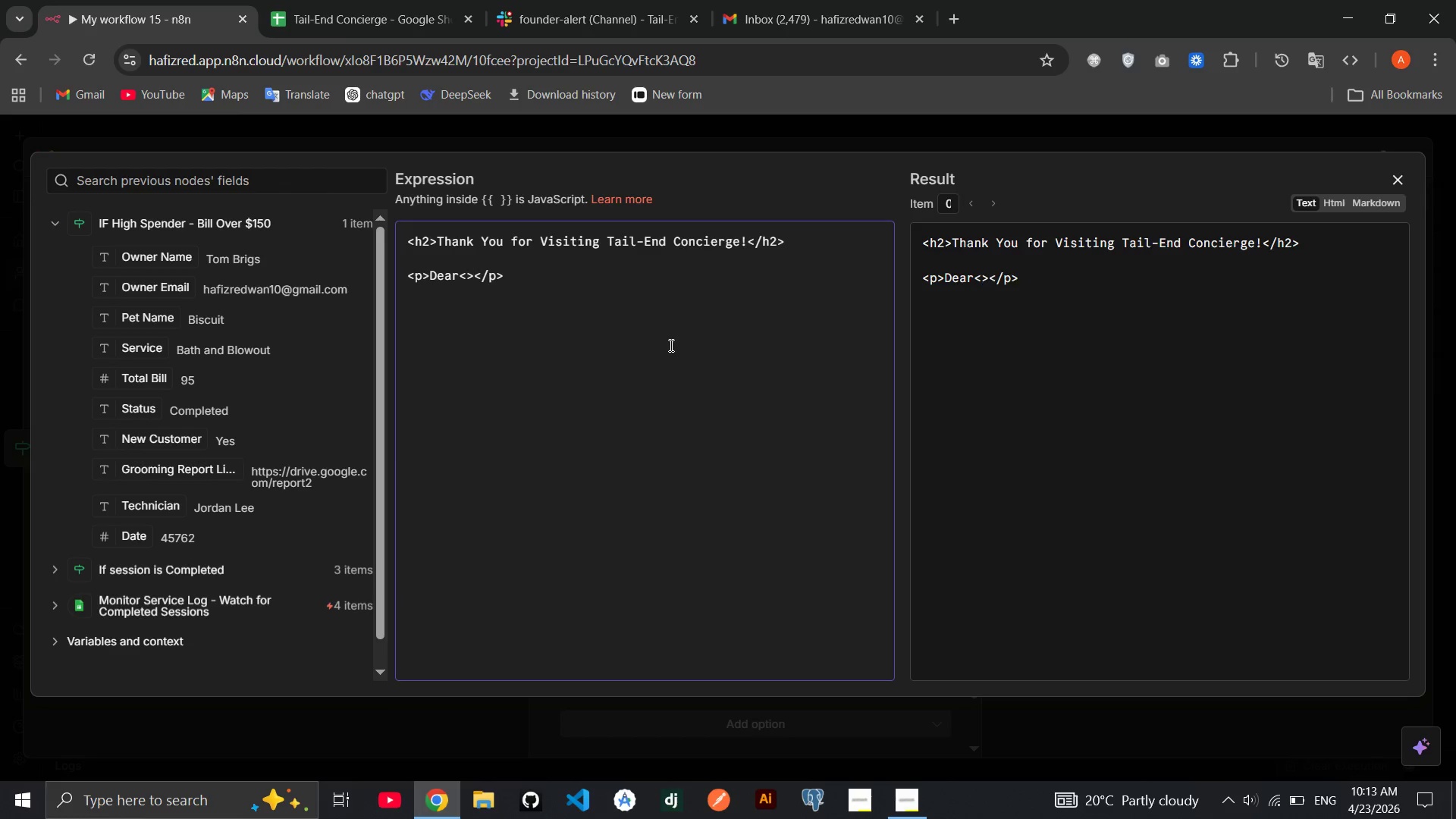 
key(ArrowLeft)
 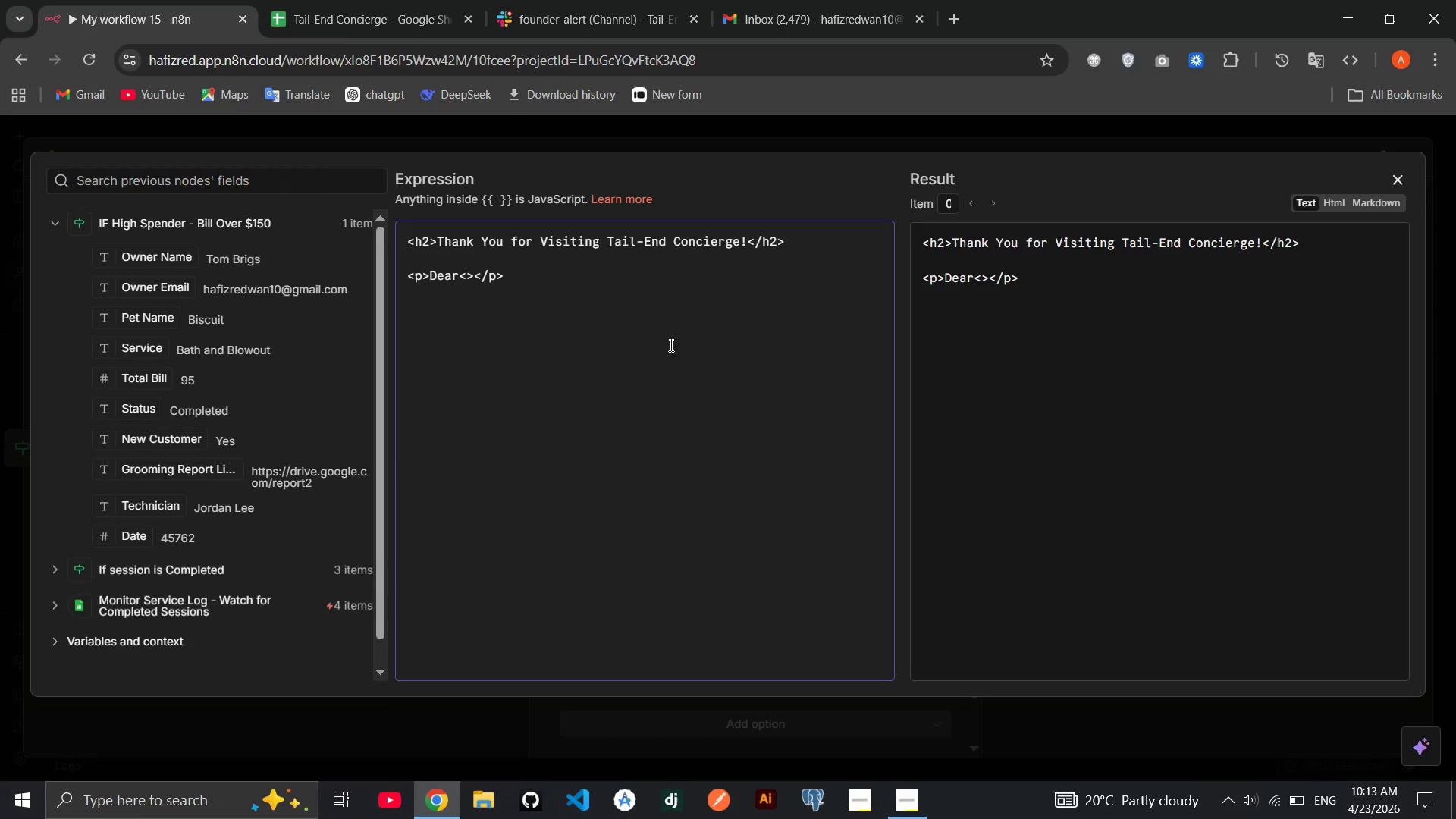 
type(strong)
 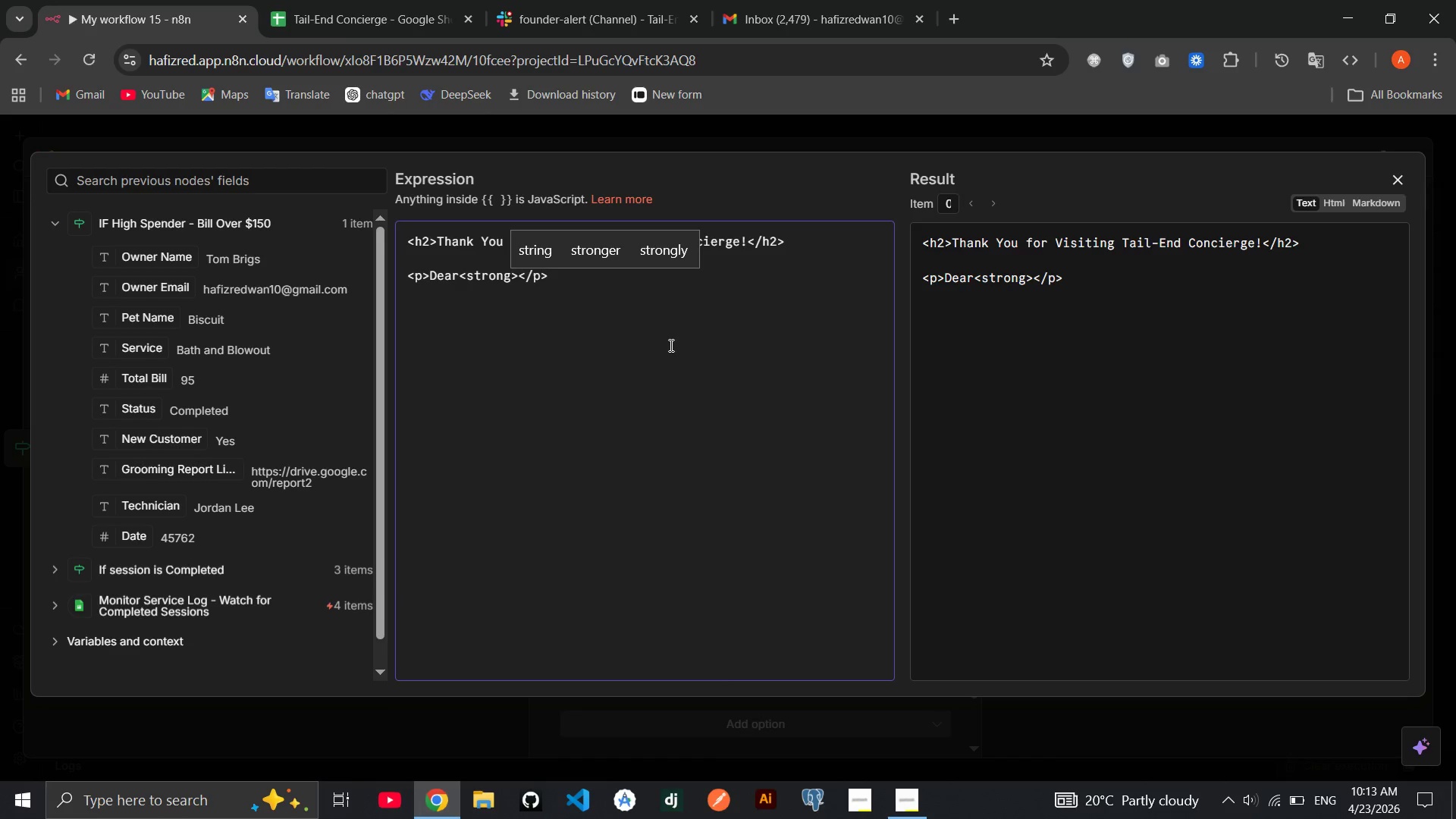 
key(ArrowRight)
 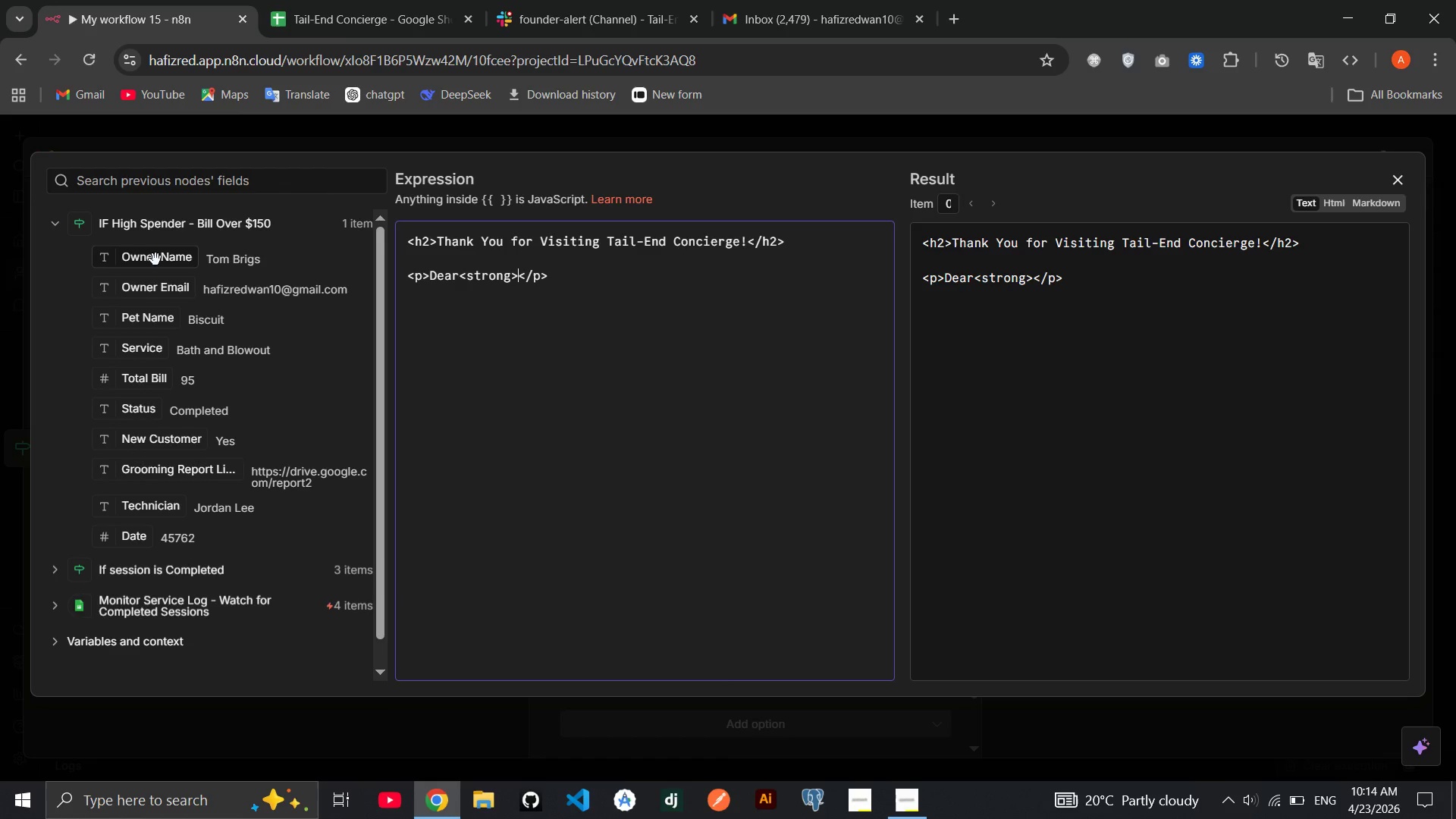 
left_click_drag(start_coordinate=[155, 259], to_coordinate=[518, 283])
 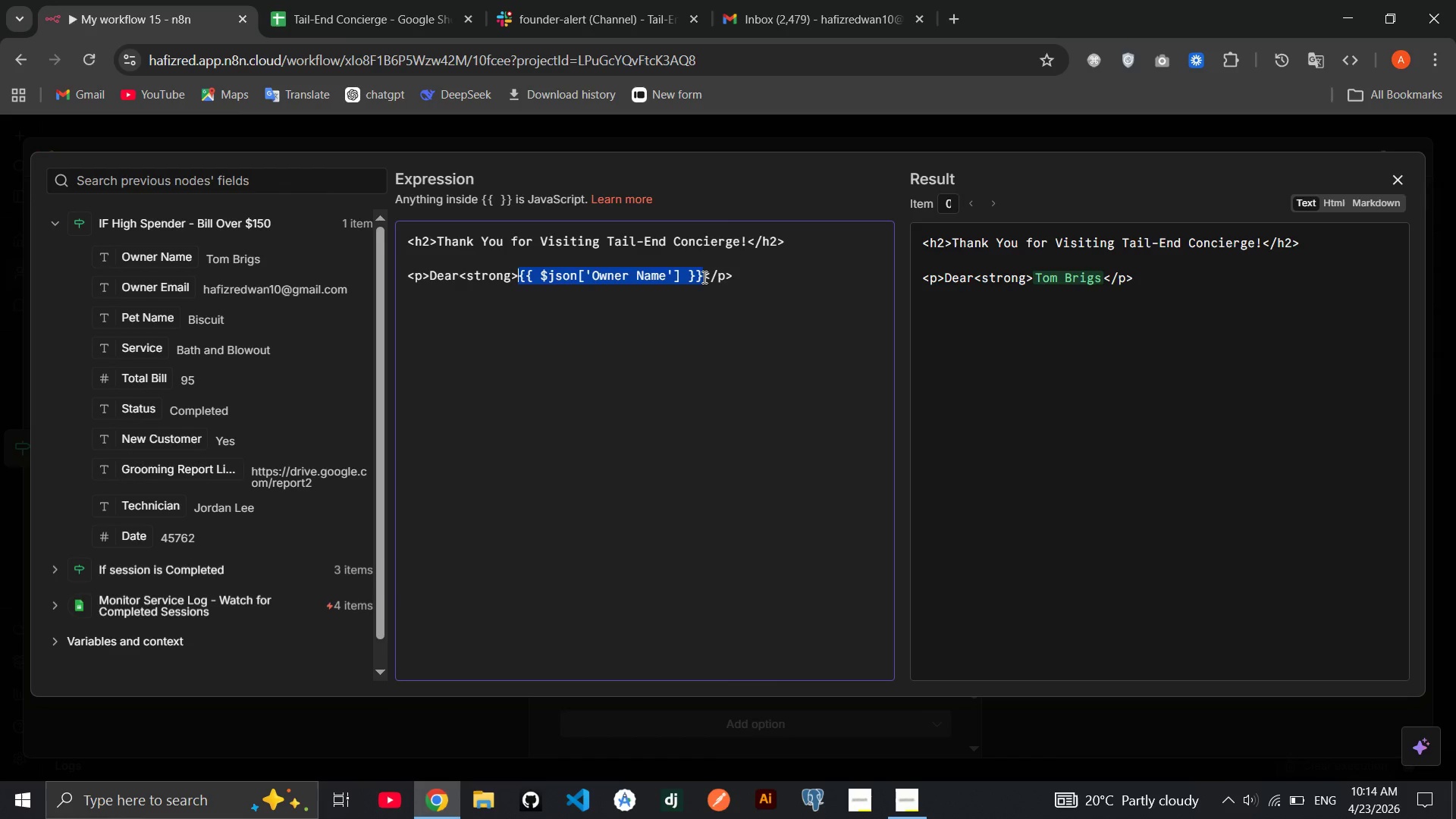 
left_click([702, 277])
 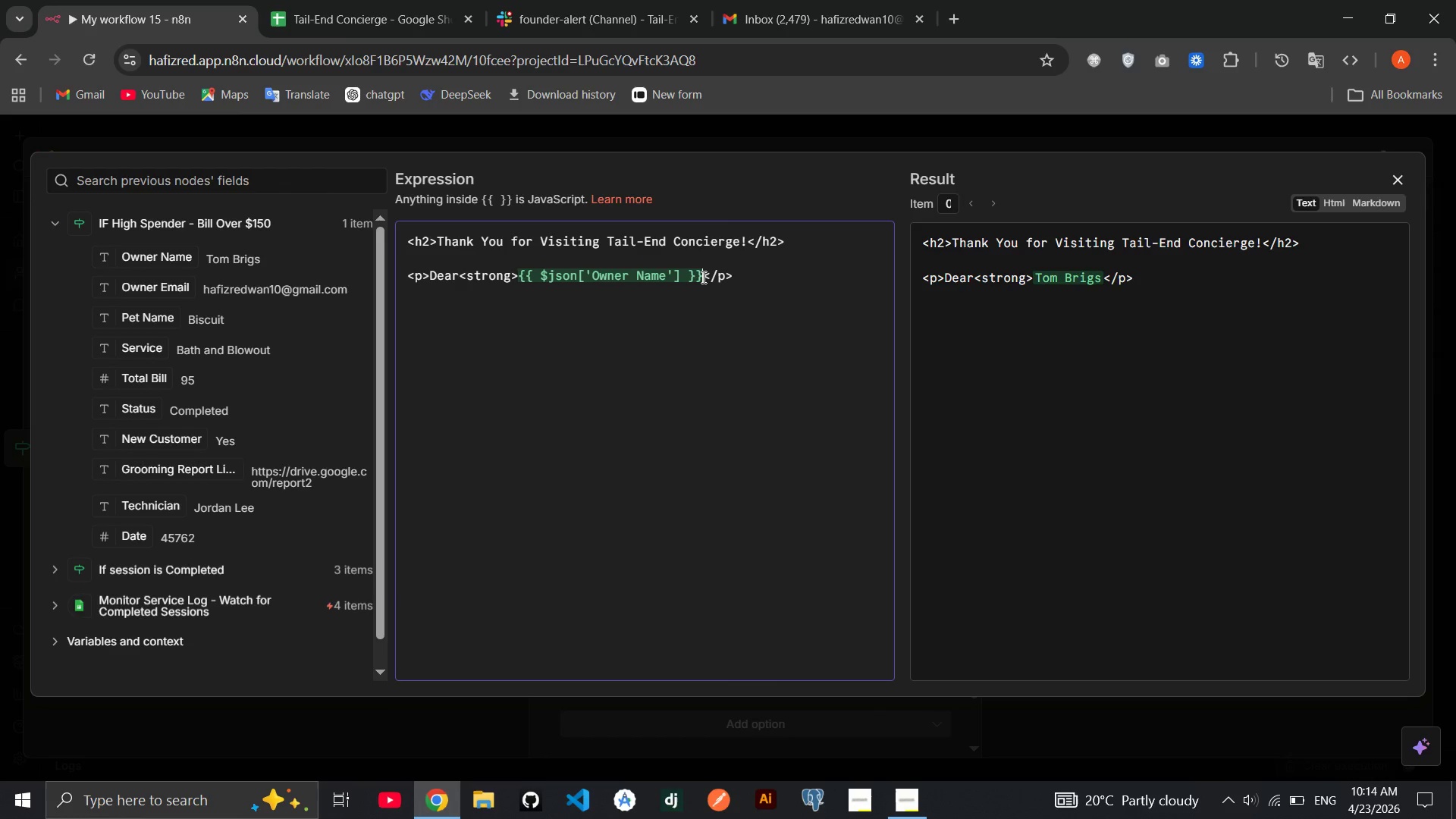 
key(End)
 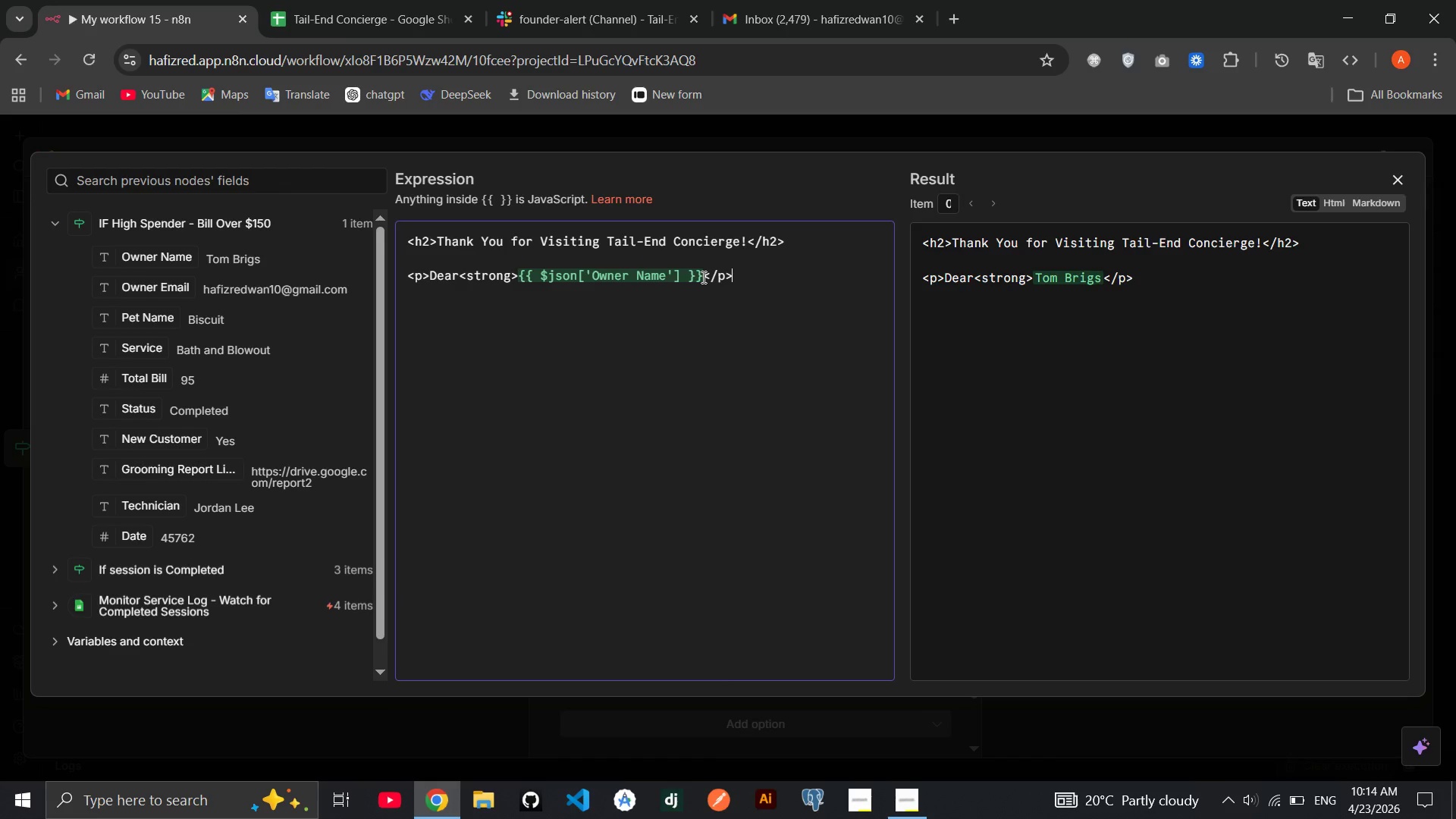 
key(Enter)
 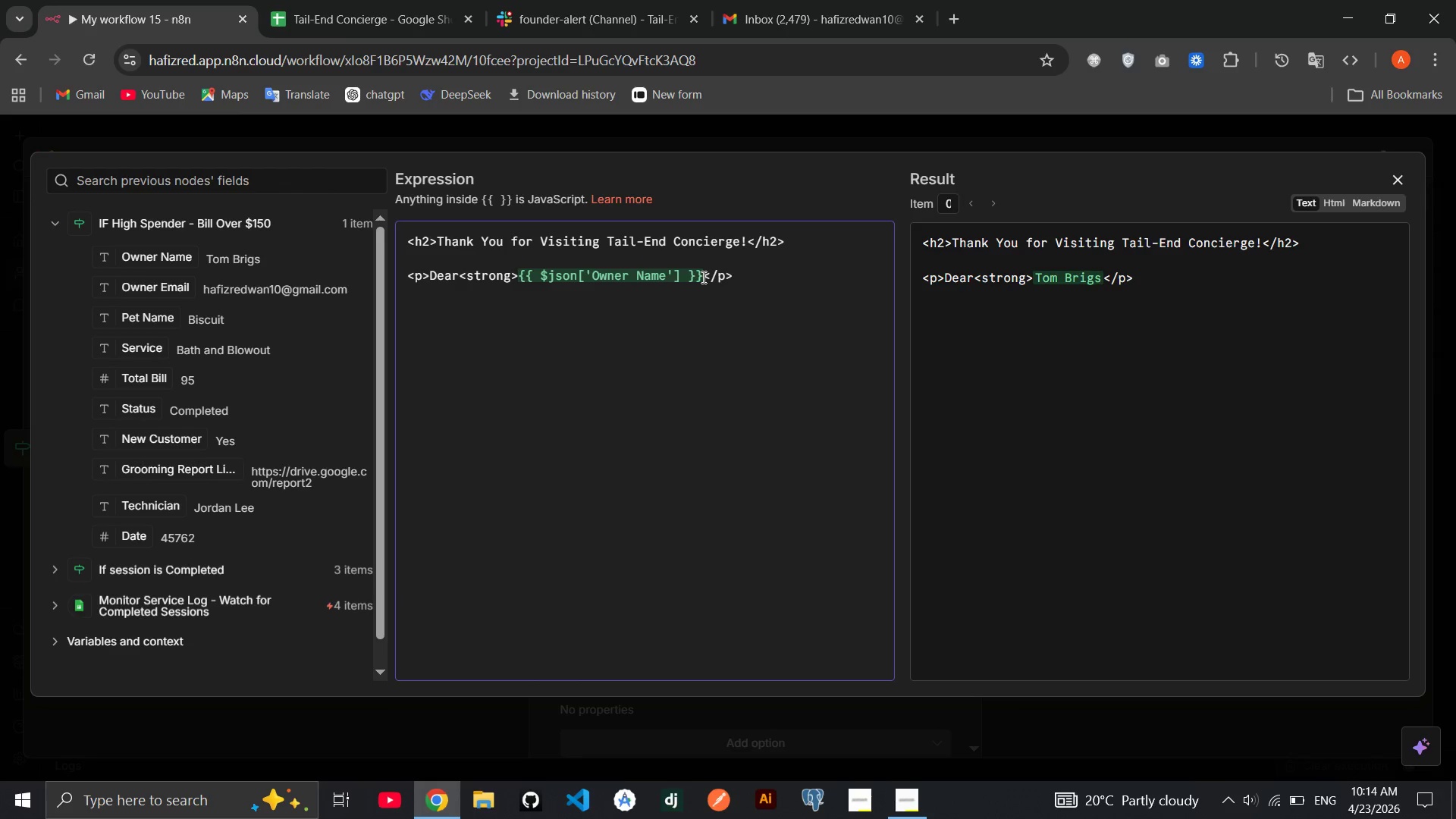 
key(Enter)
 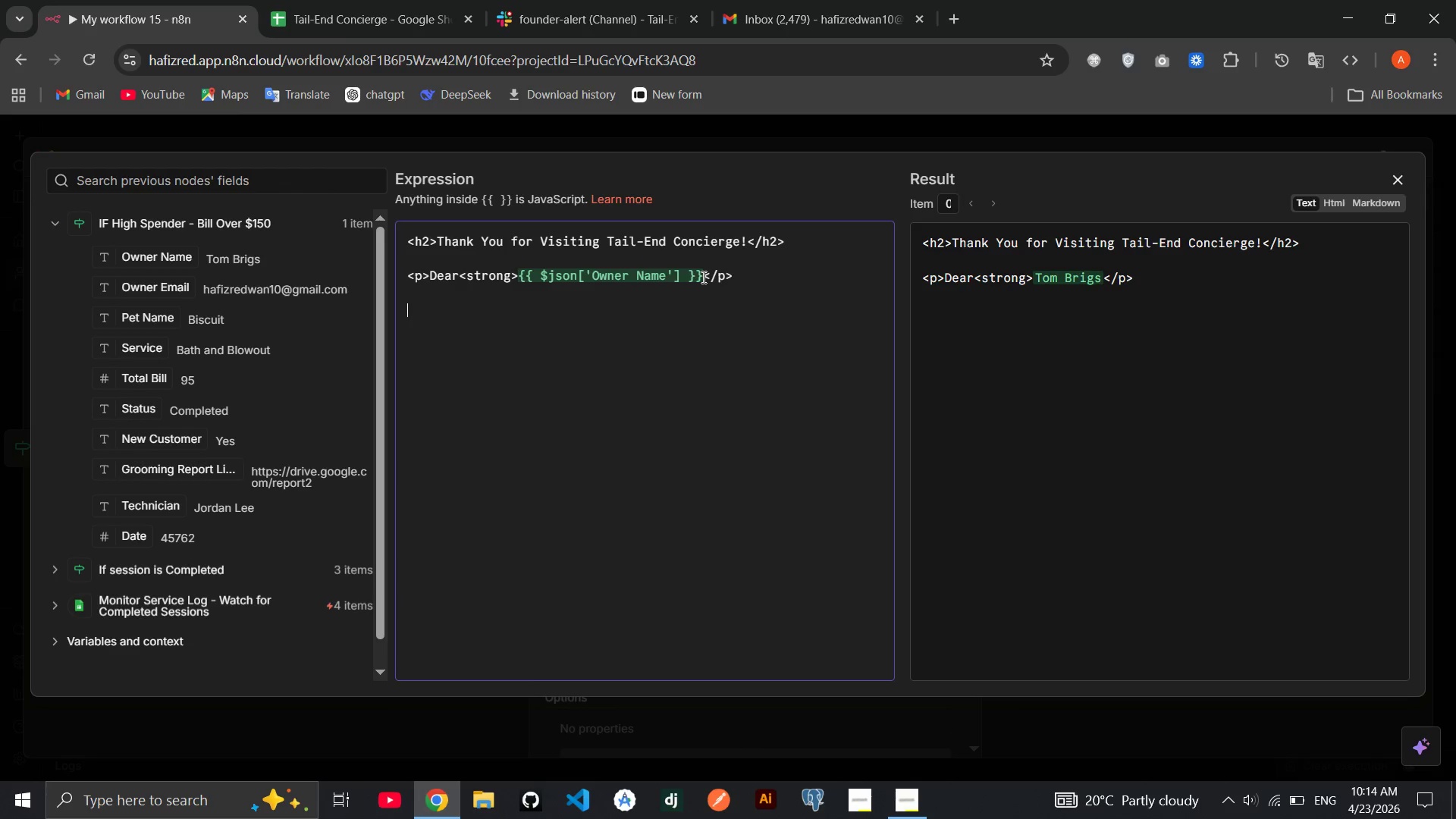 
key(Shift+Comma)
 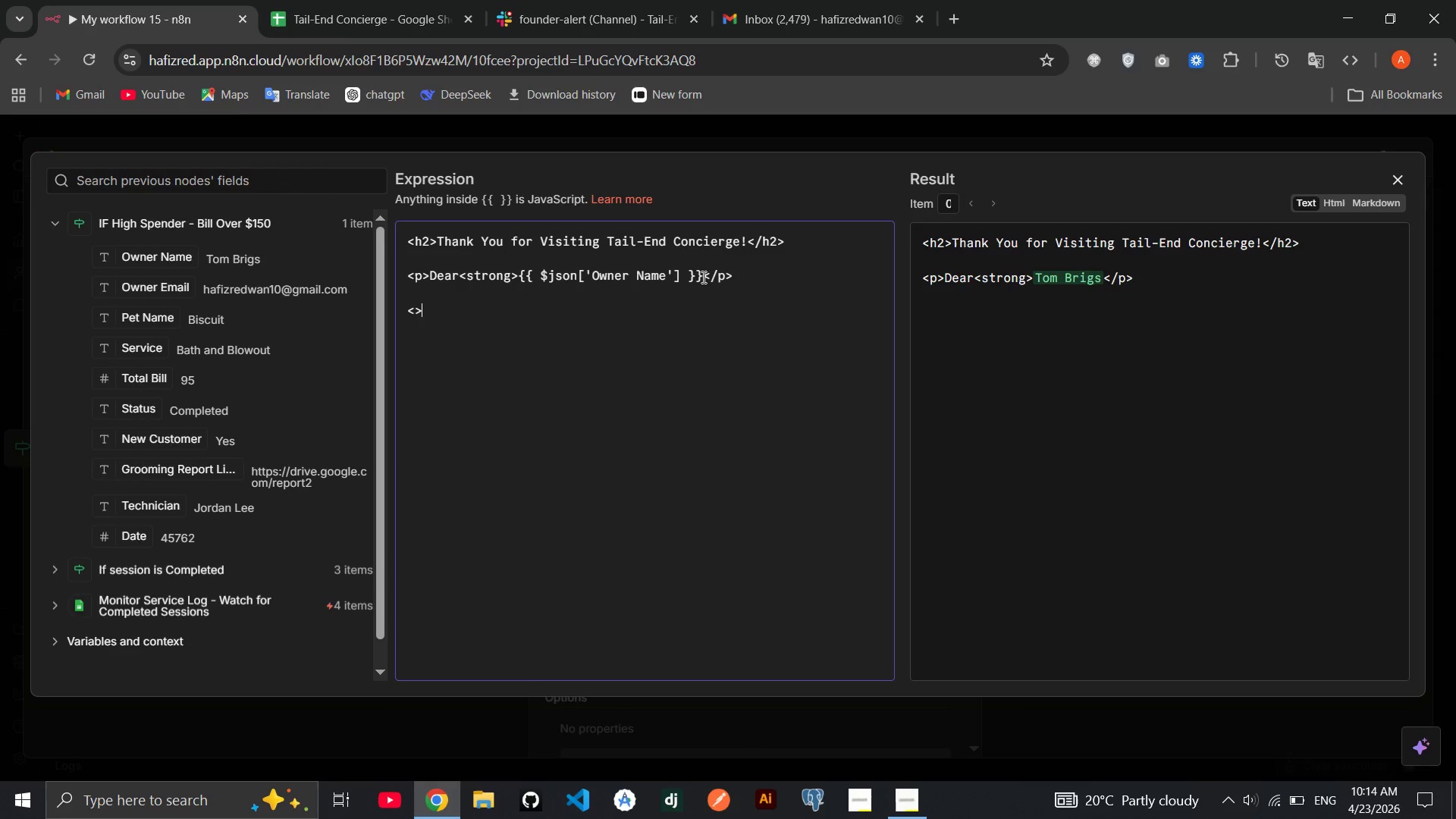 
key(Shift+Period)
 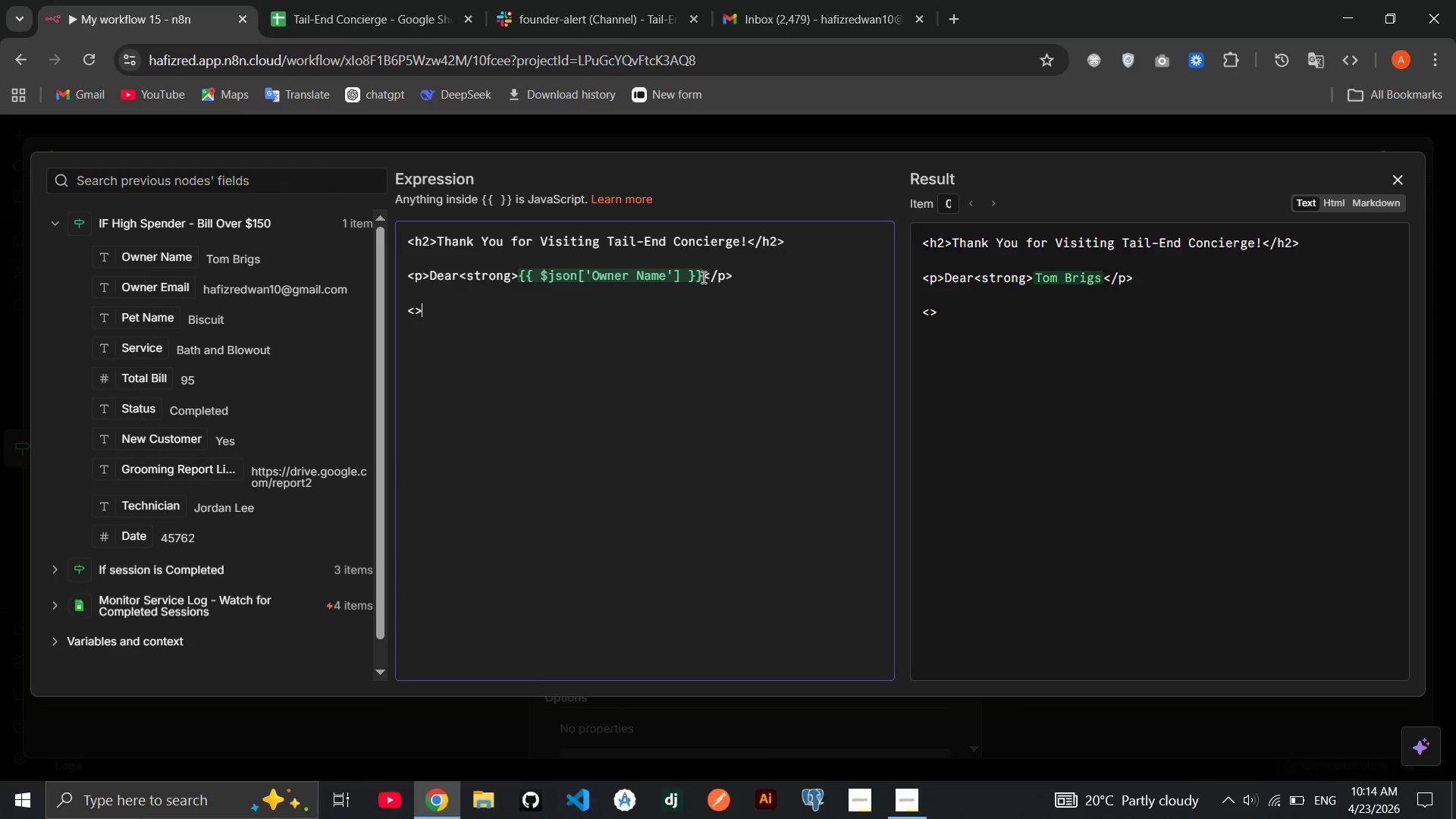 
key(ArrowLeft)
 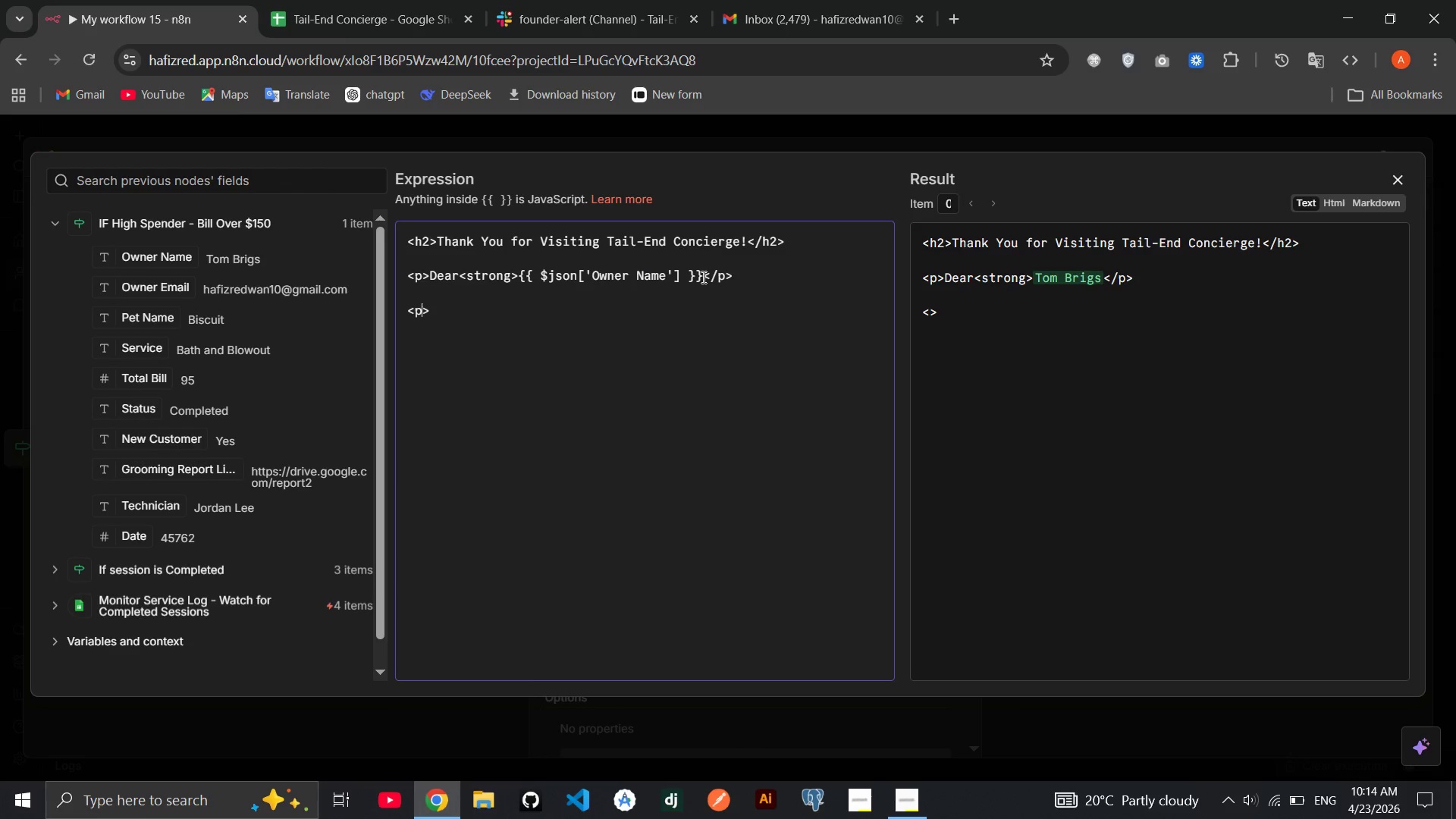 
key(P)
 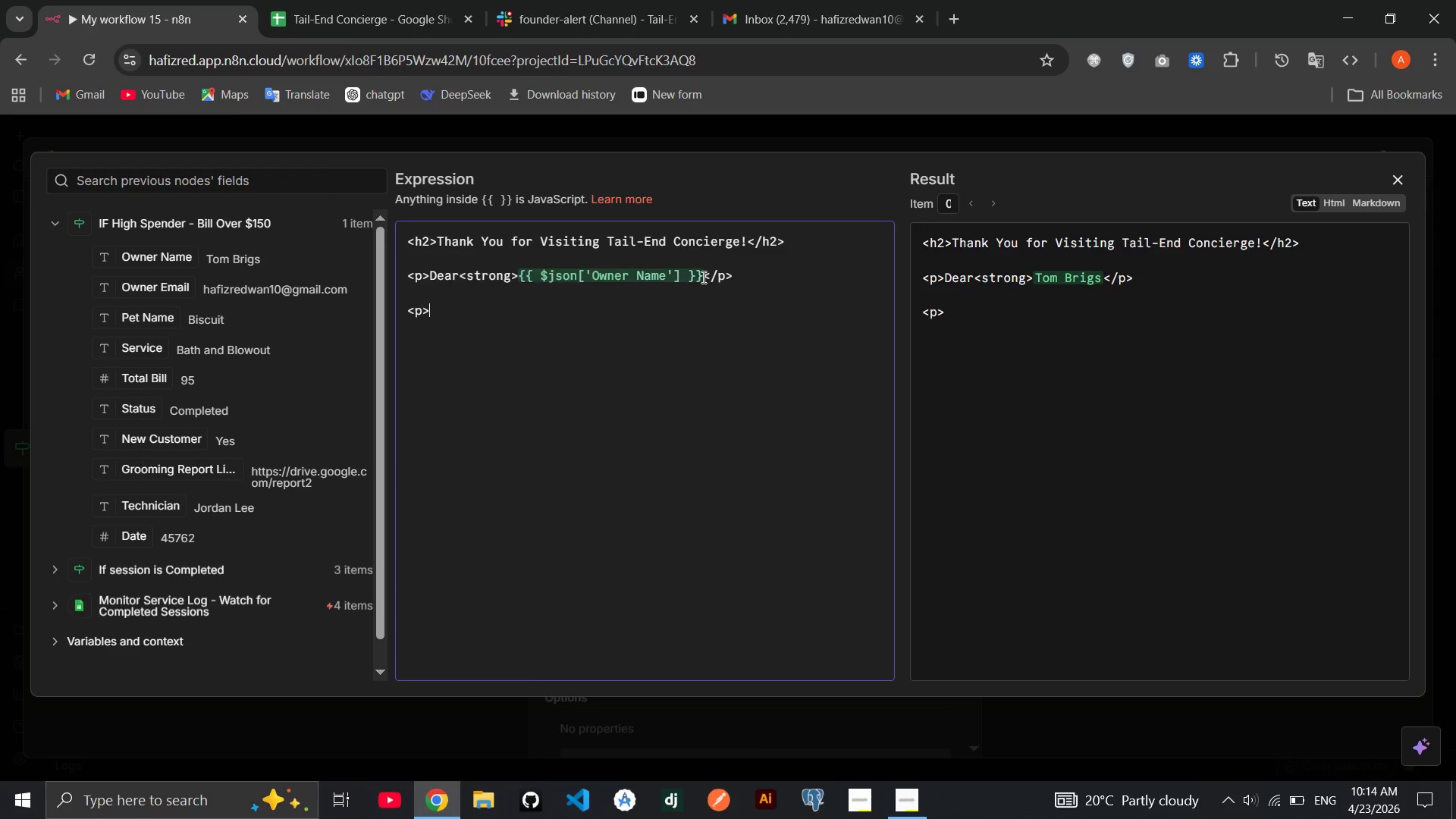 
key(ArrowRight)
 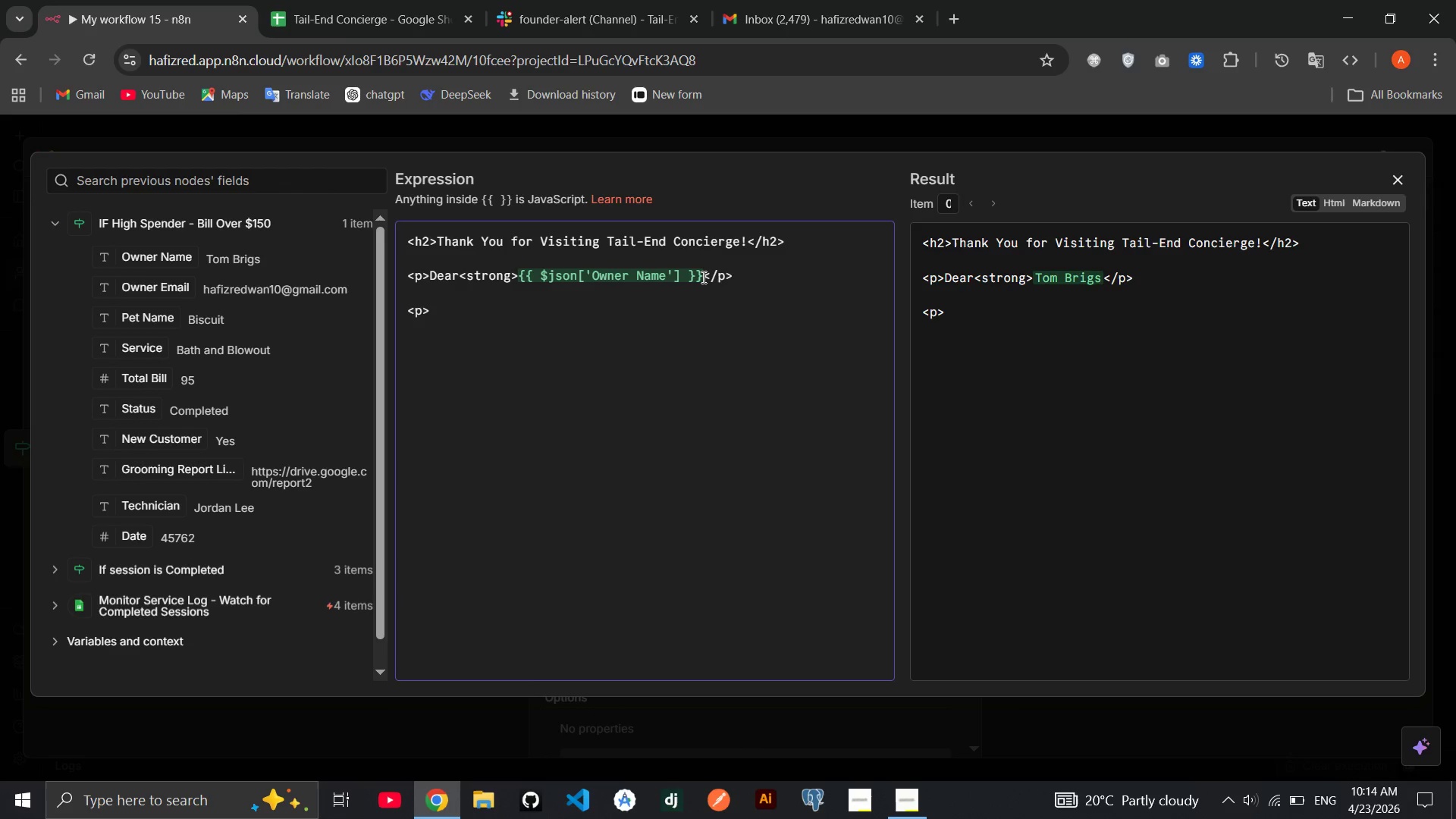 
key(Shift+Comma)
 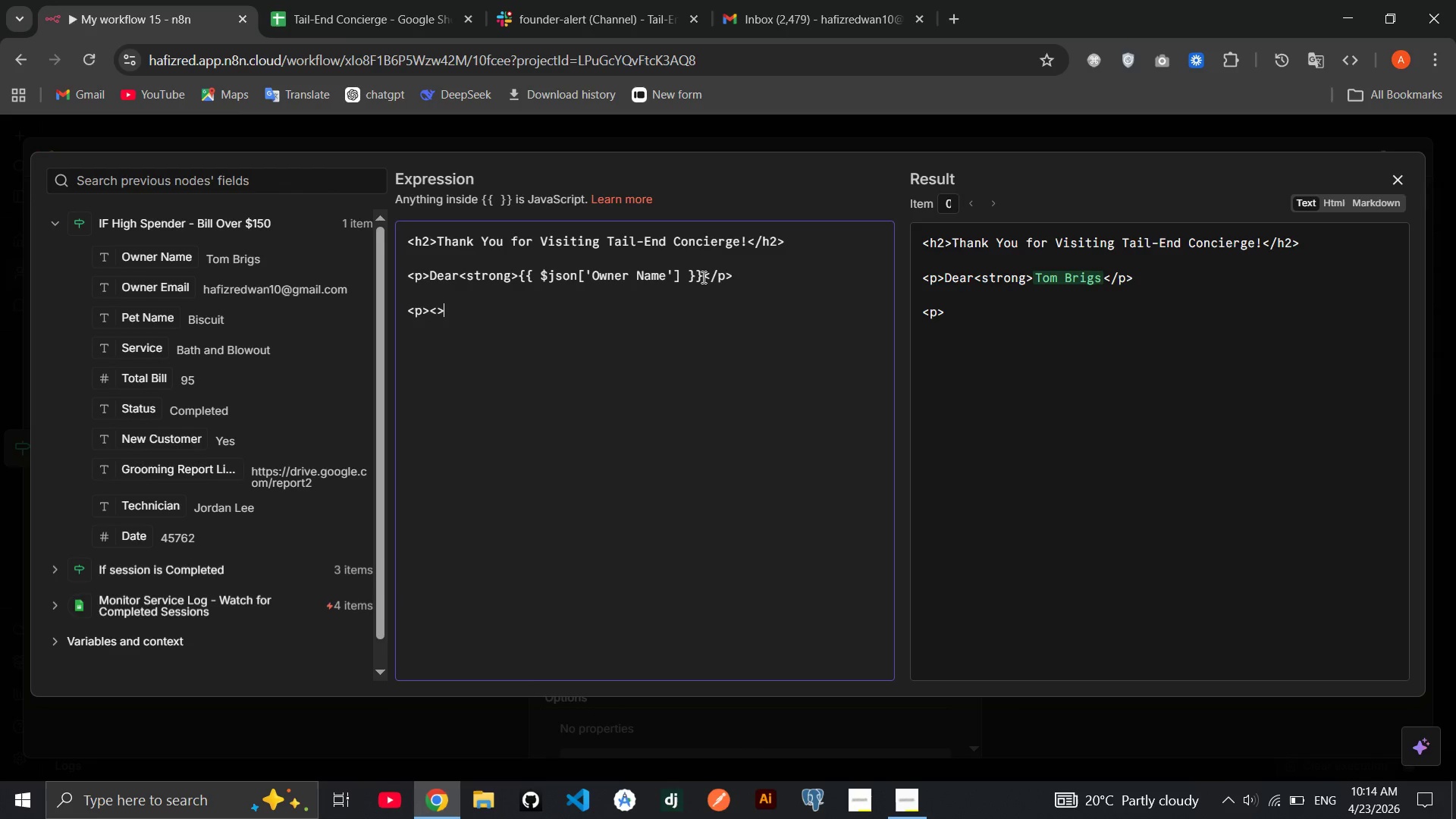 
key(Shift+Period)
 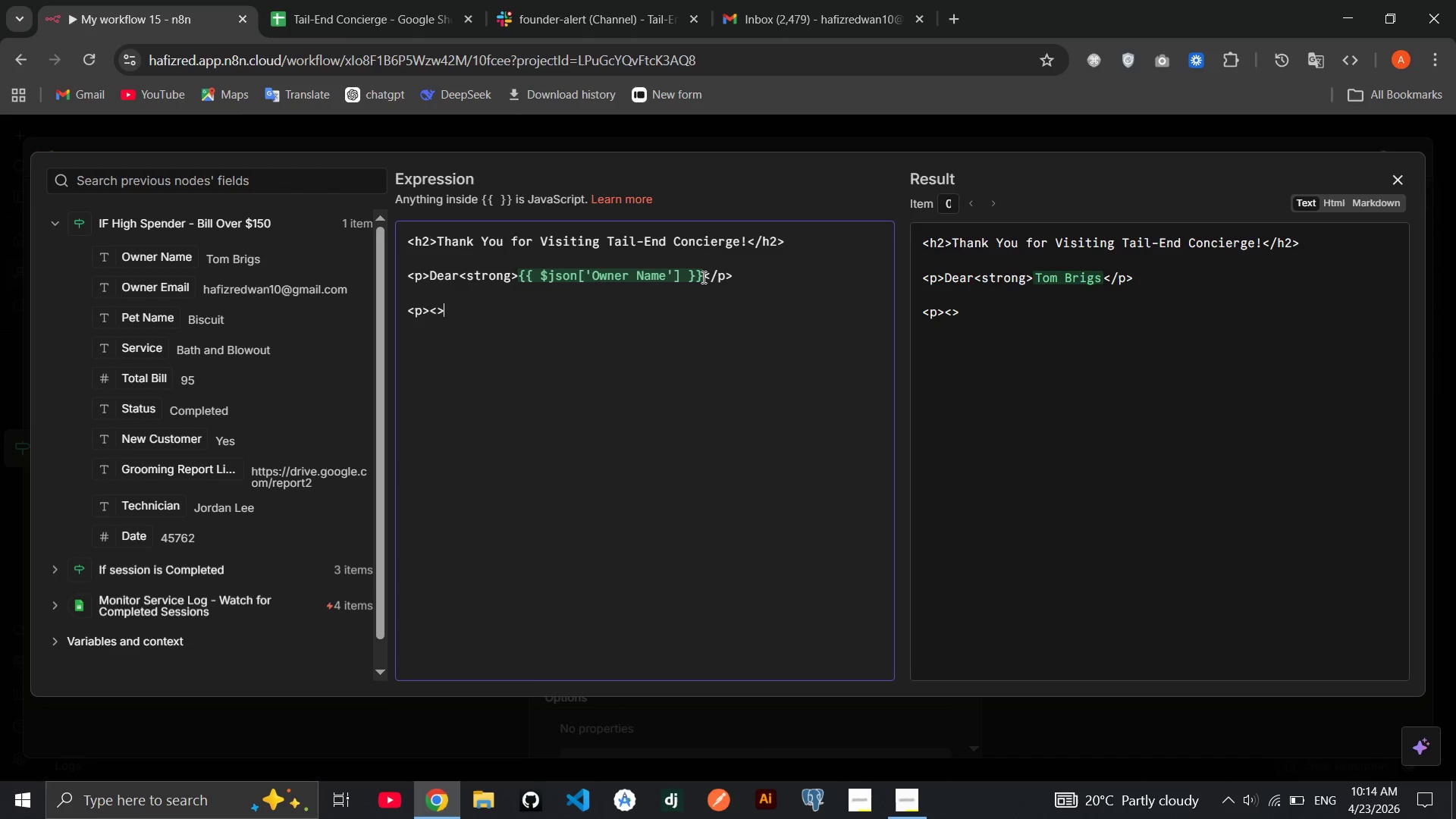 
key(ArrowLeft)
 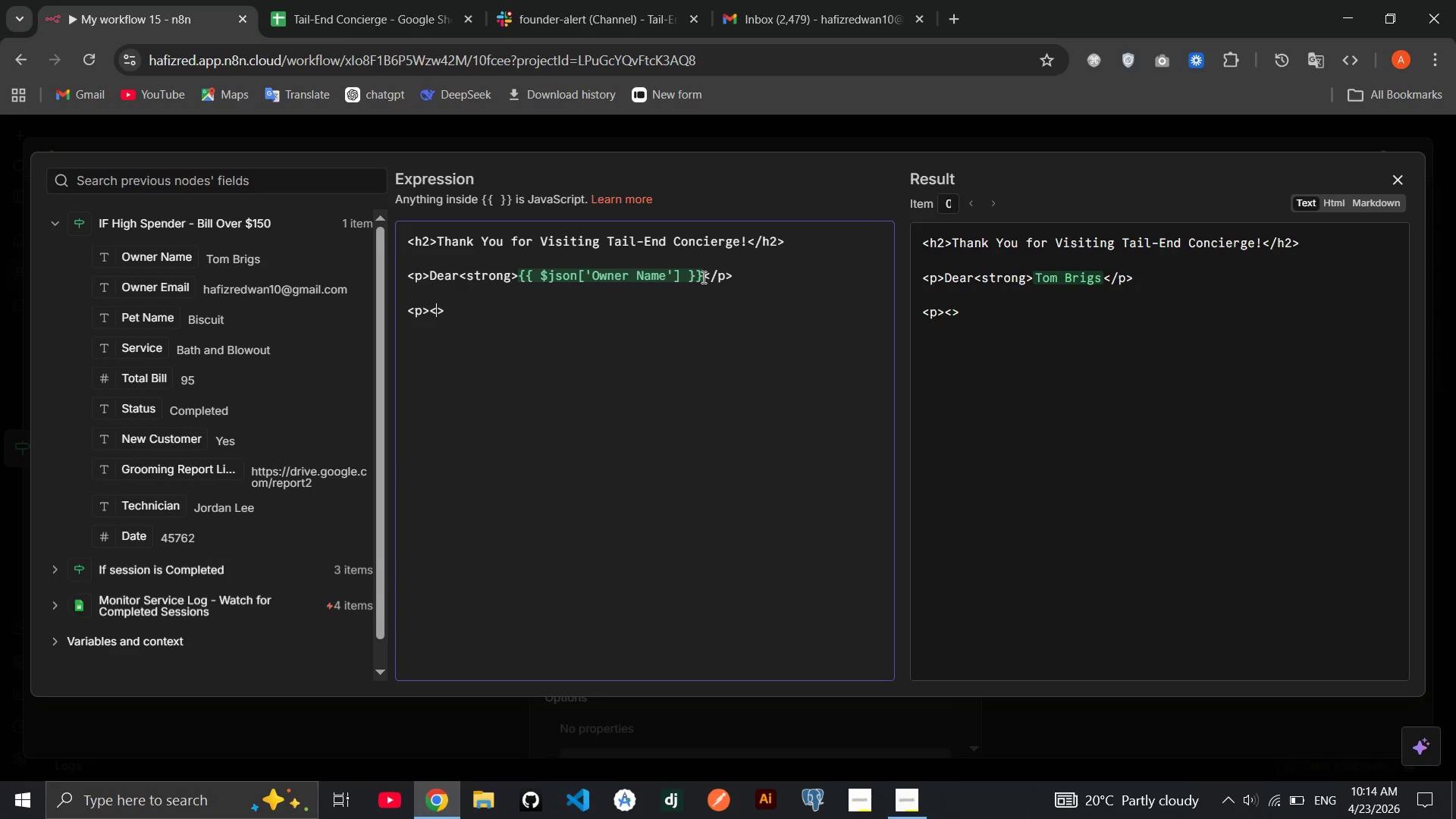 
key(Slash)
 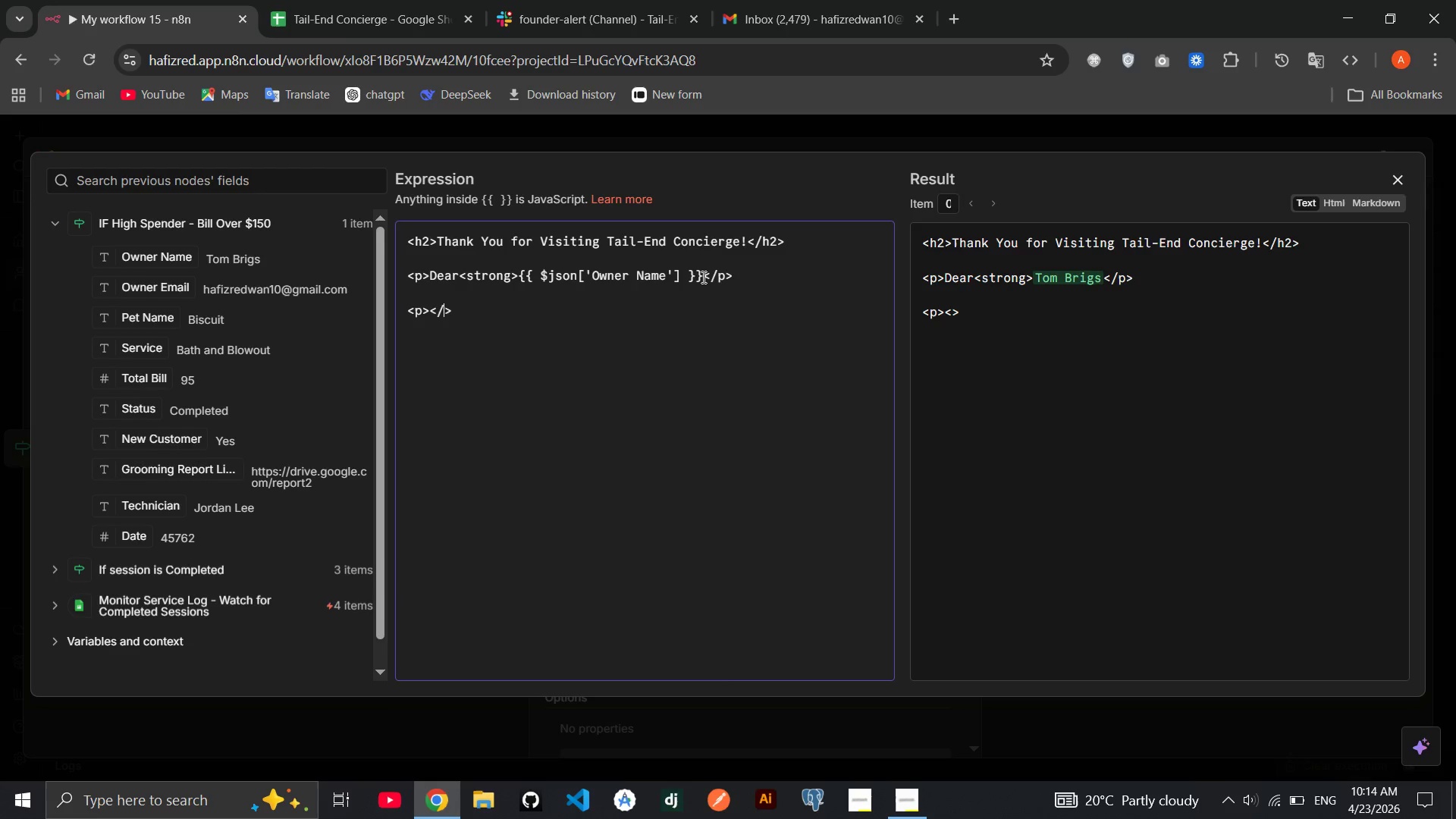 
key(P)
 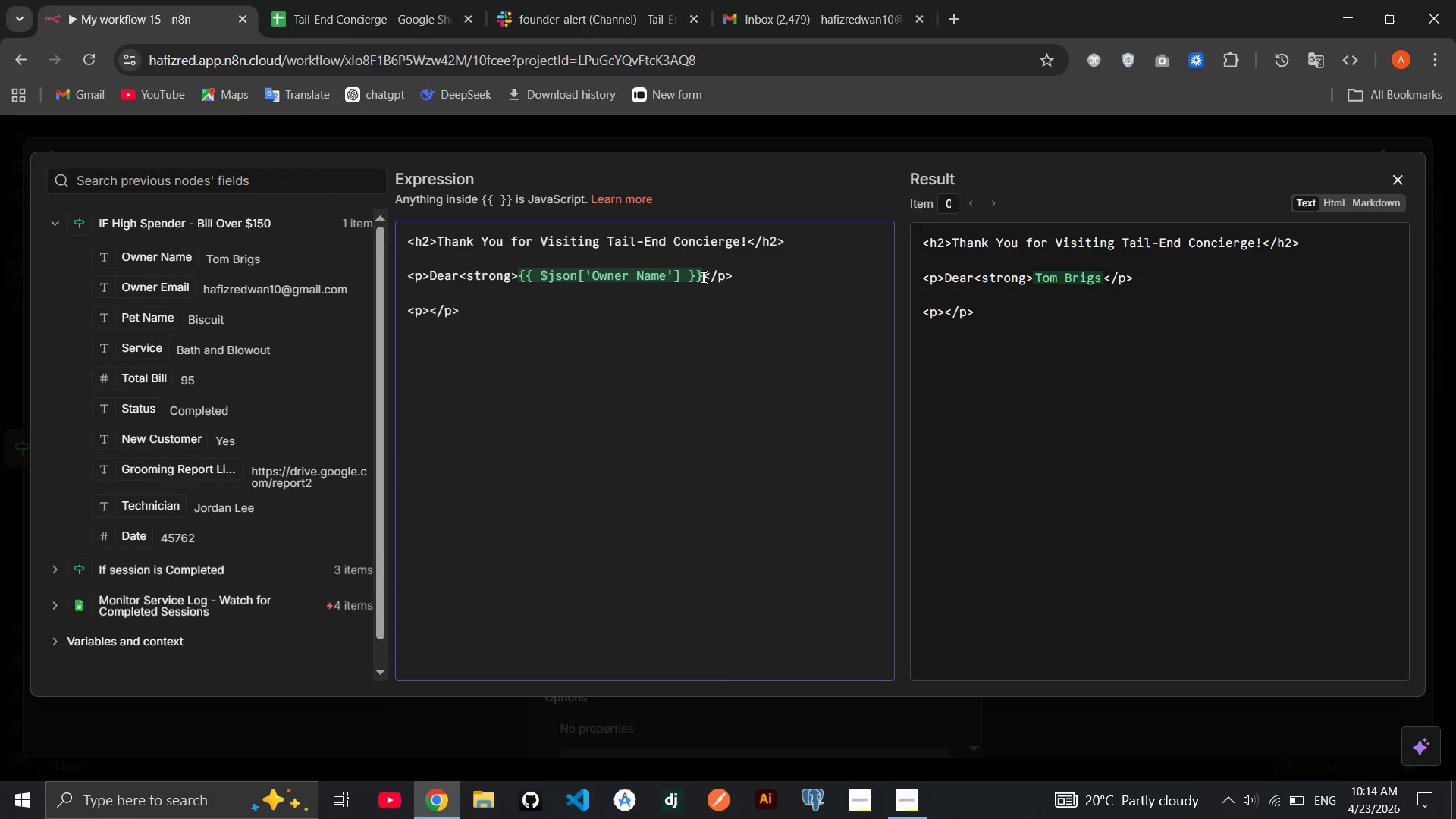 
key(ArrowLeft)
 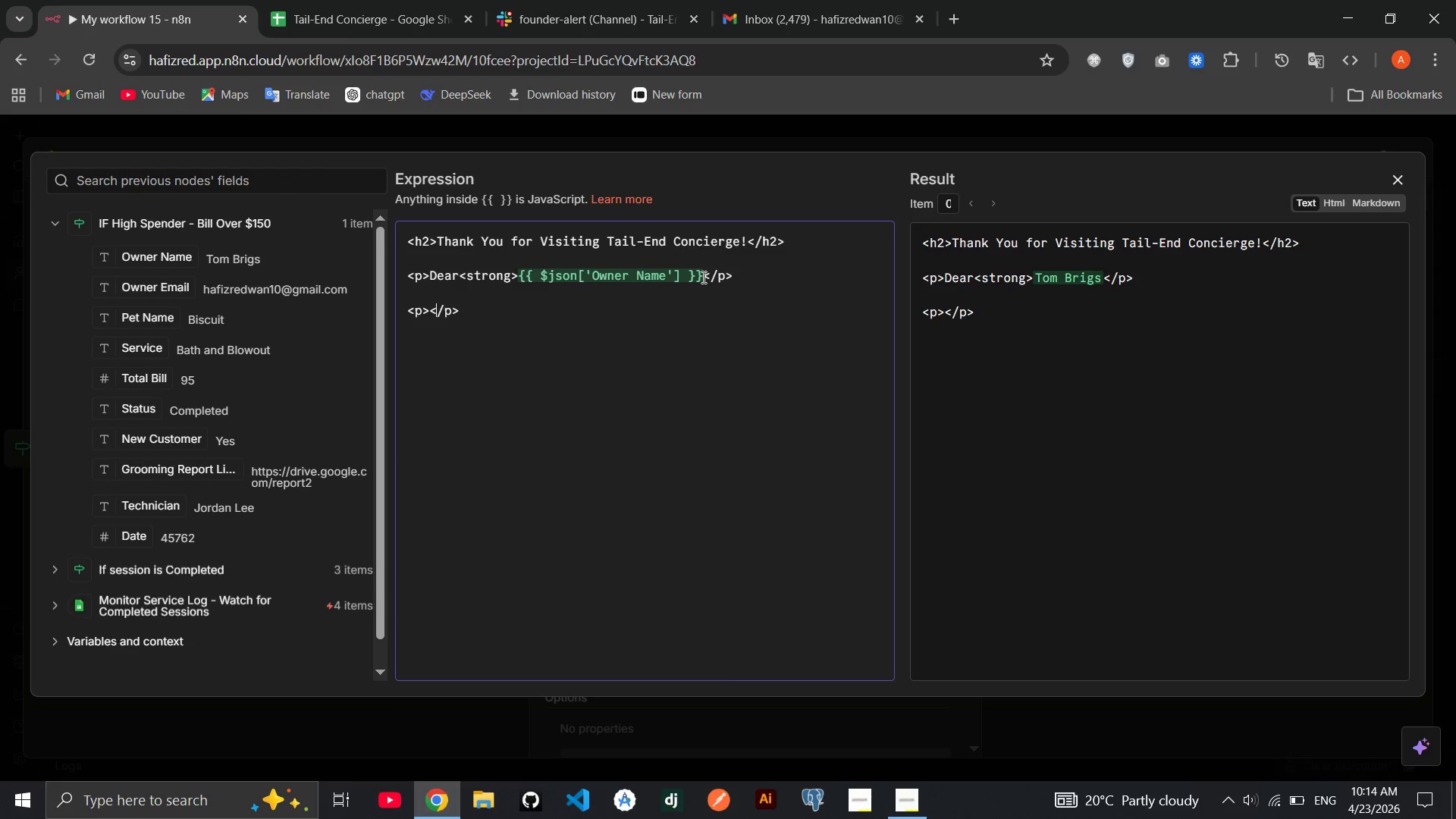 
key(ArrowLeft)
 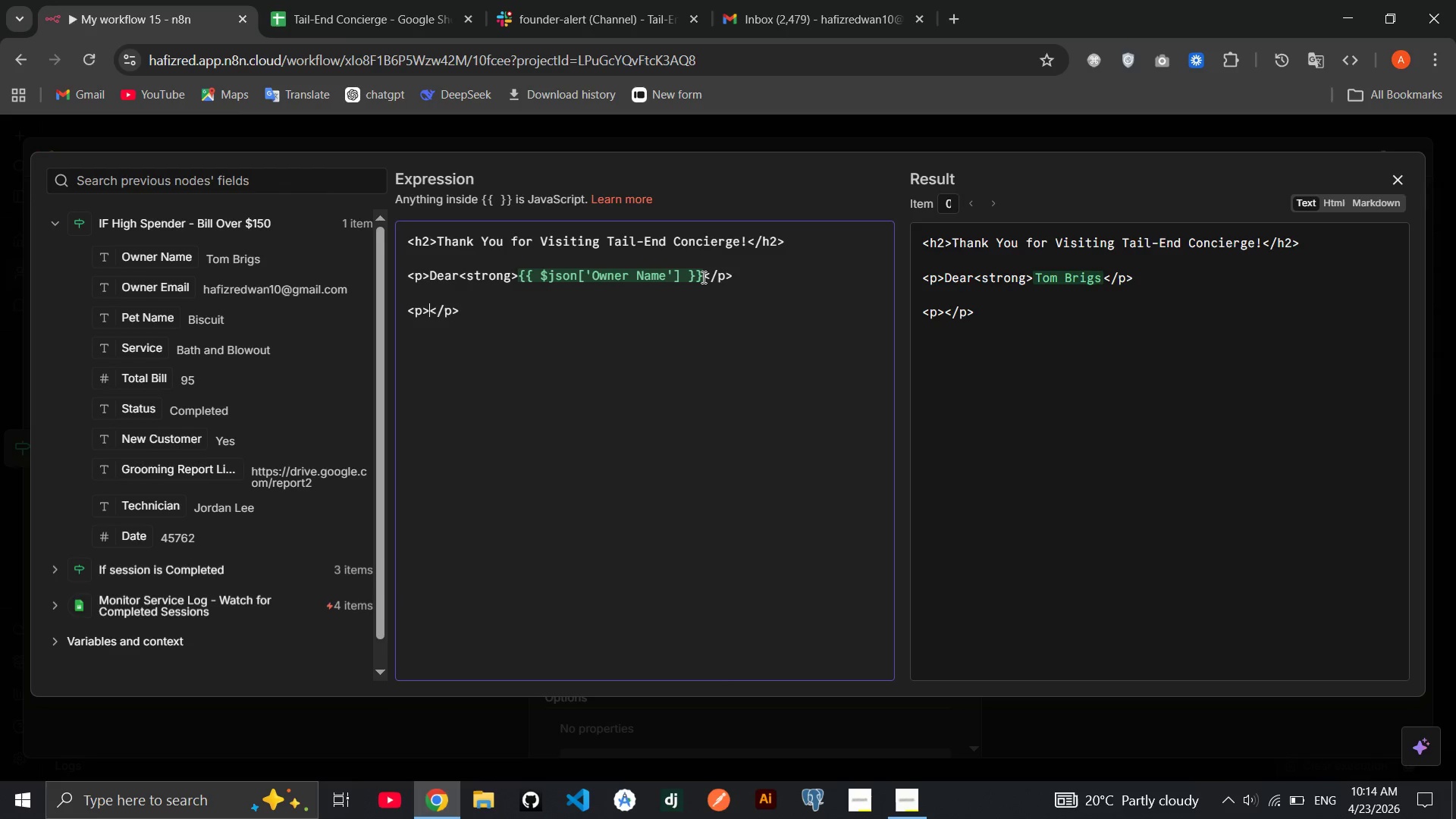 
key(ArrowLeft)
 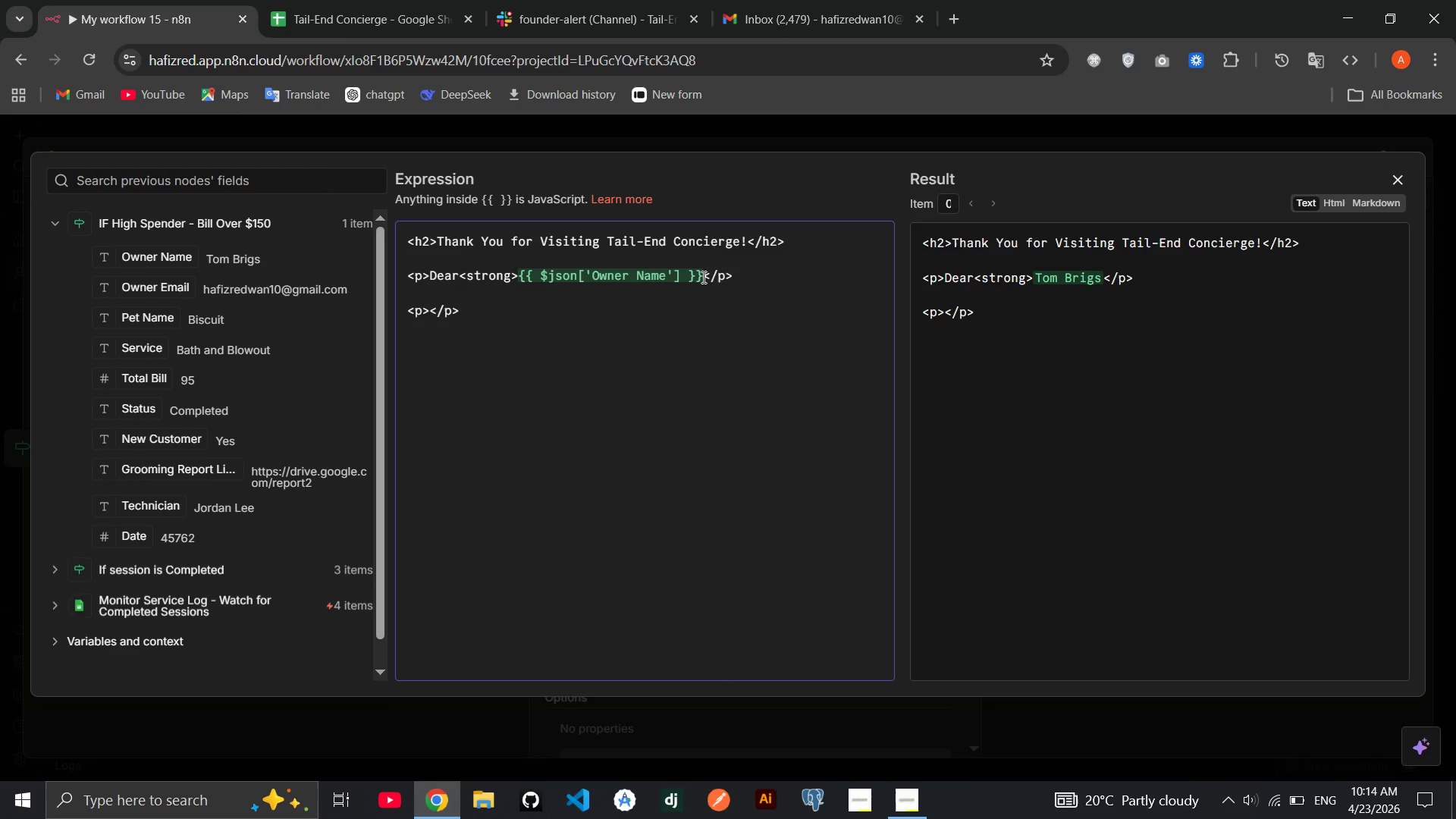 
type(We are delighted to share that <>)
 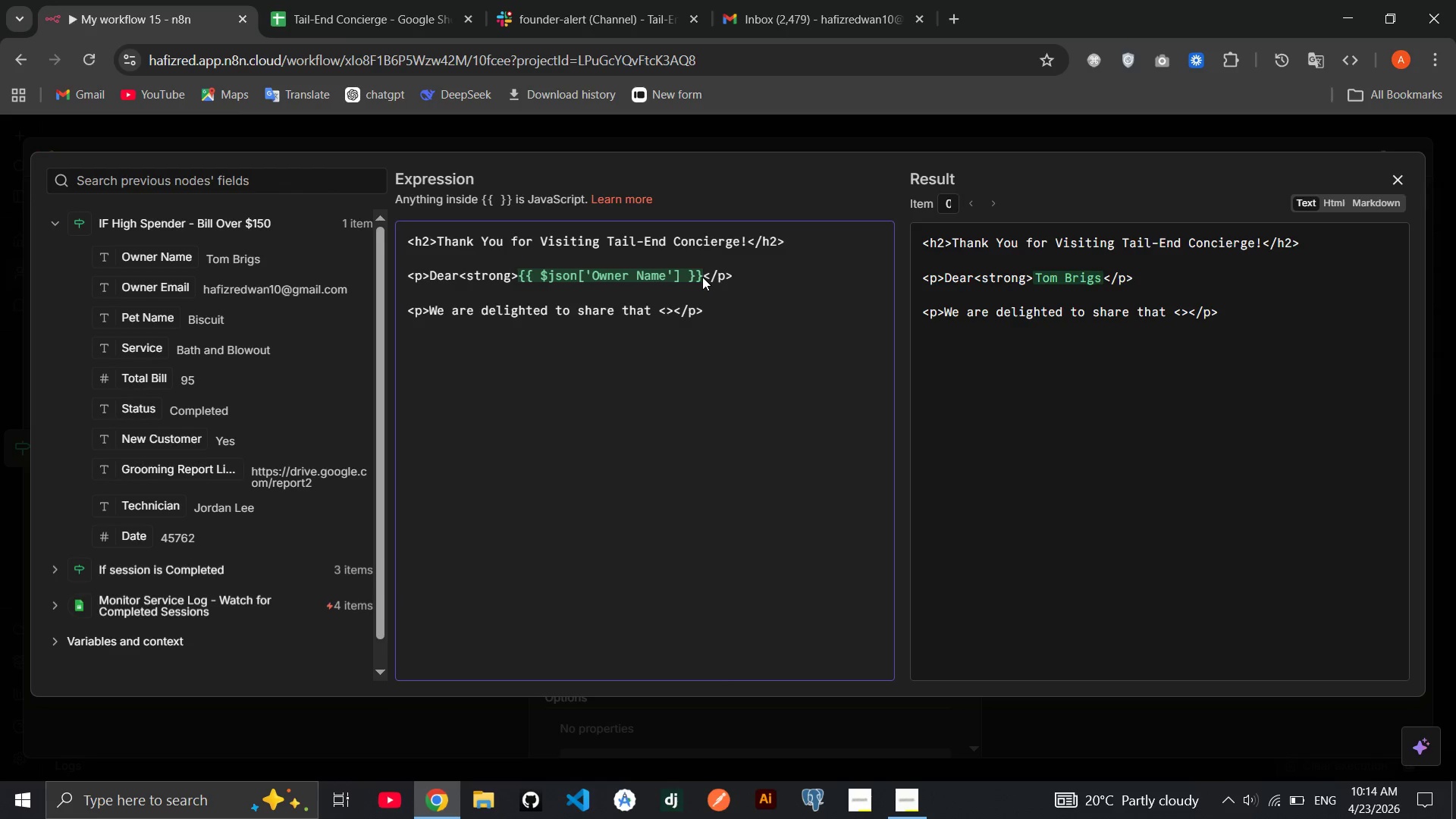 
key(ArrowLeft)
 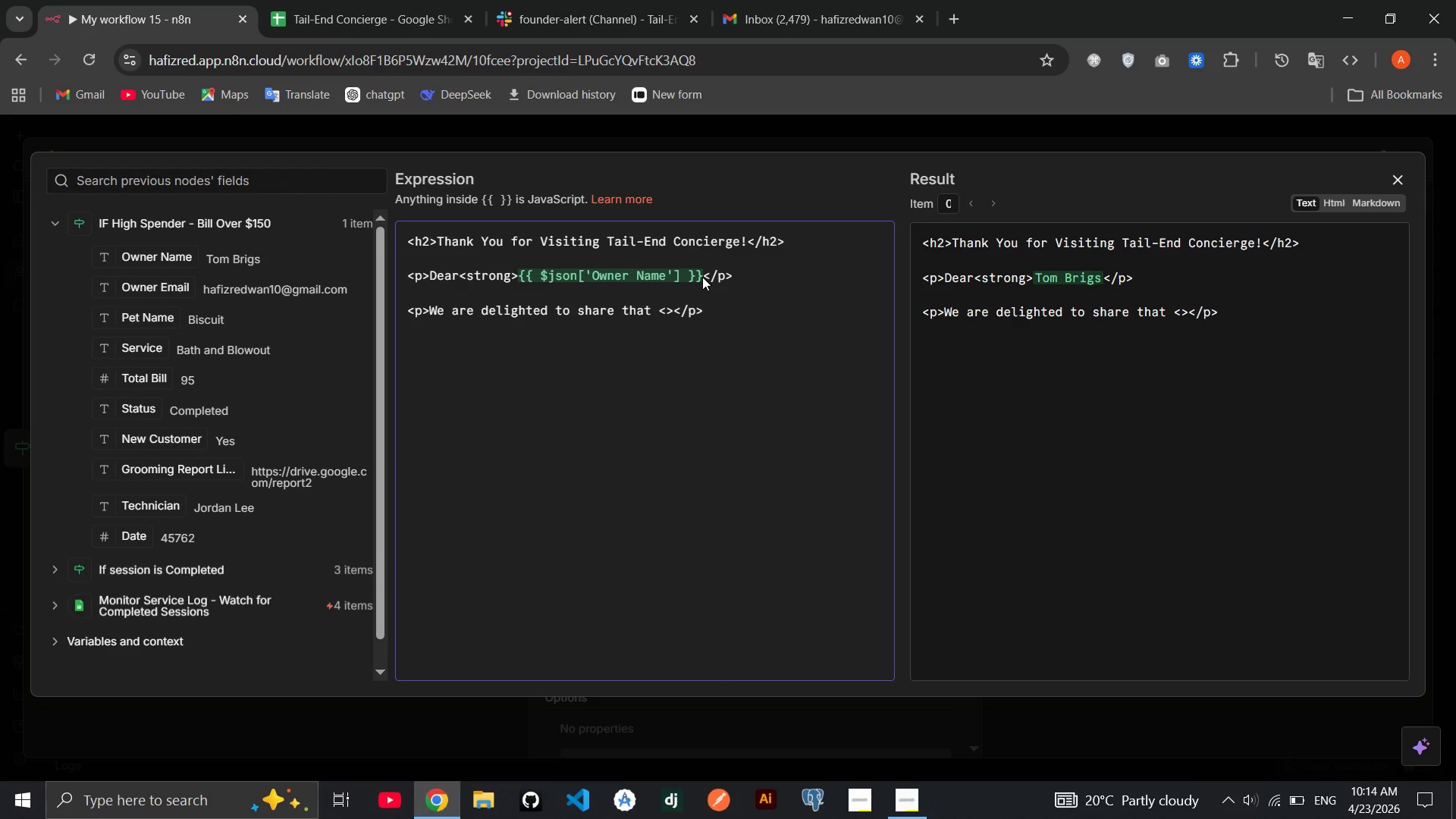 
type(strong)
 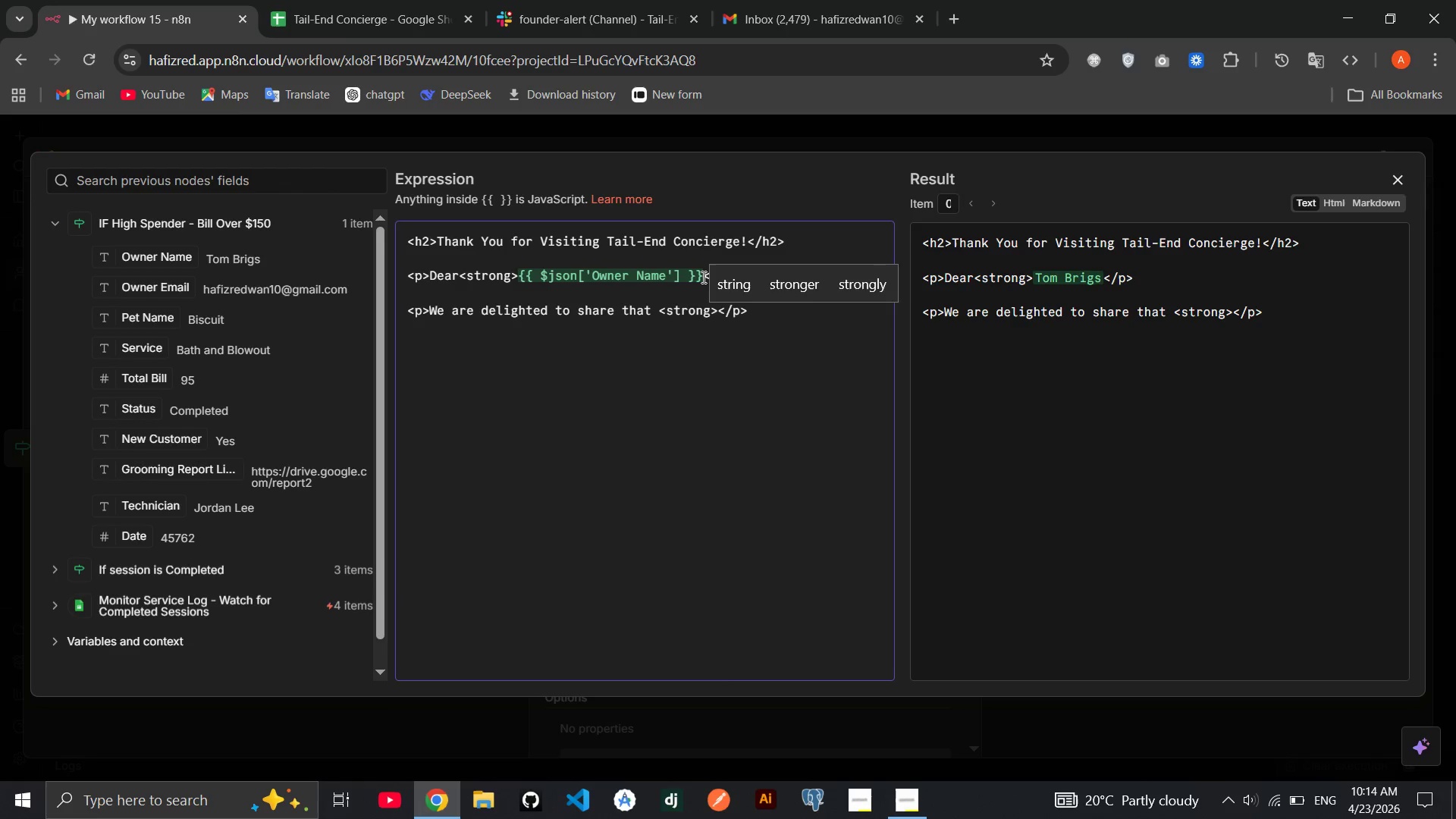 
key(ArrowRight)
 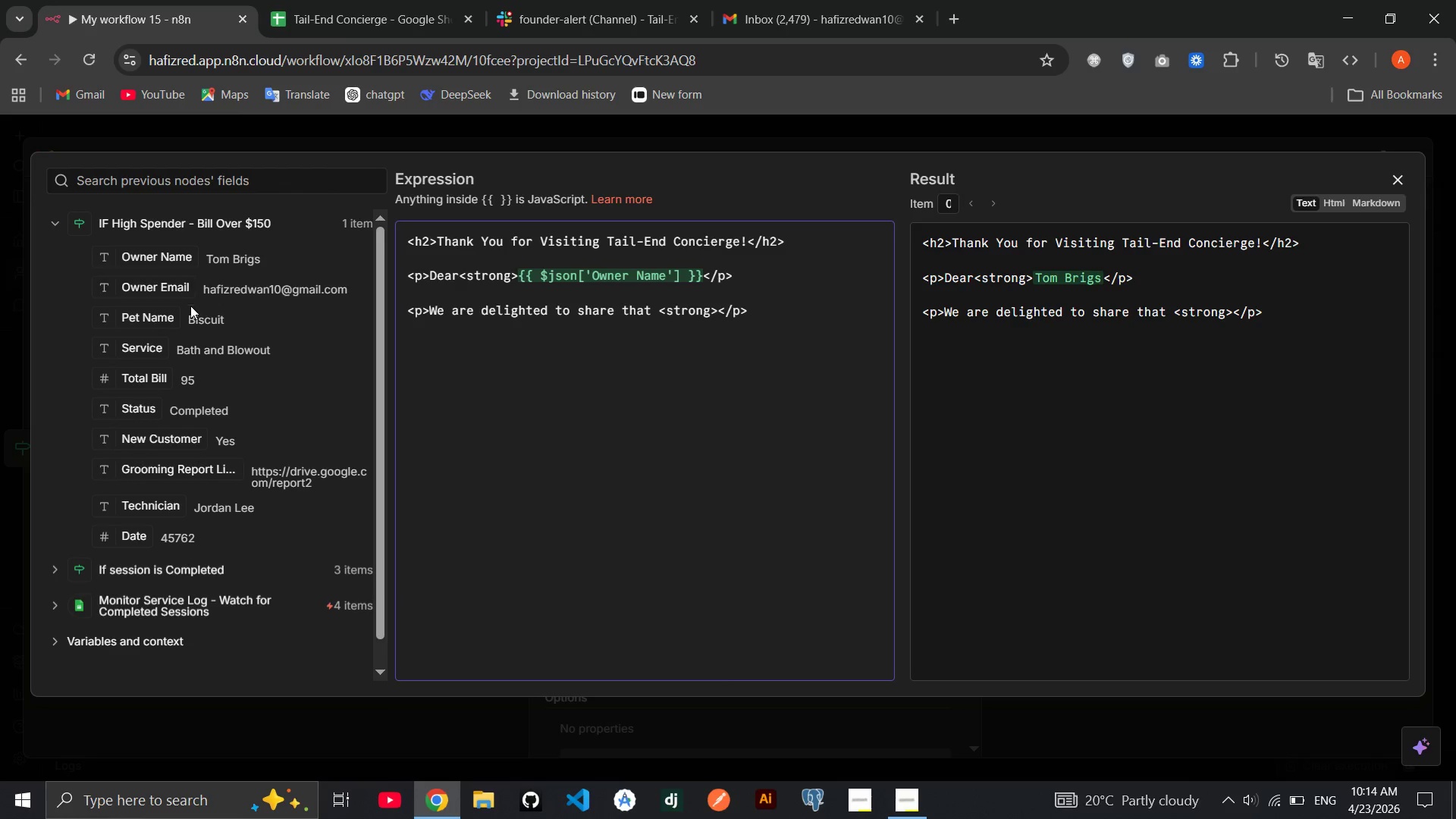 
left_click_drag(start_coordinate=[153, 323], to_coordinate=[720, 315])
 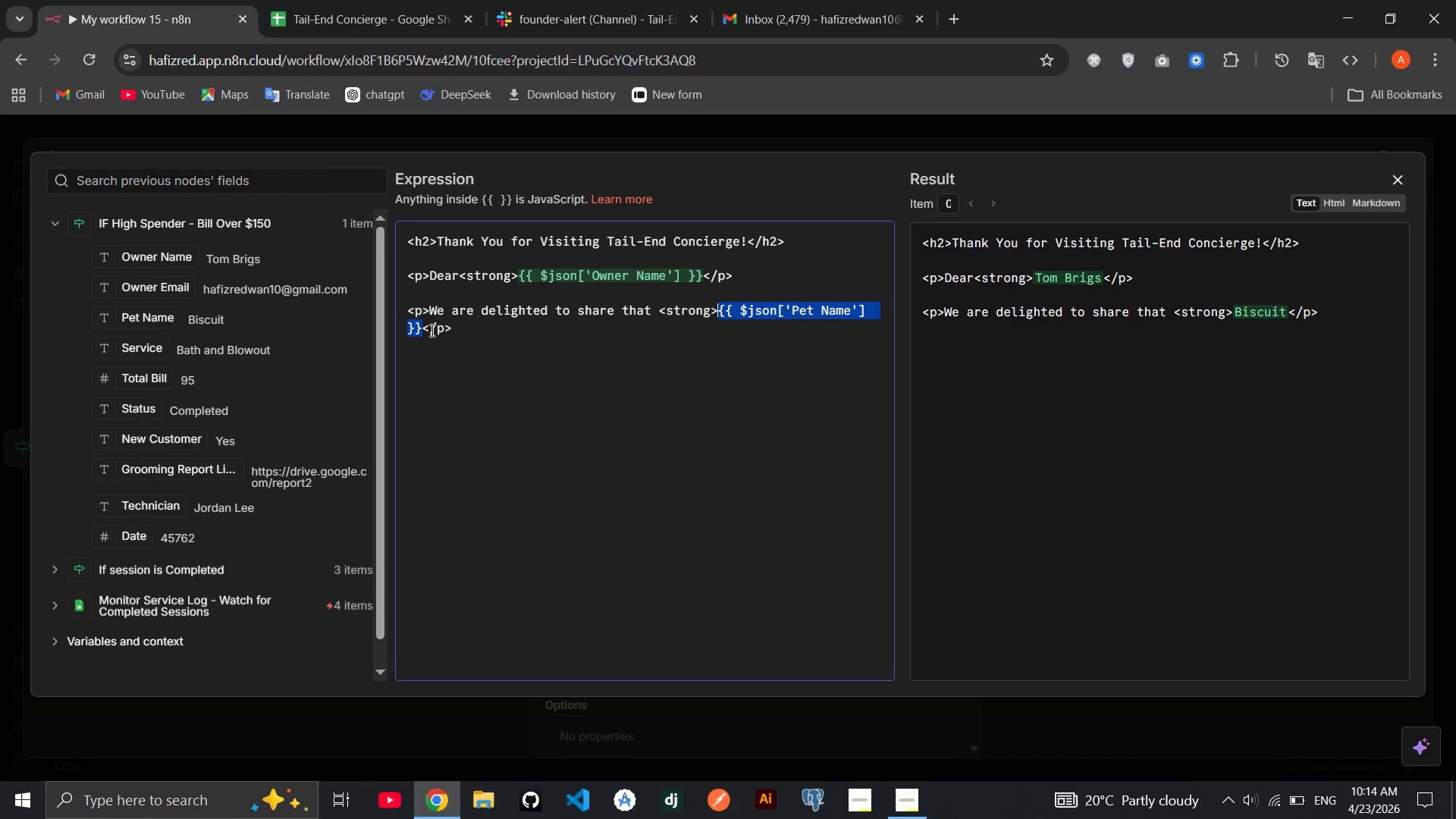 
left_click([425, 331])
 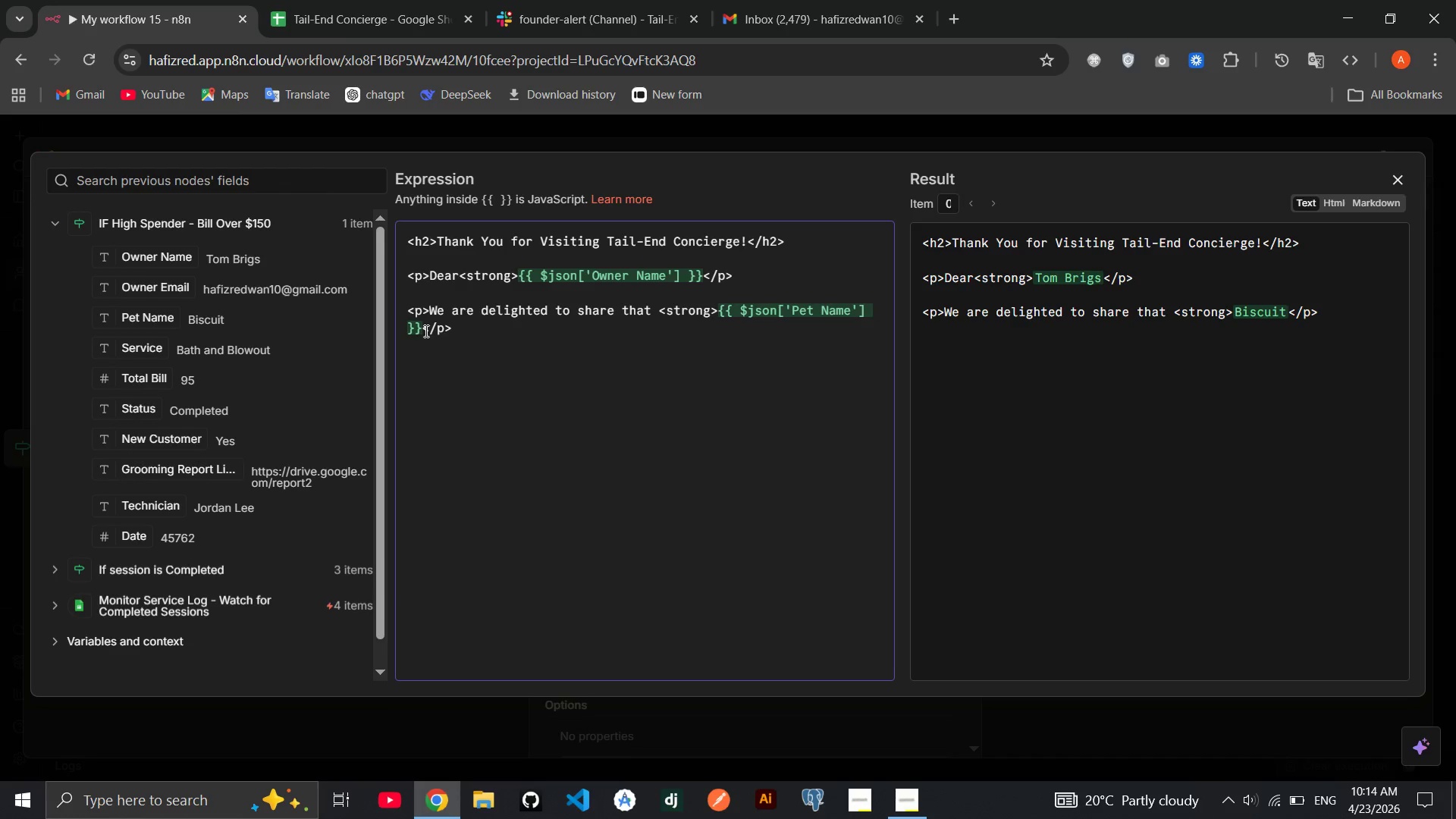 
key(Shift+Comma)
 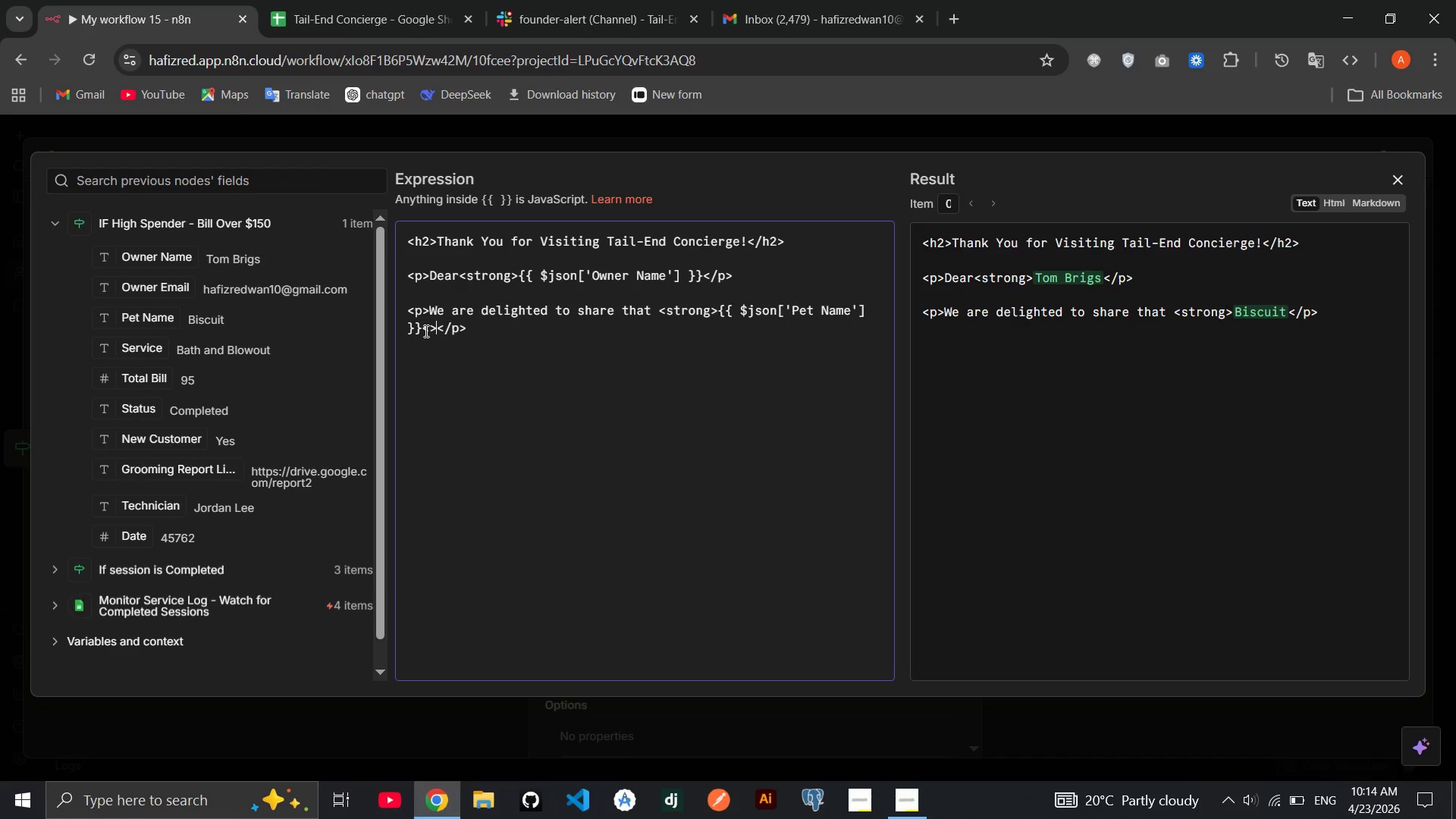 
key(Shift+Period)
 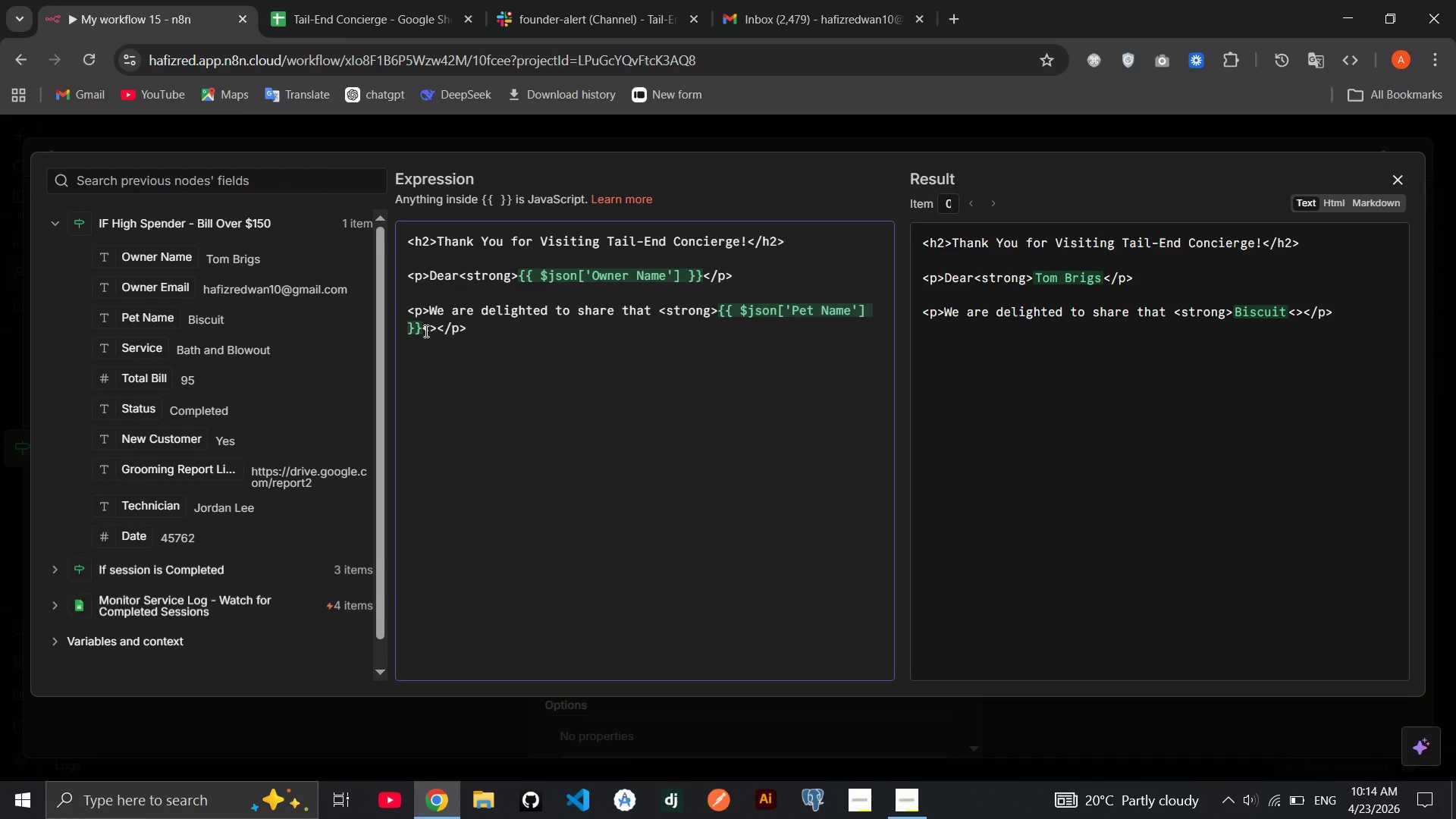 
key(ArrowLeft)
 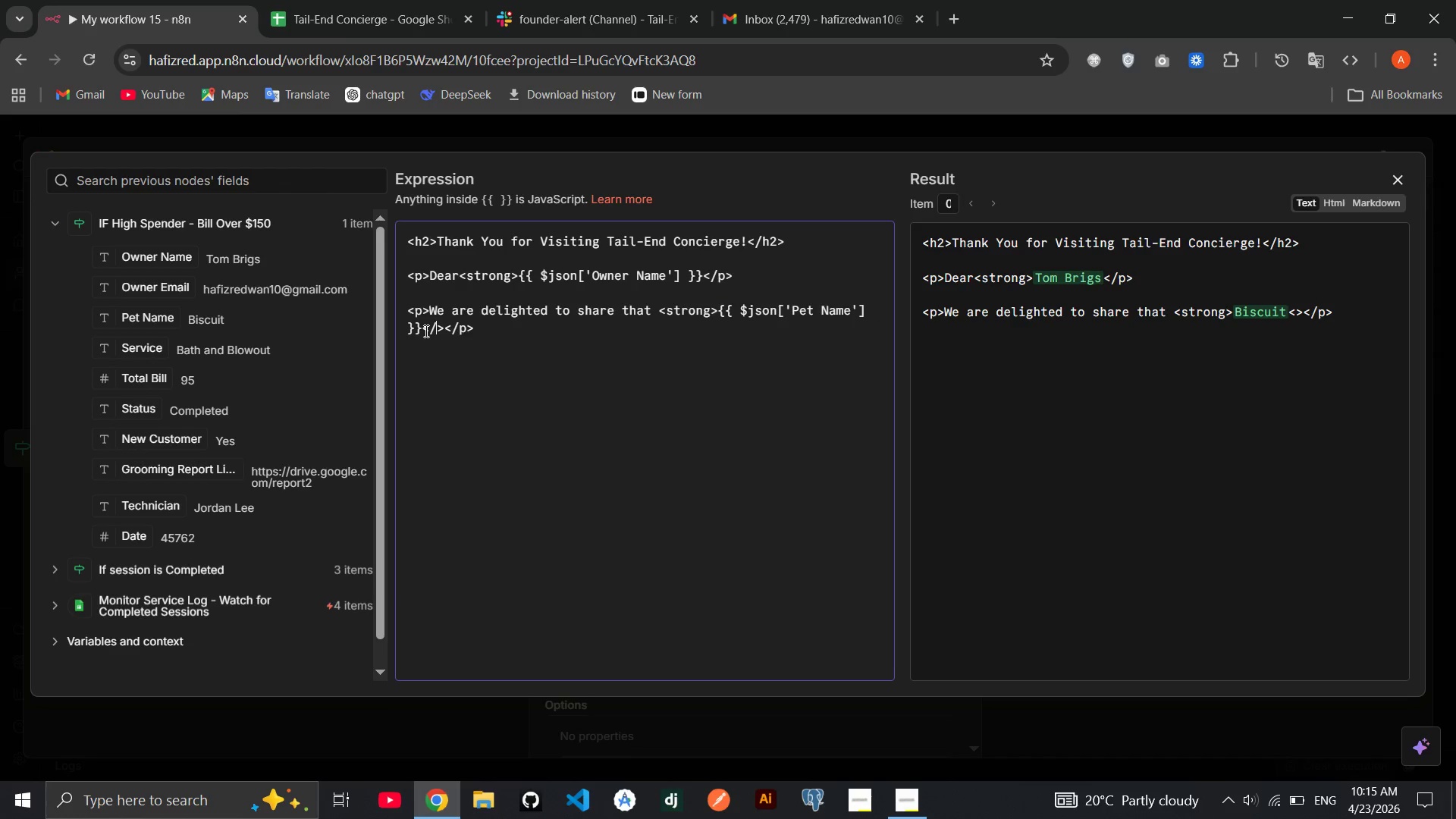 
type(/strong)
 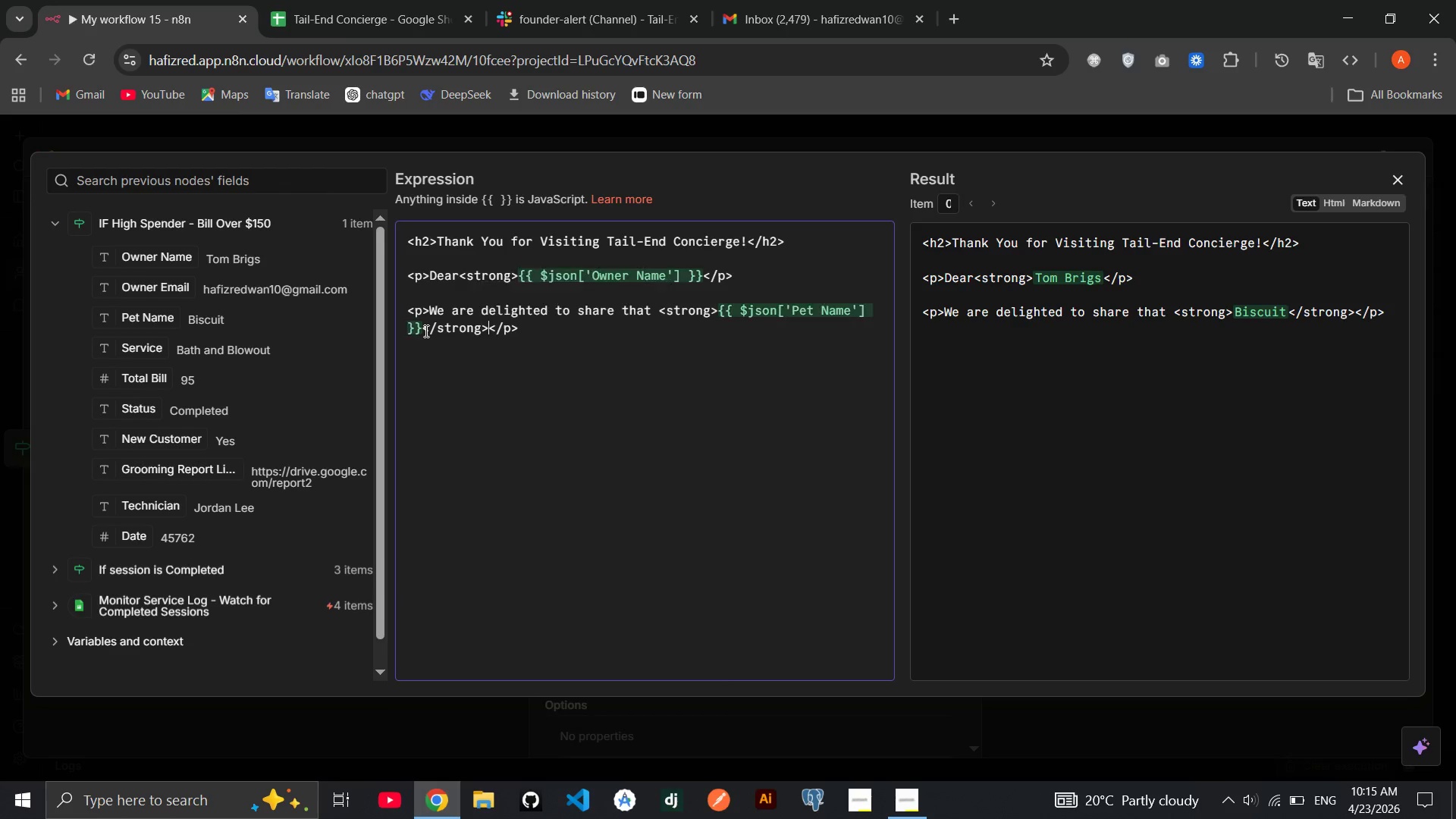 
key(ArrowRight)
 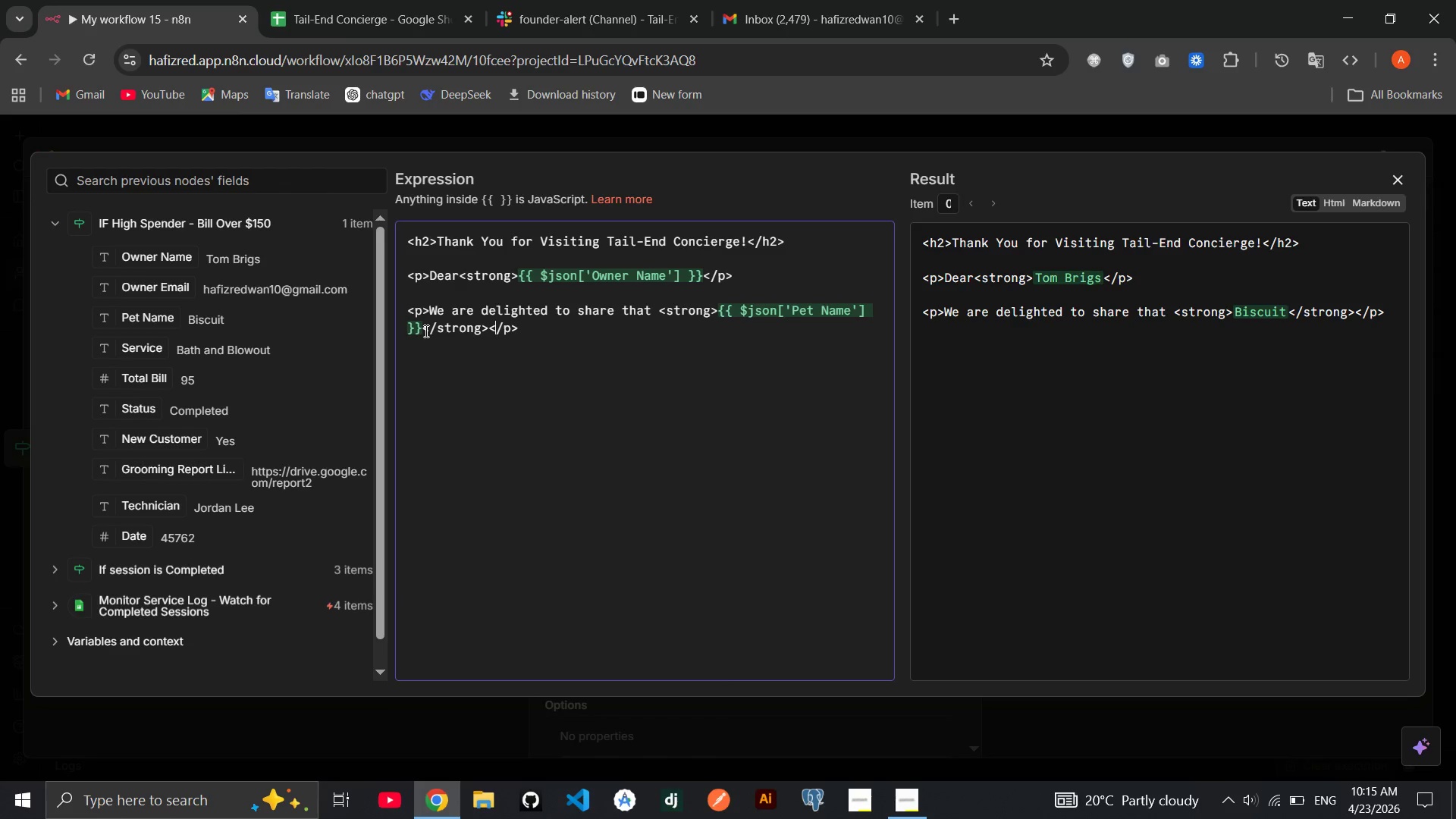 
key(ArrowRight)
 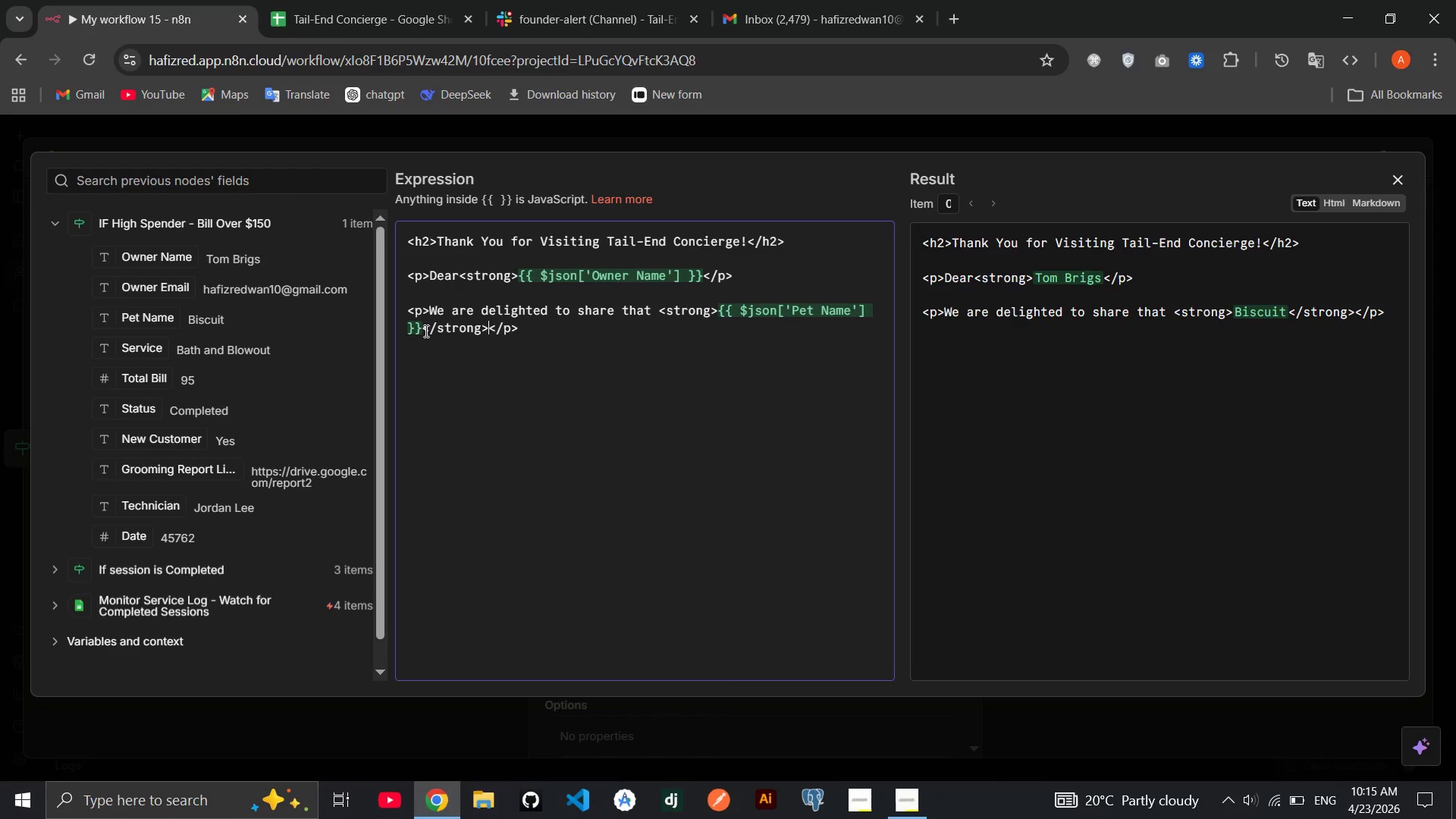 
key(ArrowLeft)
 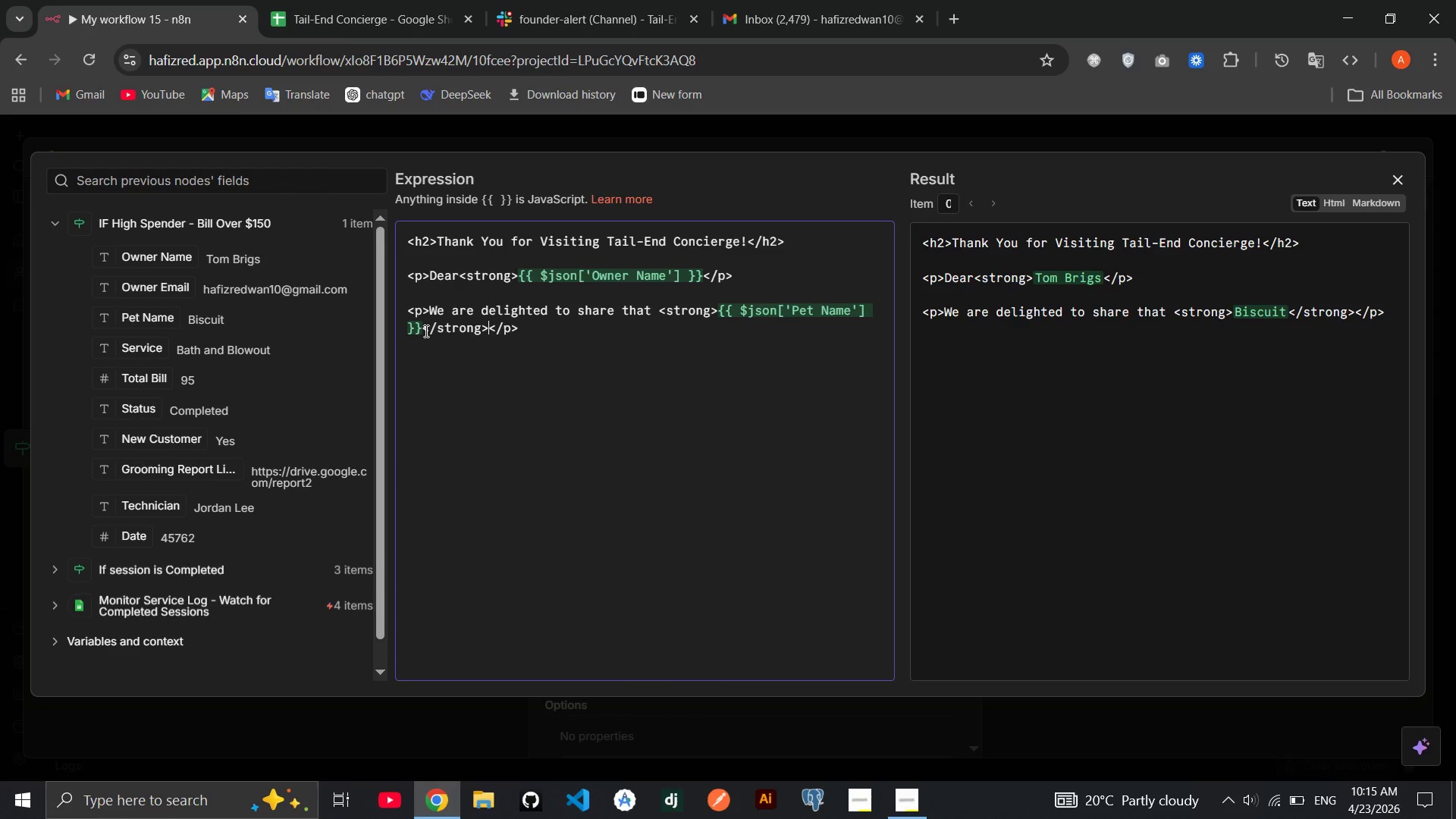 
wait(5.75)
 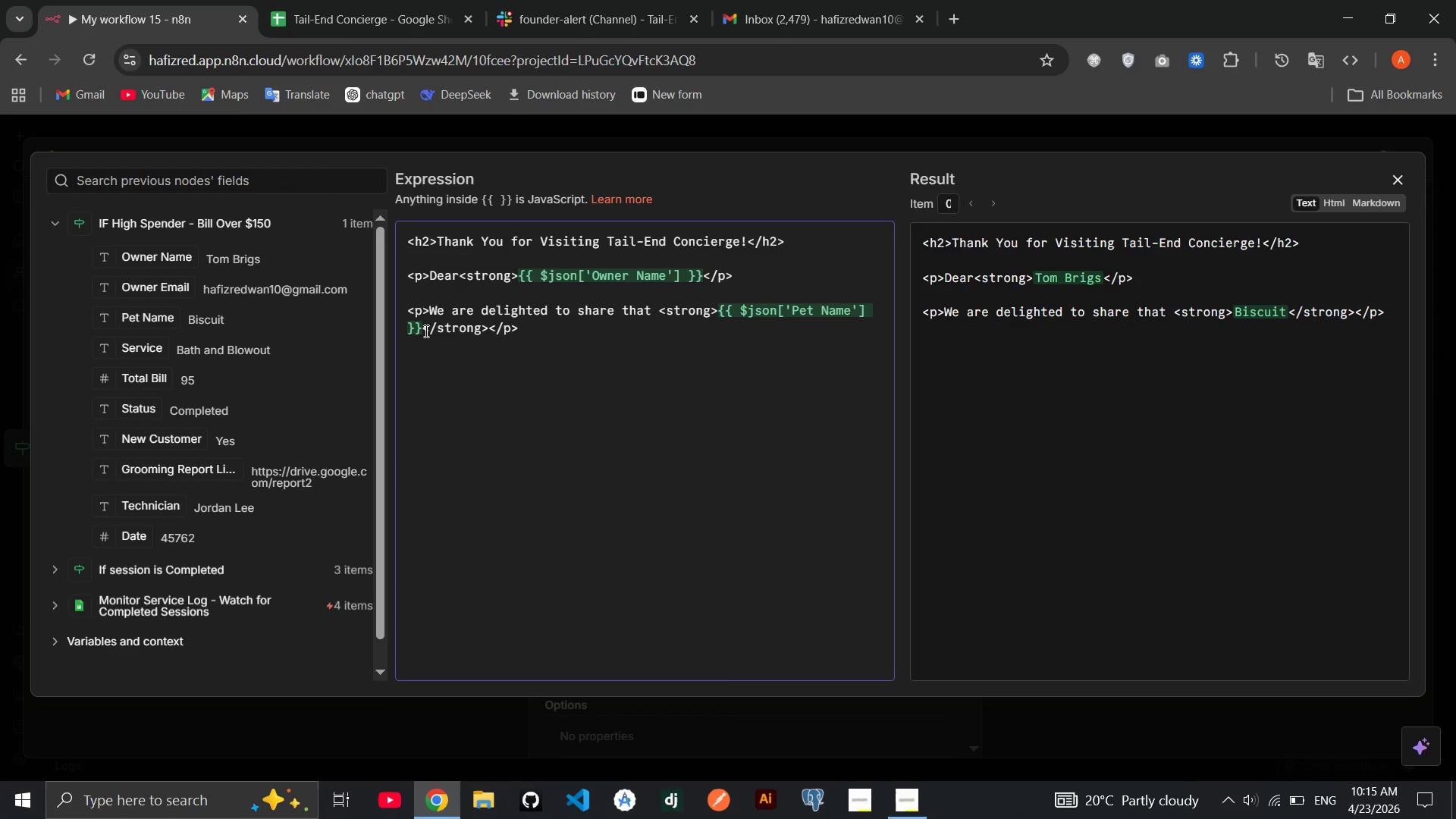 
key(Quote)
 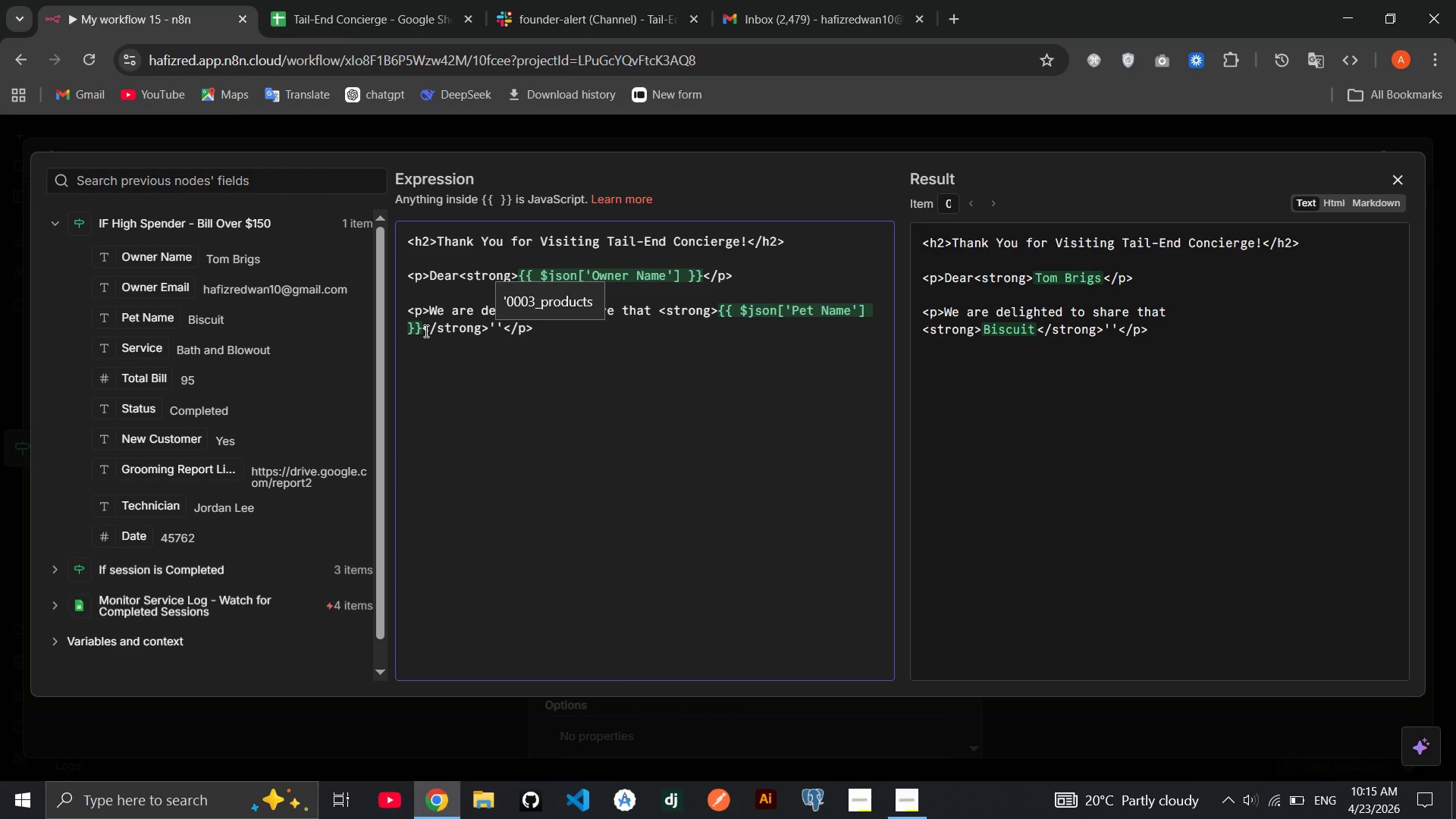 
key(ArrowRight)
 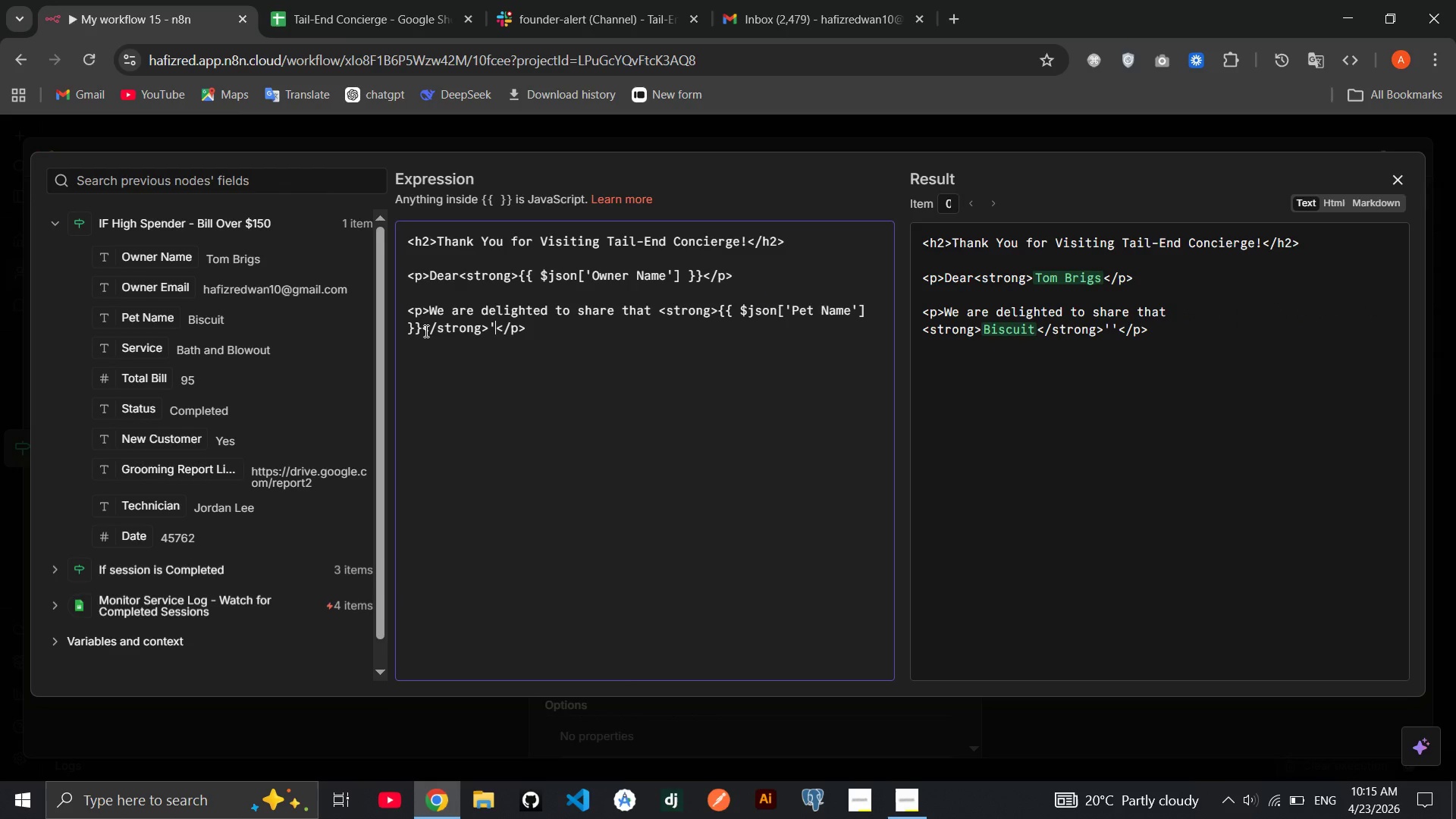 
key(Backspace)
 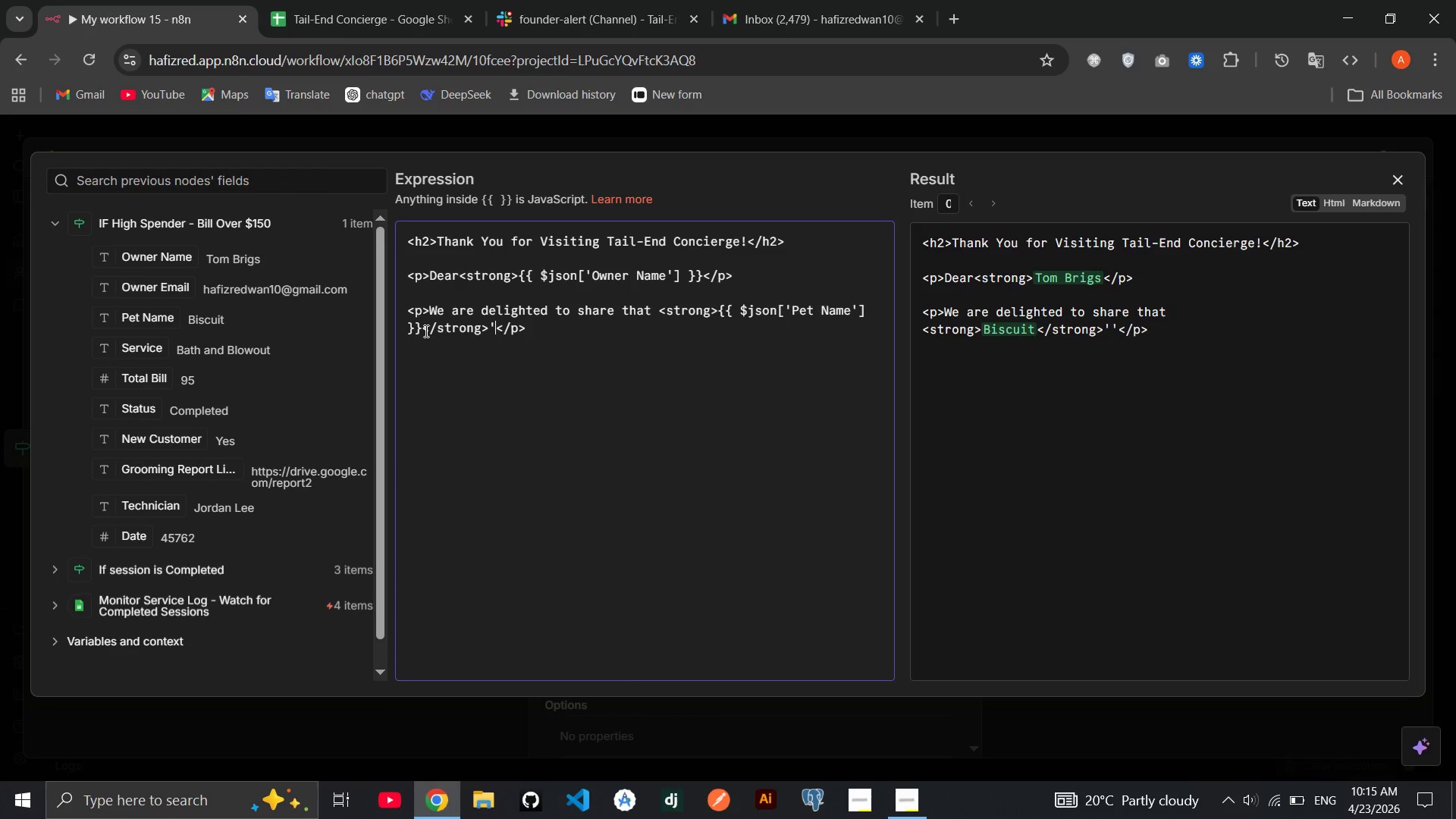 
key(S)
 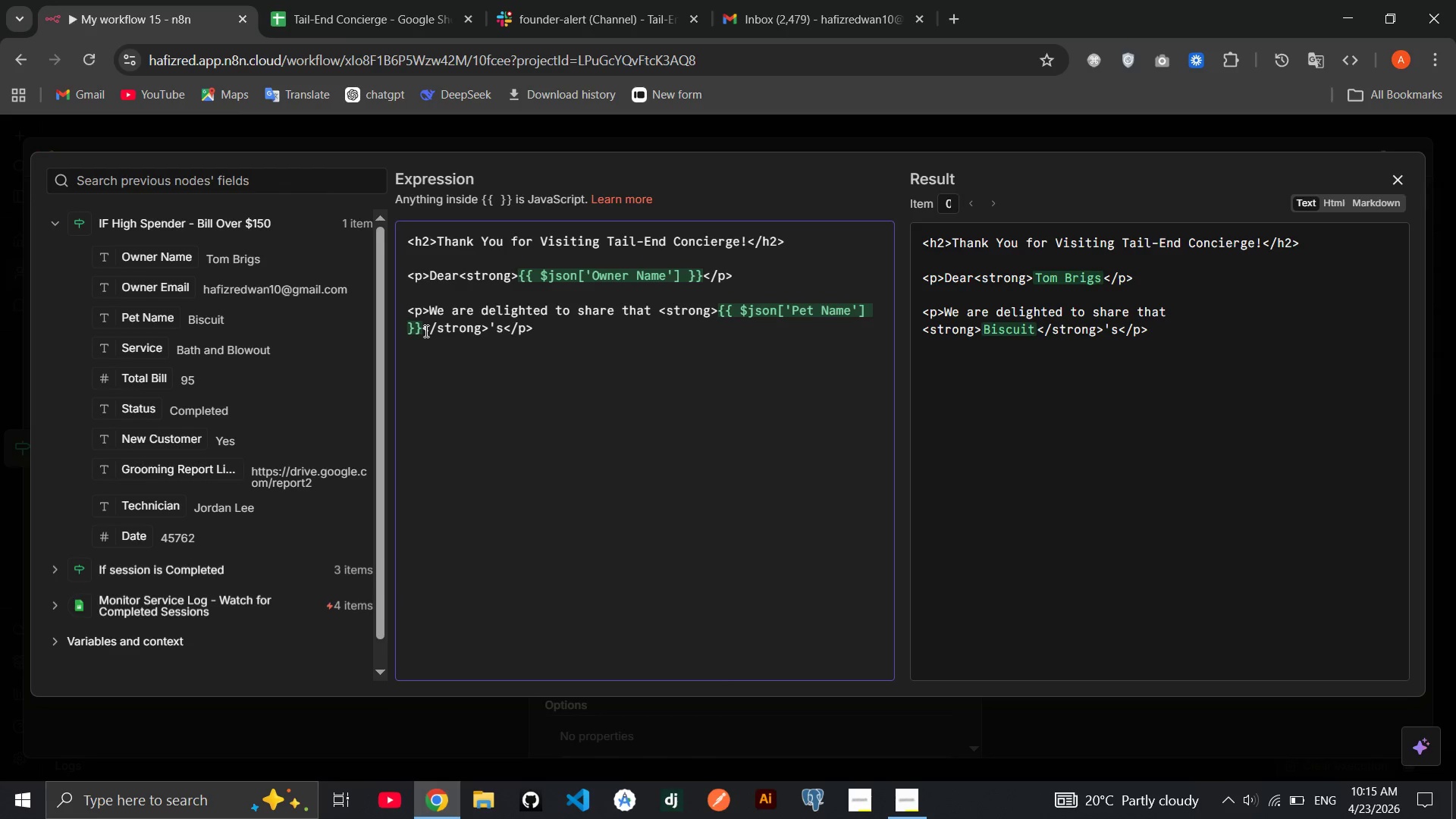 
wait(8.72)
 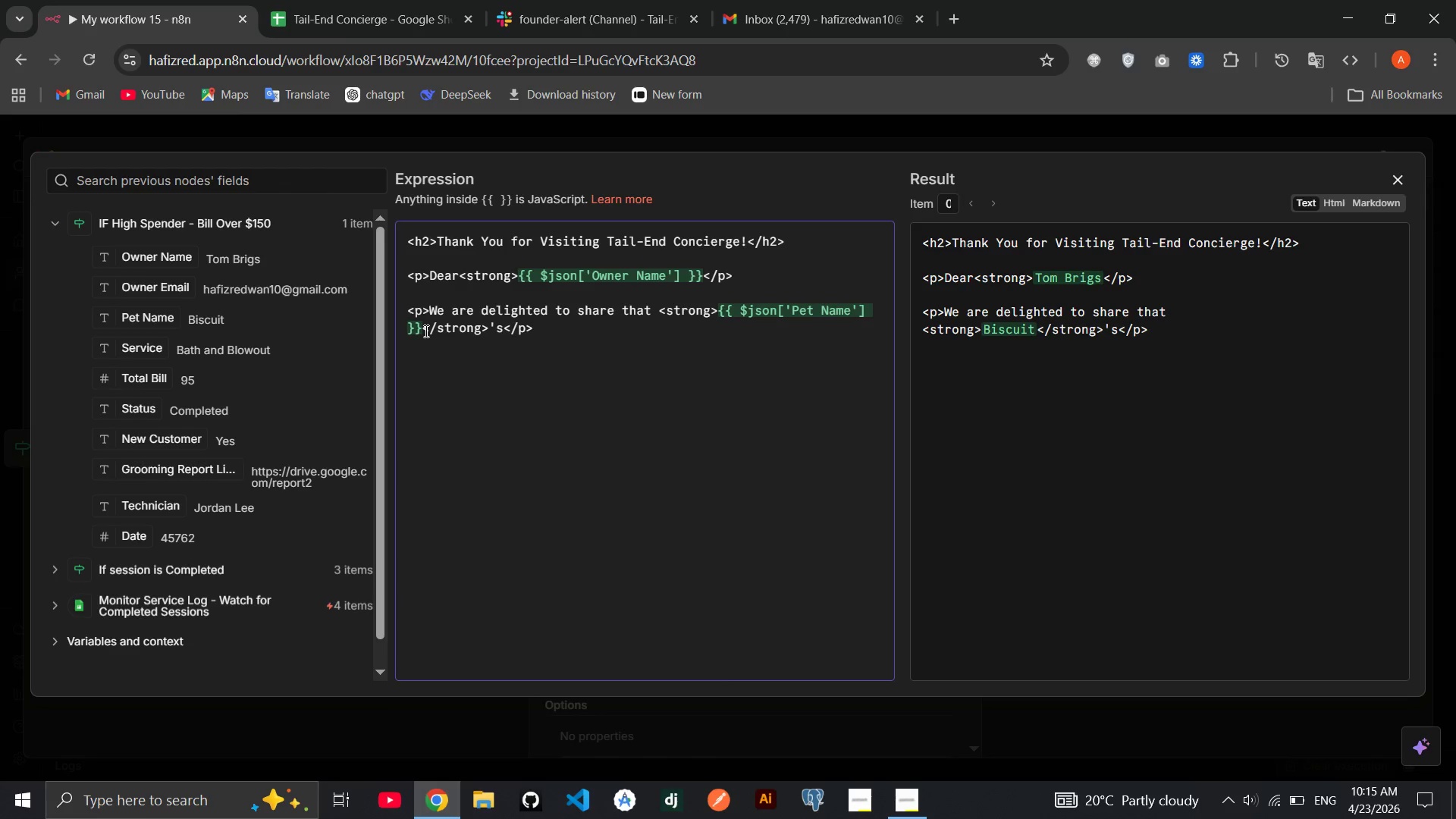 
type( f)
key(Backspace)
type(d)
key(Backspace)
type(grooming session is now complete. Here )
 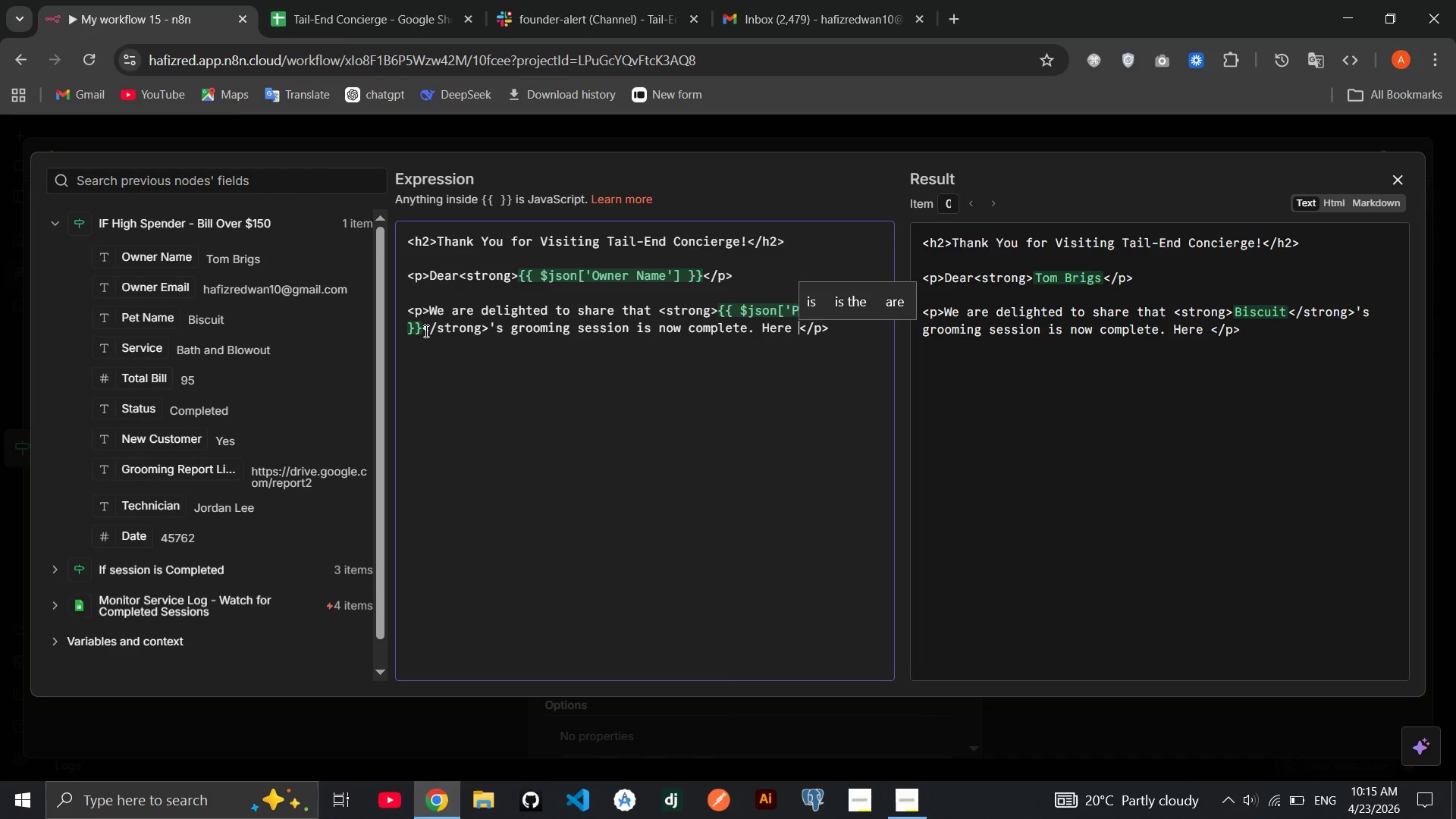 
type(is a summayr)
key(Backspace)
key(Backspace)
type(ry of todays )
key(Backspace)
key(Backspace)
type('s visit.[End])
 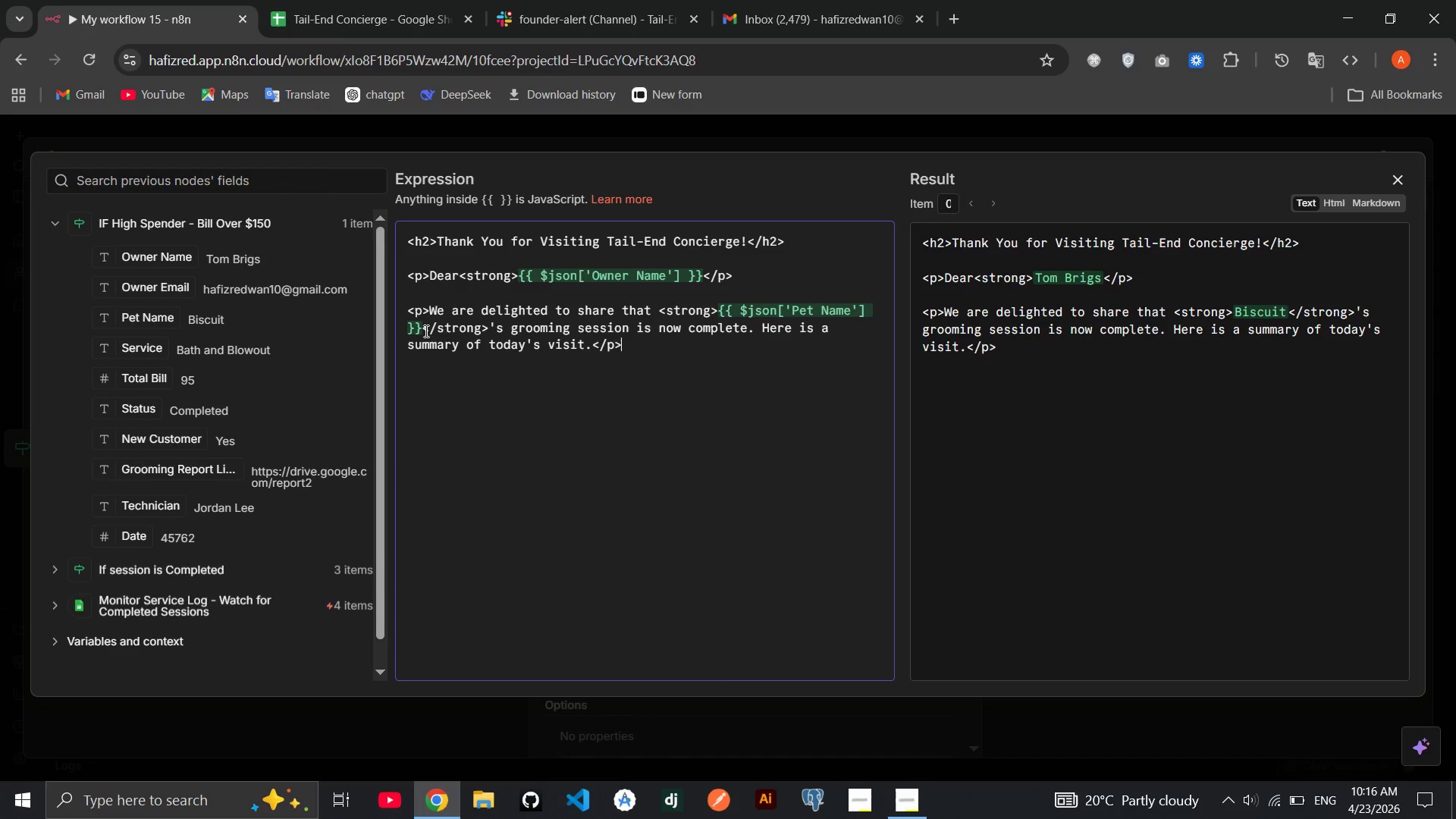 
key(Enter)
 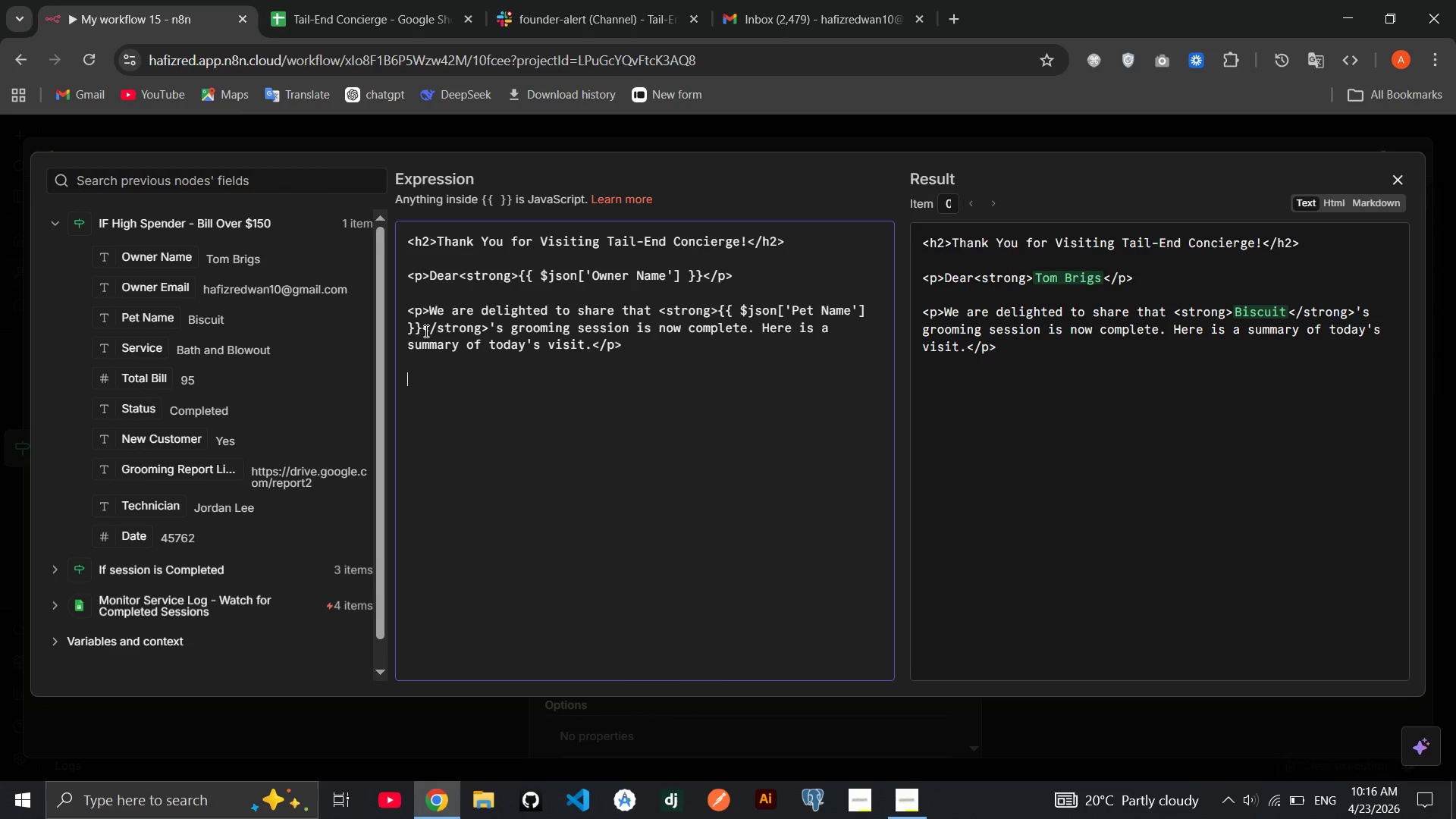 
key(Enter)
 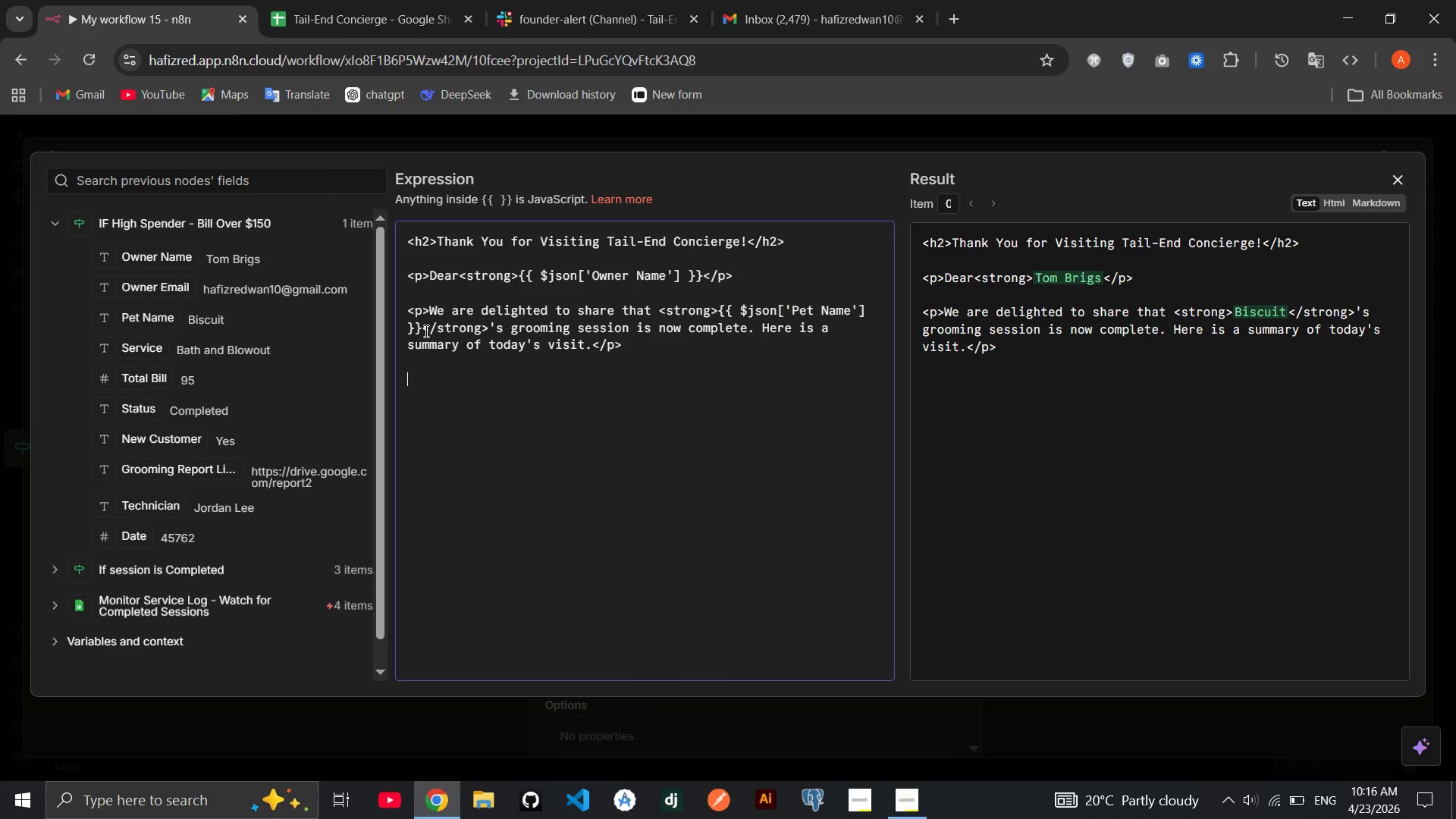 
key(Shift+Comma)
 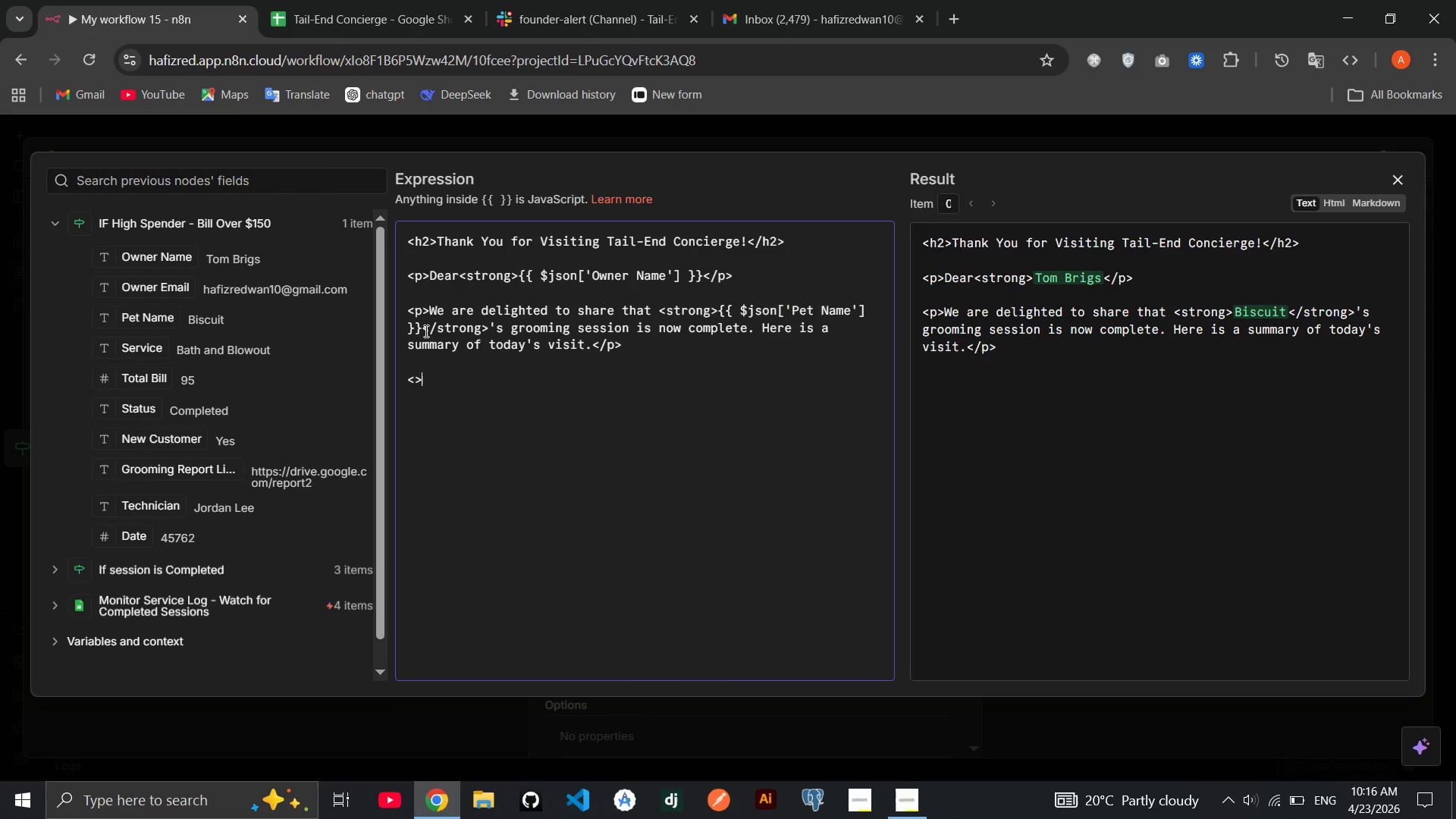 
key(Shift+Period)
 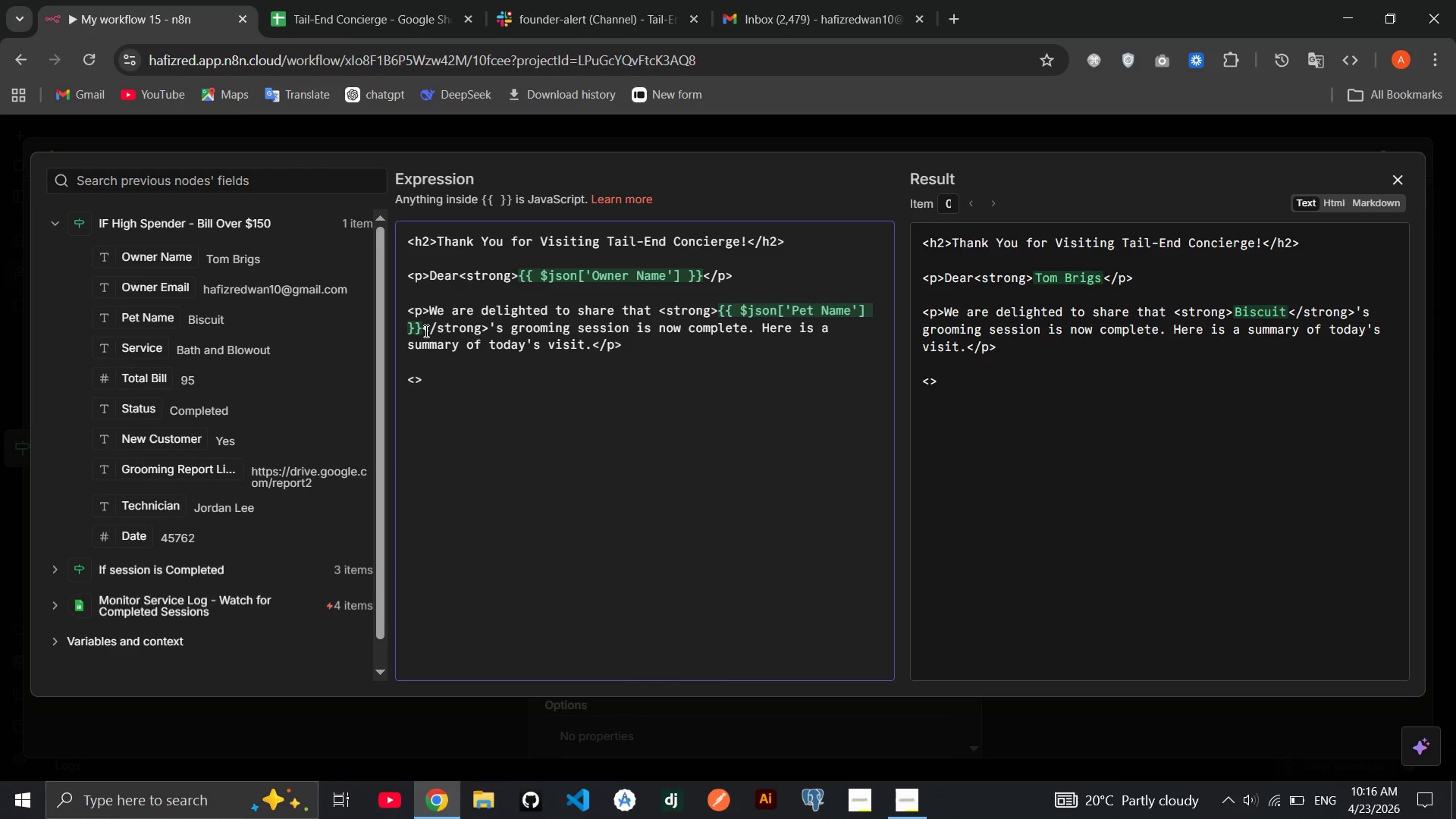 
key(ArrowLeft)
 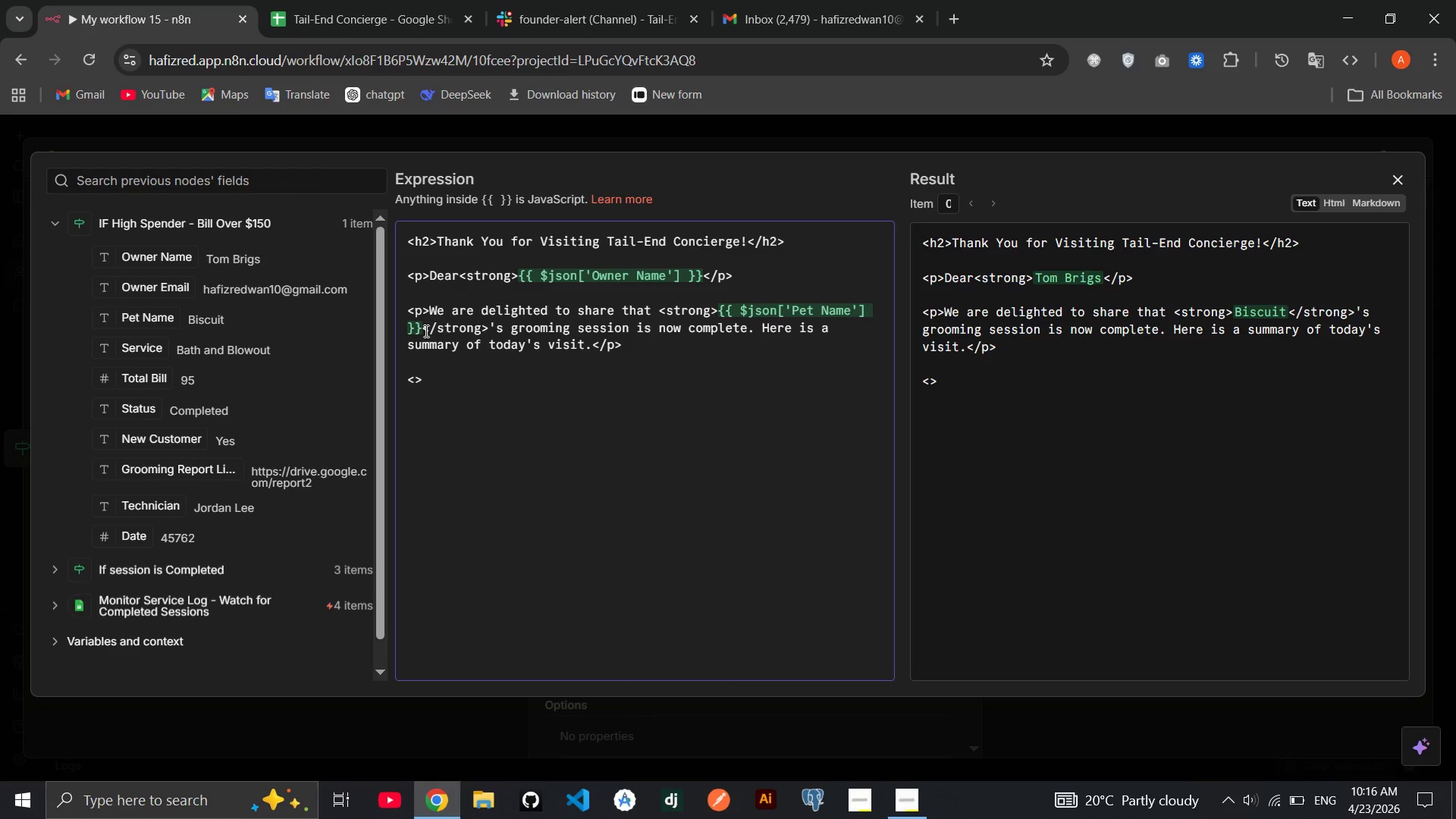 
type(ul)
 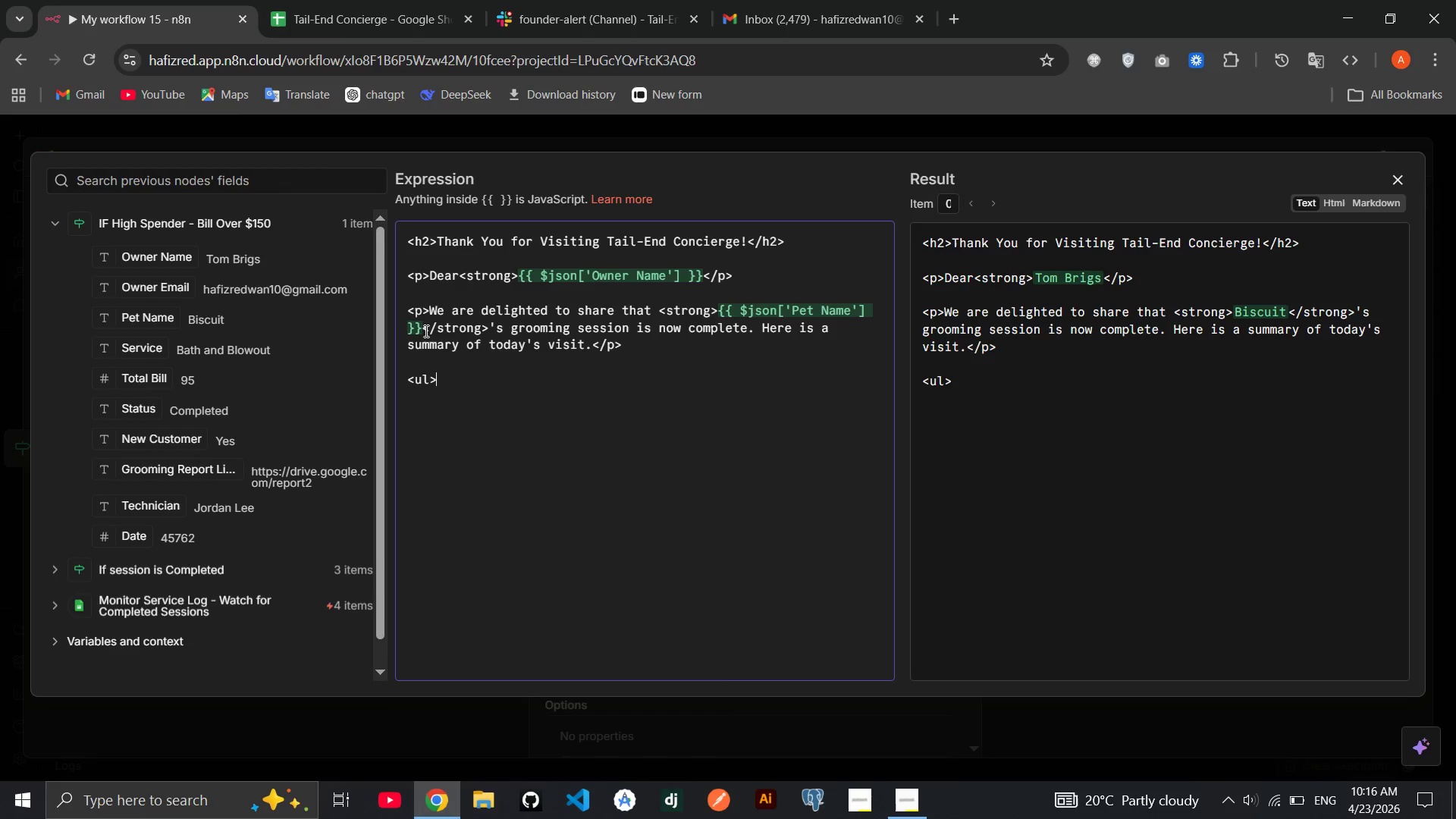 
key(ArrowRight)
 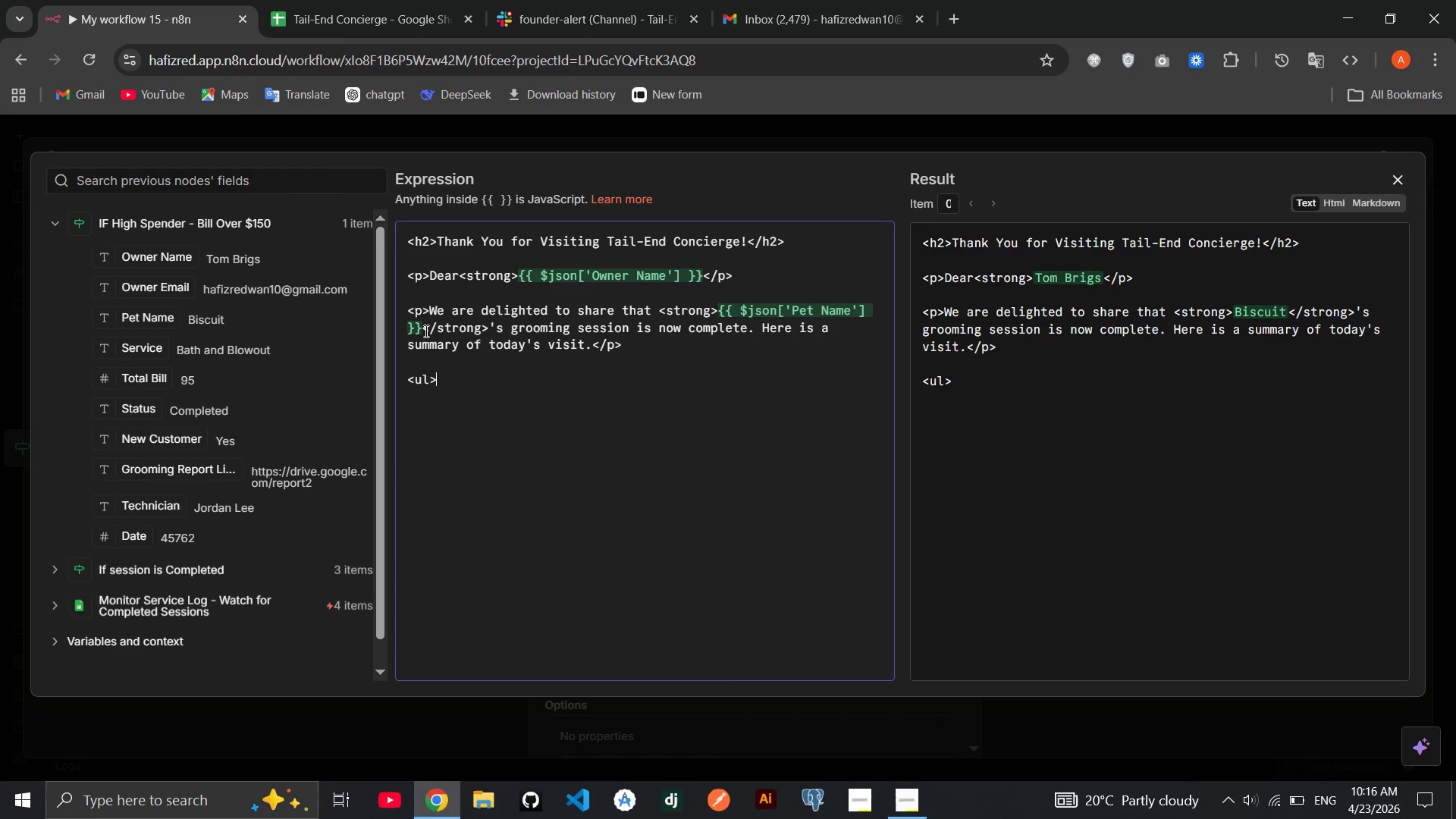 
key(Shift+Comma)
 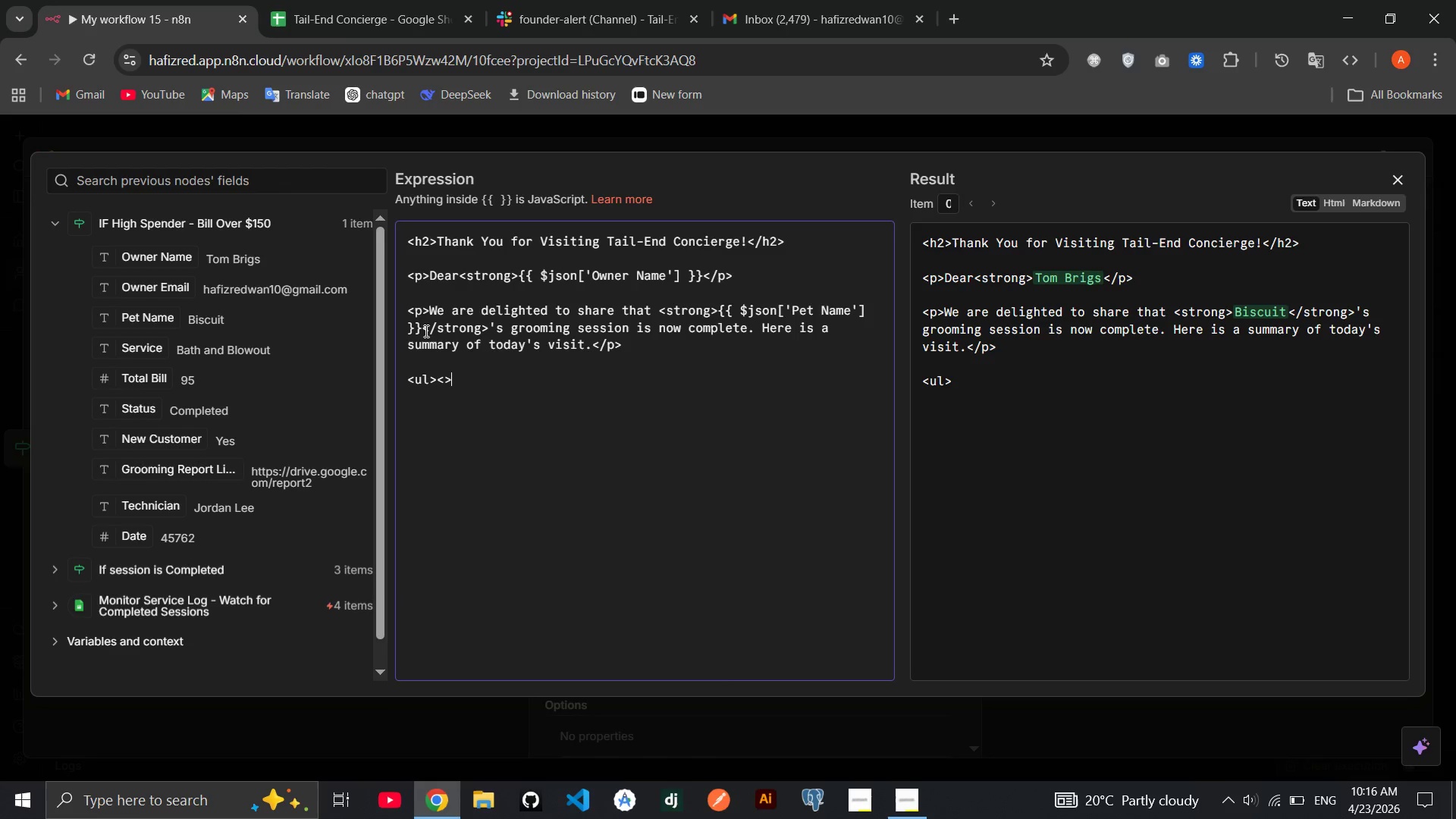 
key(Shift+Period)
 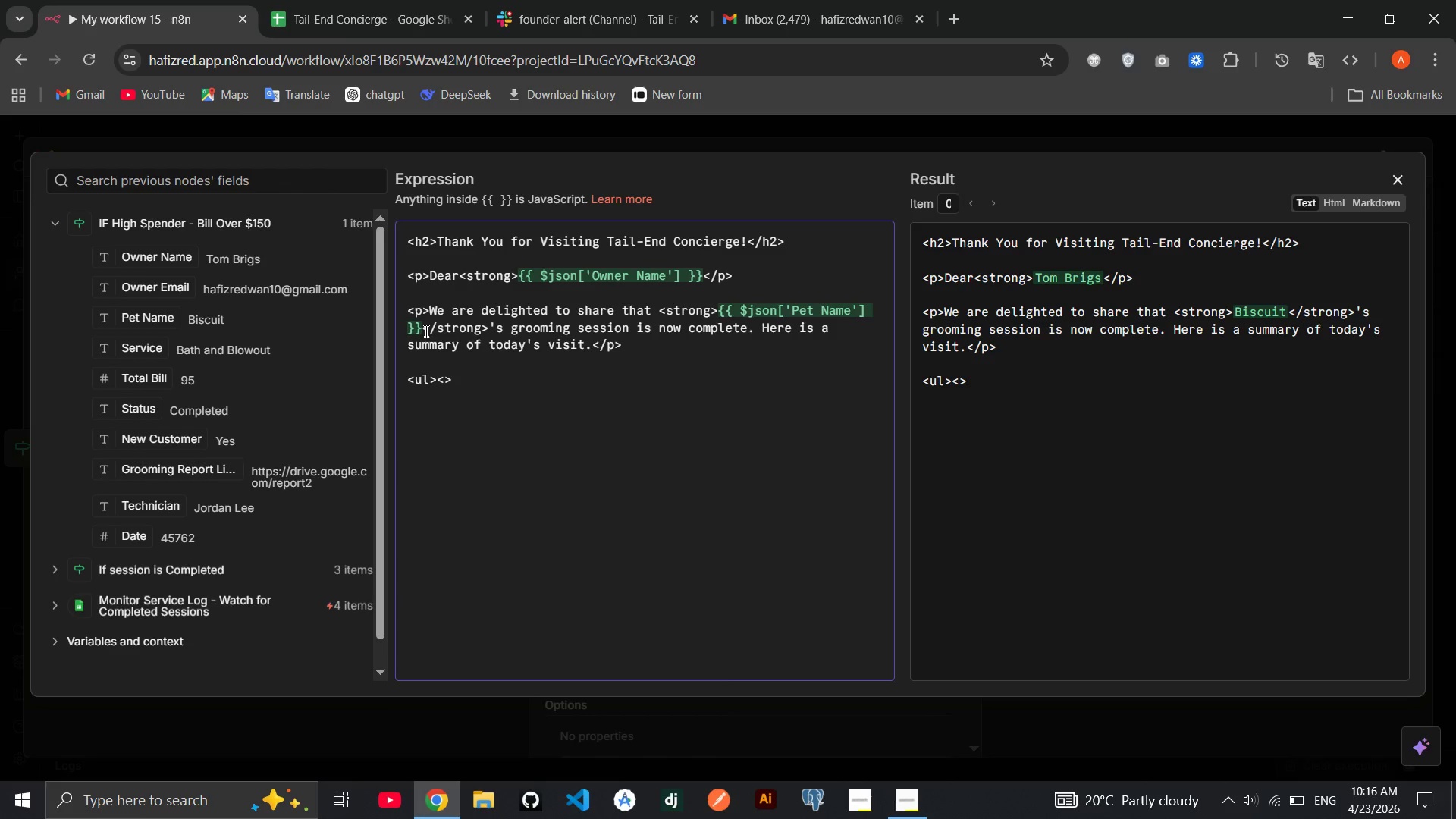 
wait(9.7)
 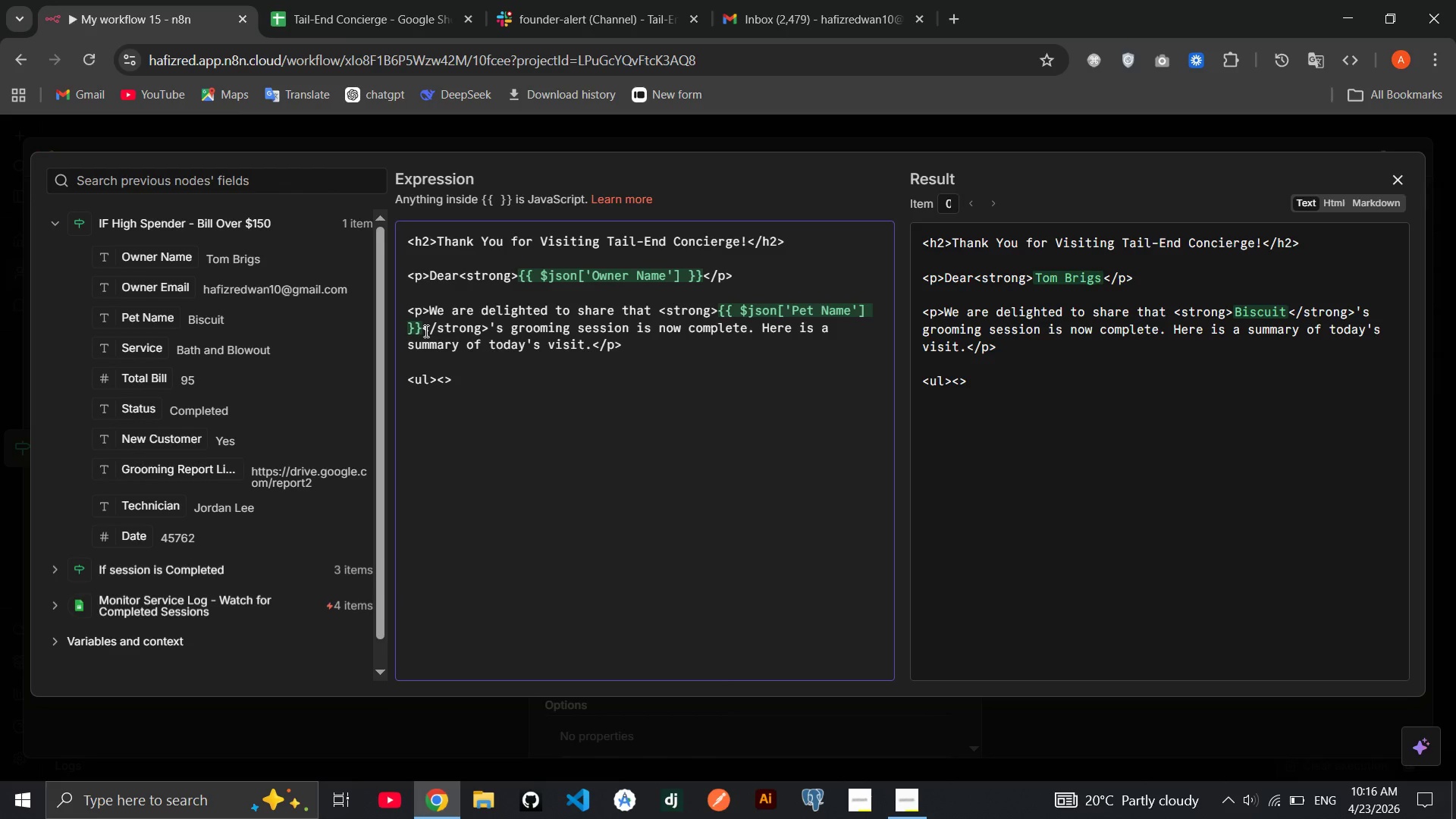 
key(ArrowLeft)
 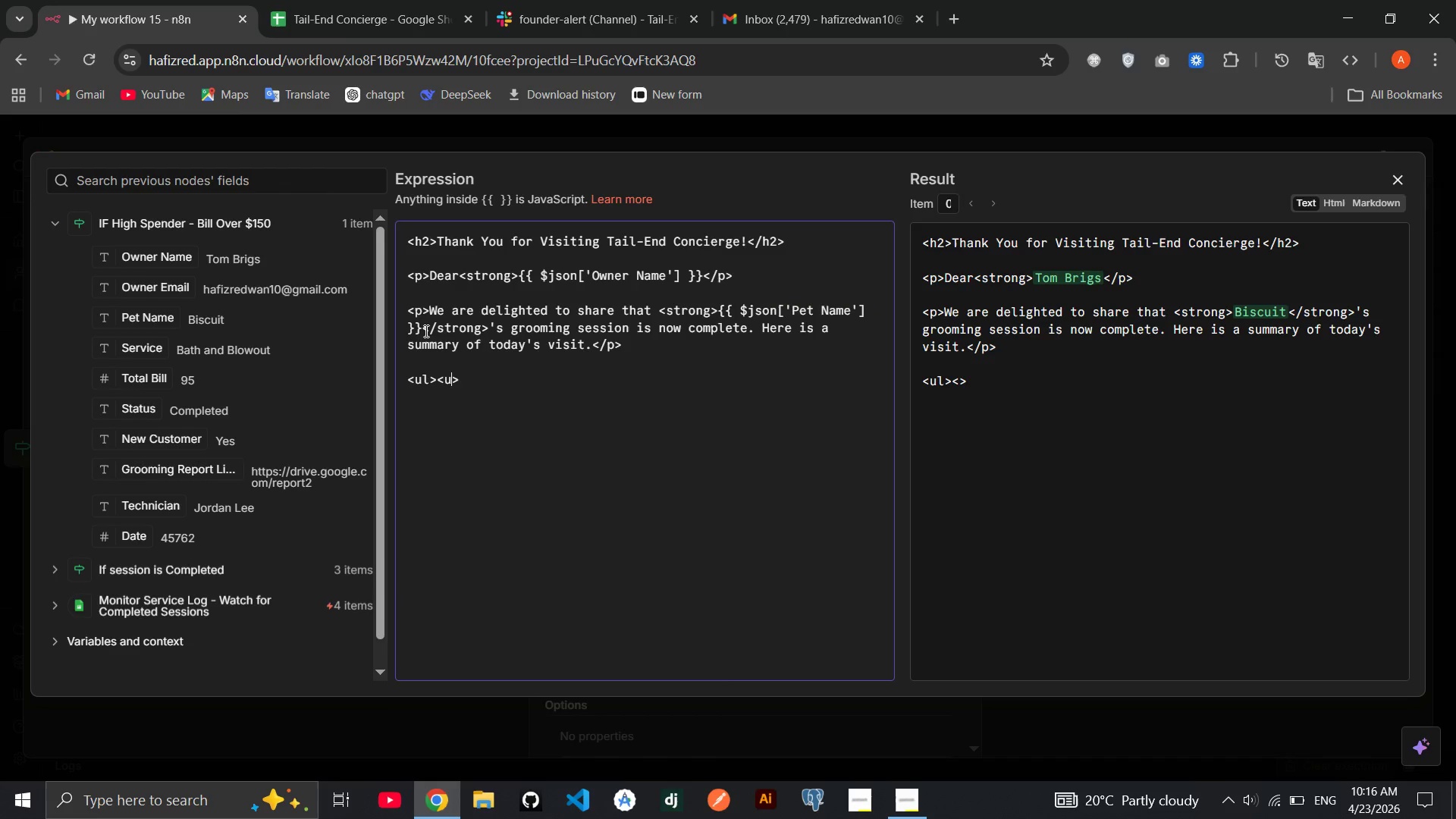 
type(ul)
 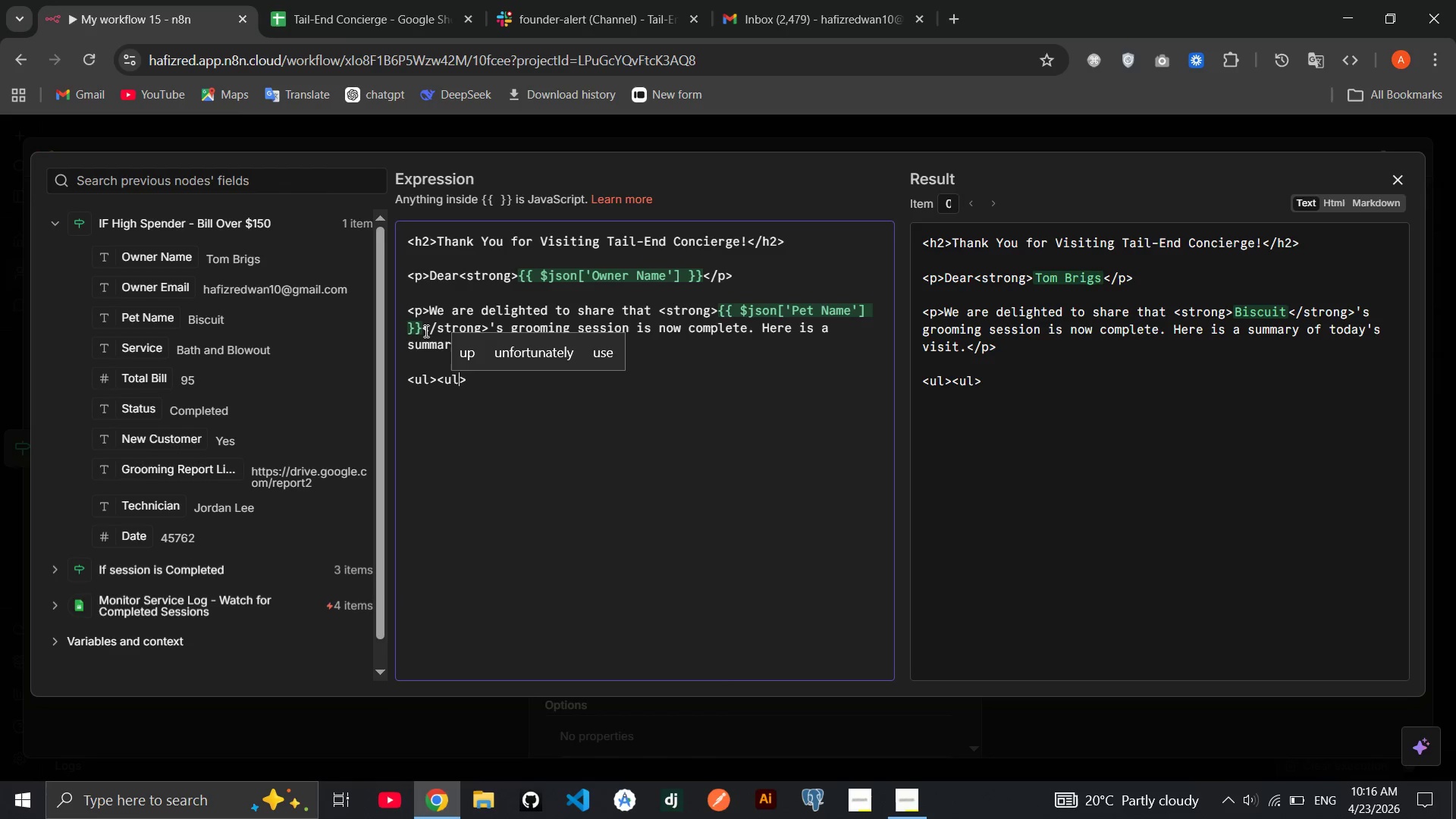 
key(ArrowLeft)
 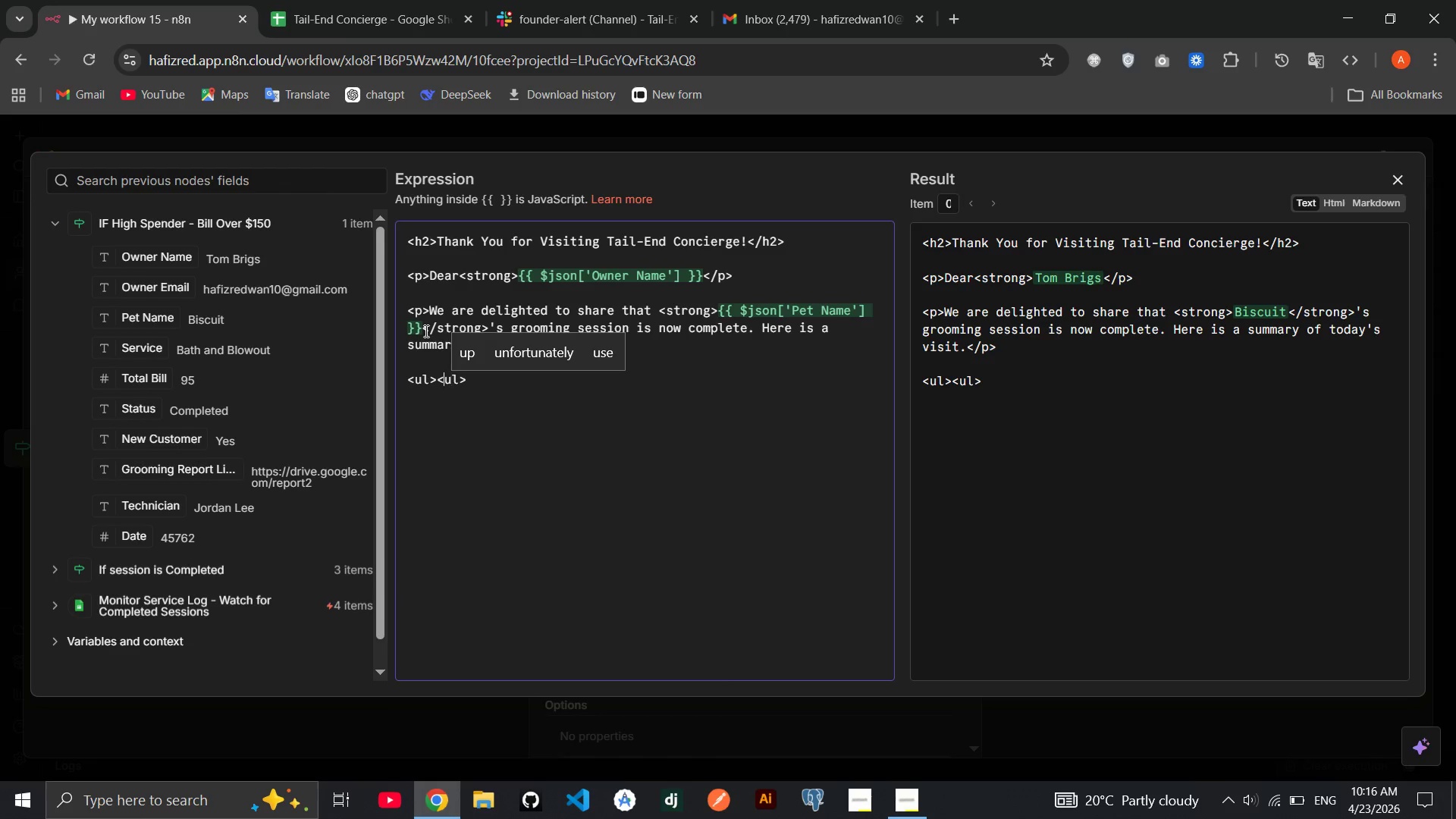 
key(ArrowLeft)
 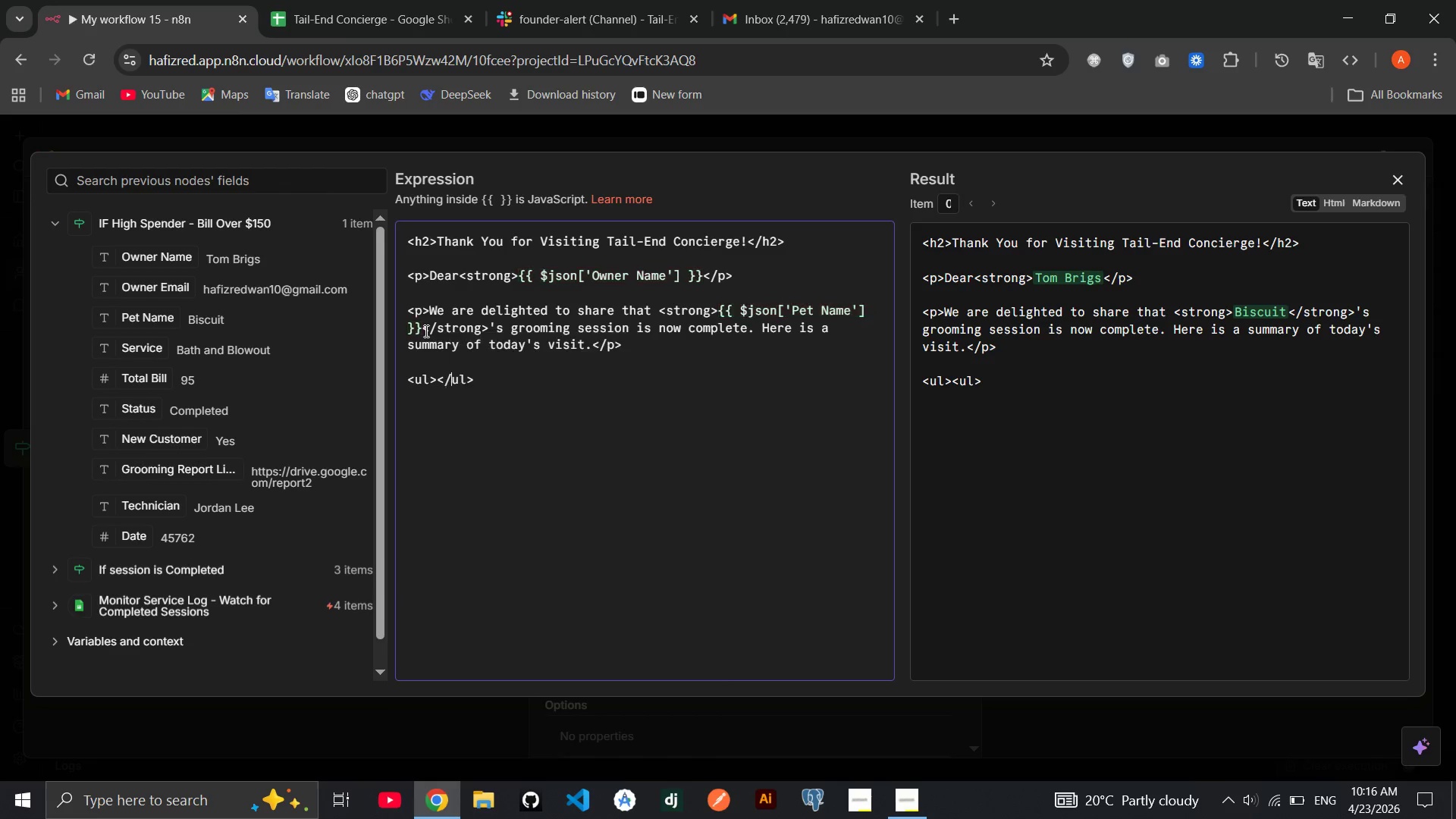 
key(Slash)
 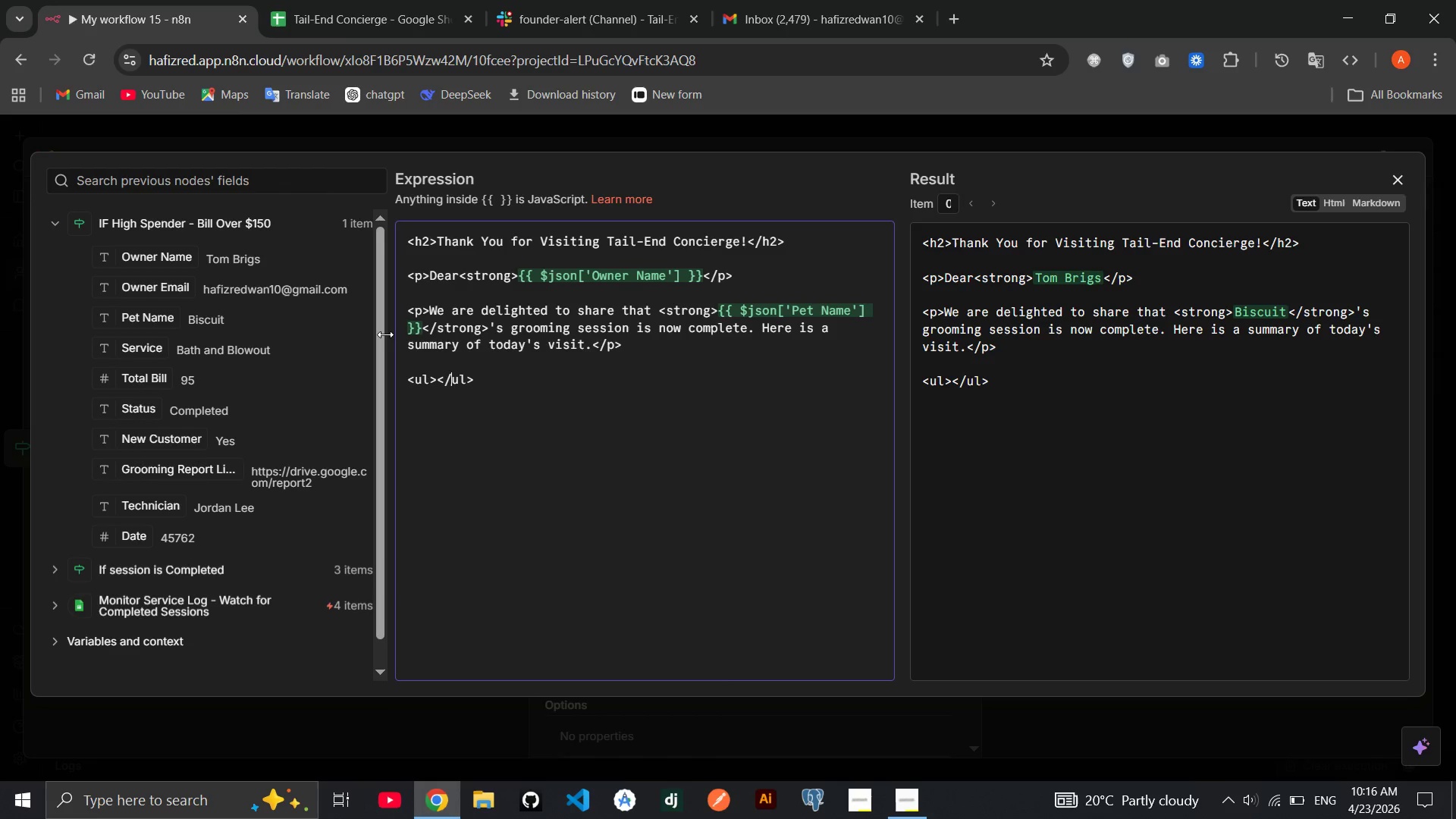 
key(ArrowLeft)
 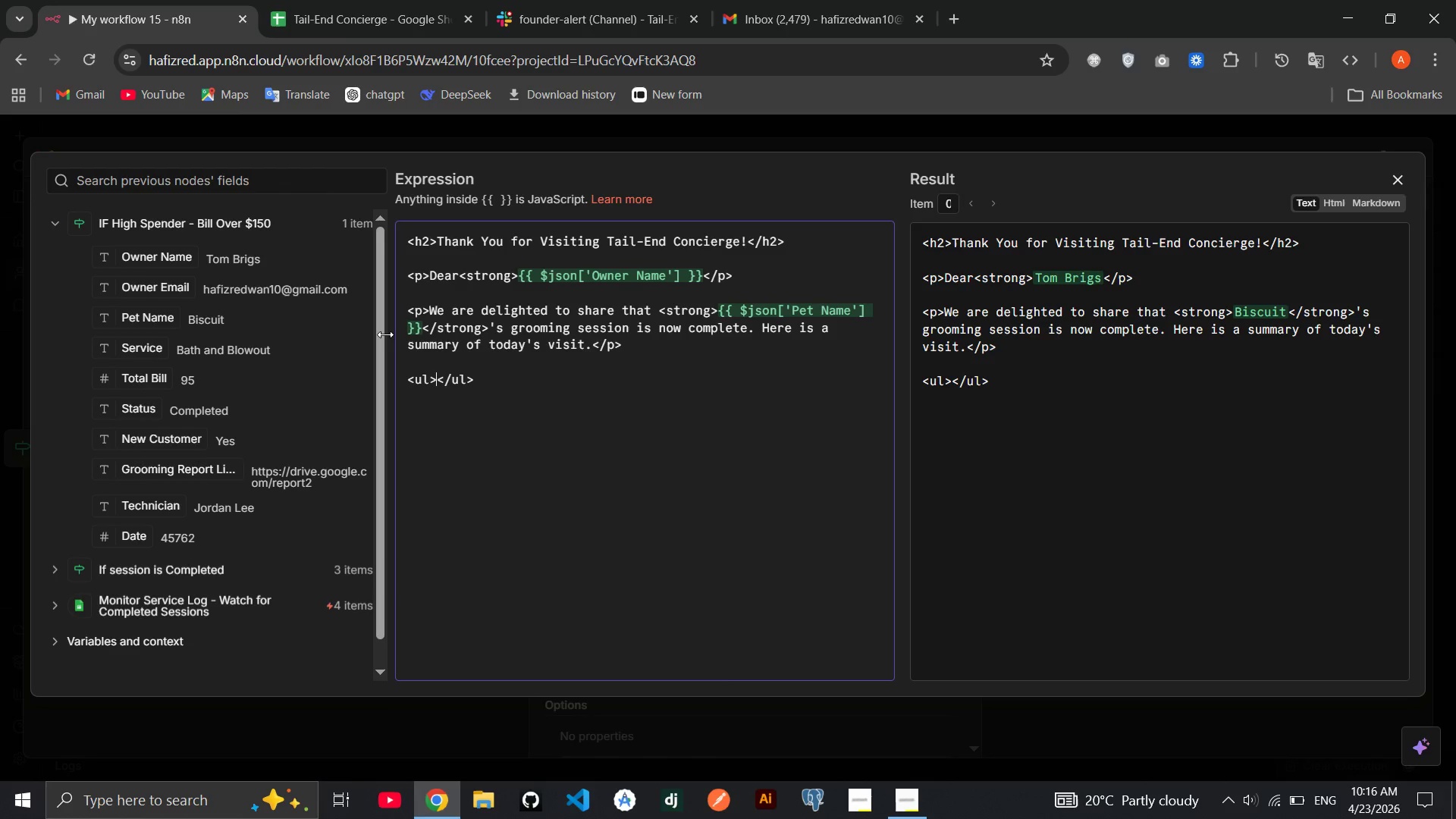 
key(ArrowLeft)
 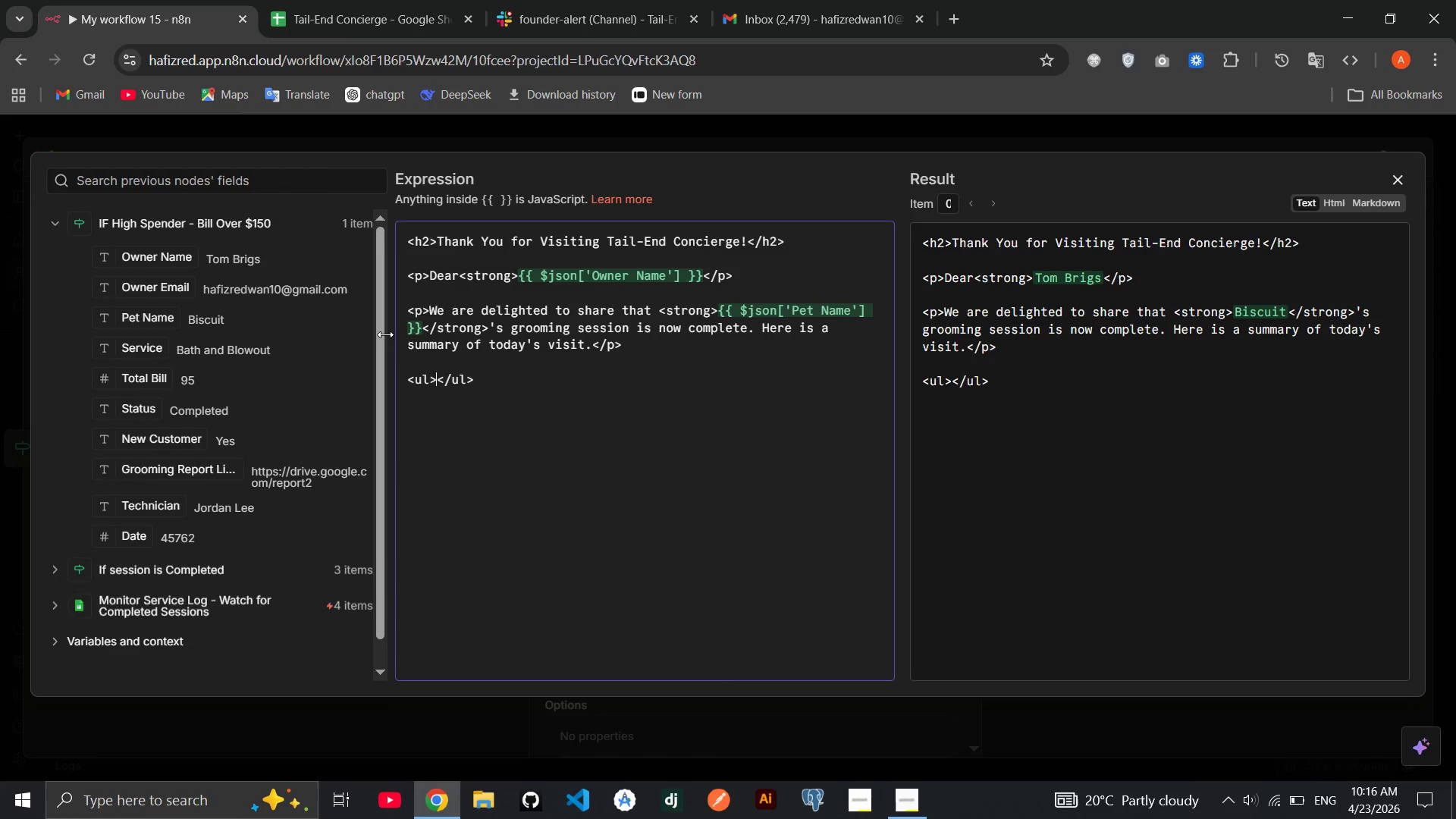 
key(Enter)
 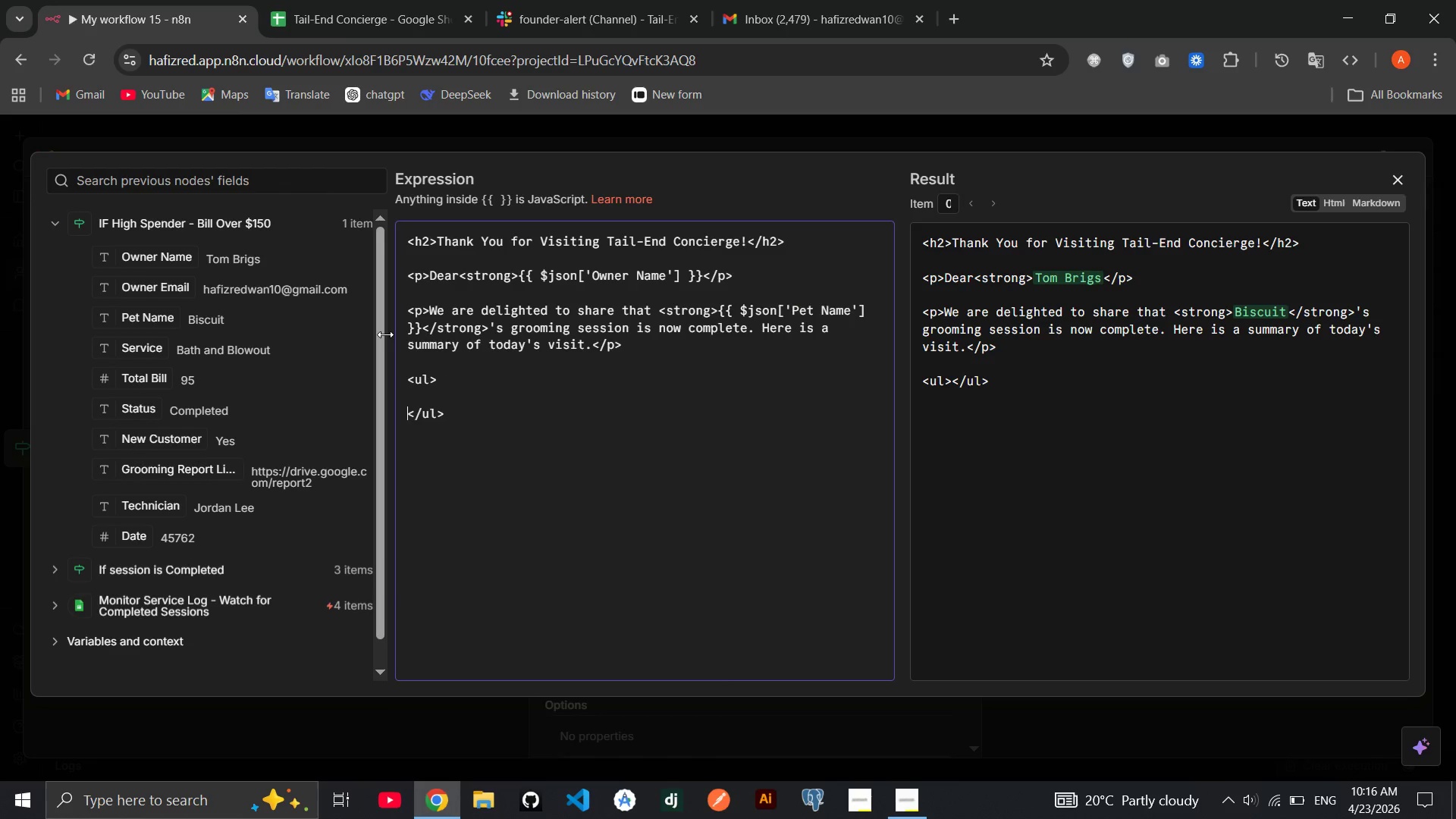 
key(Enter)
 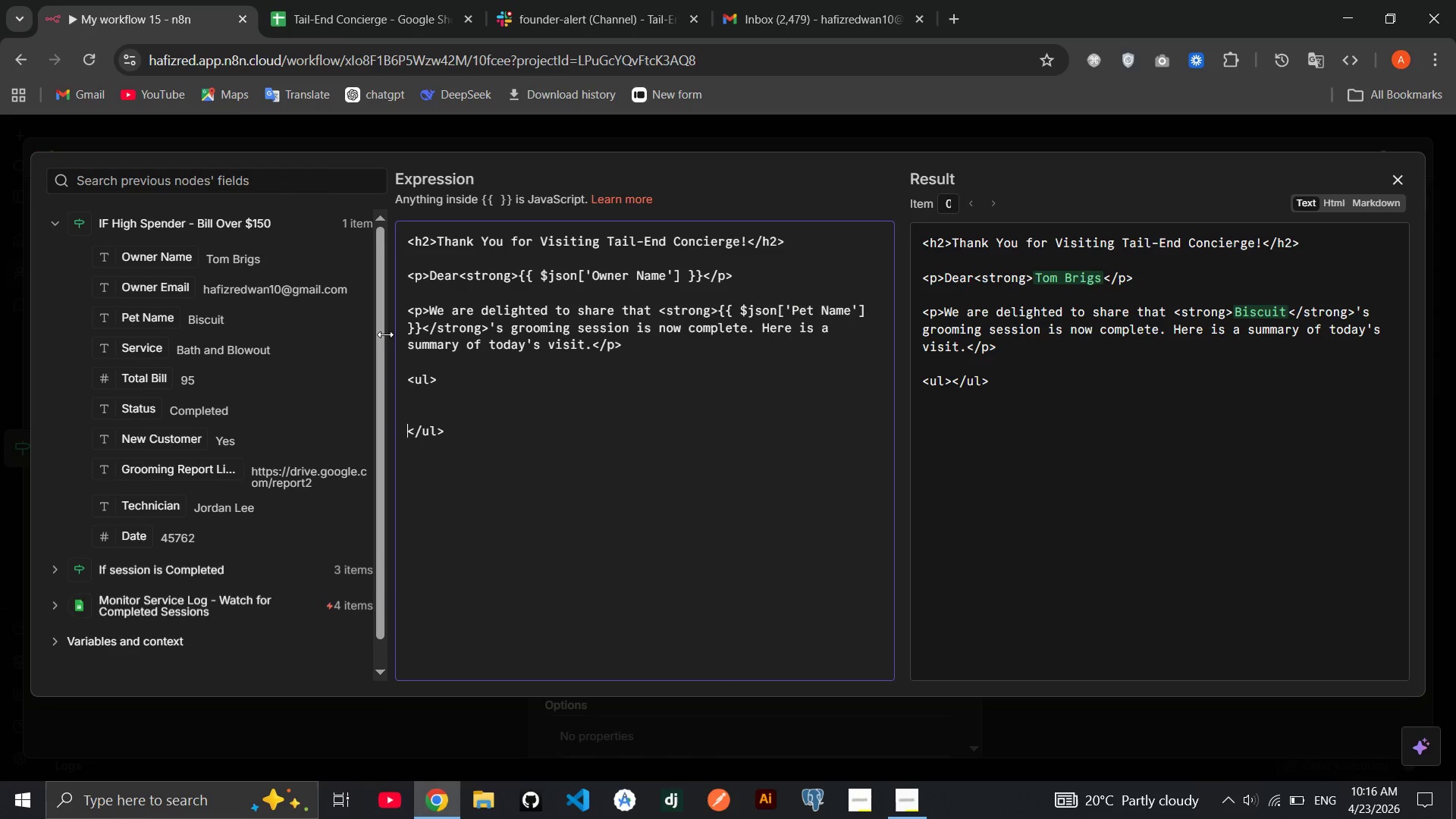 
key(Enter)
 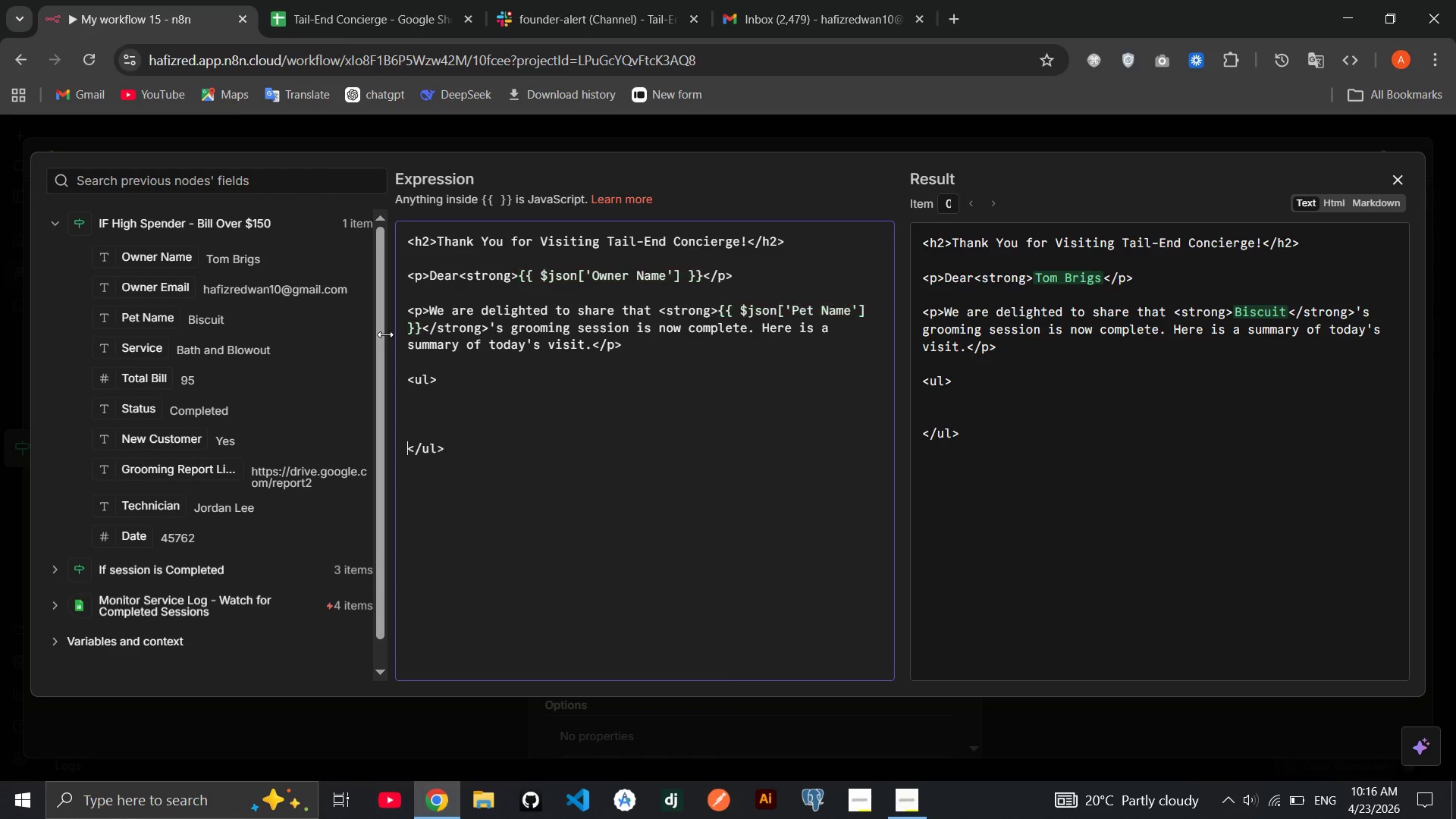 
key(Enter)
 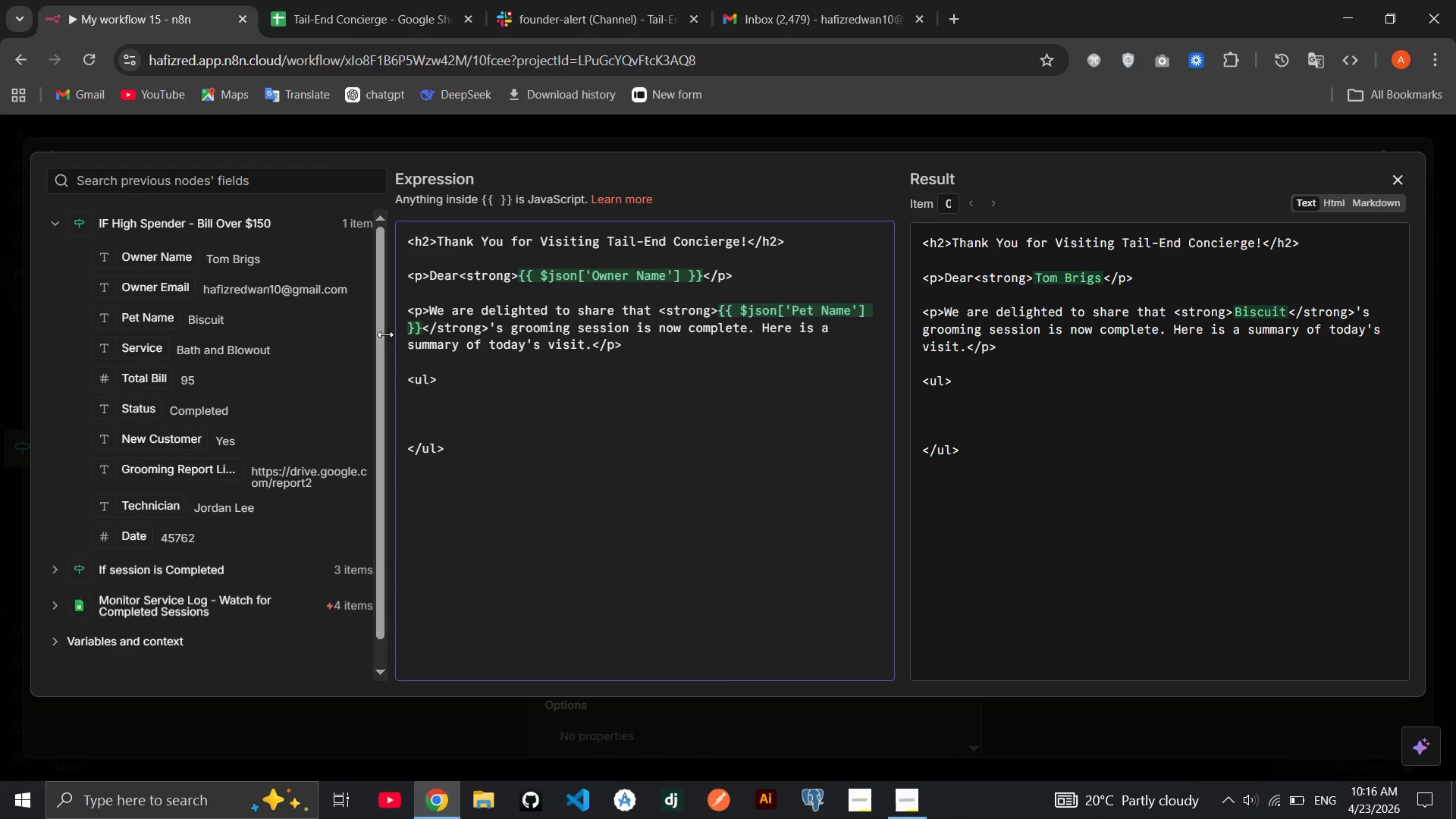 
key(ArrowUp)
 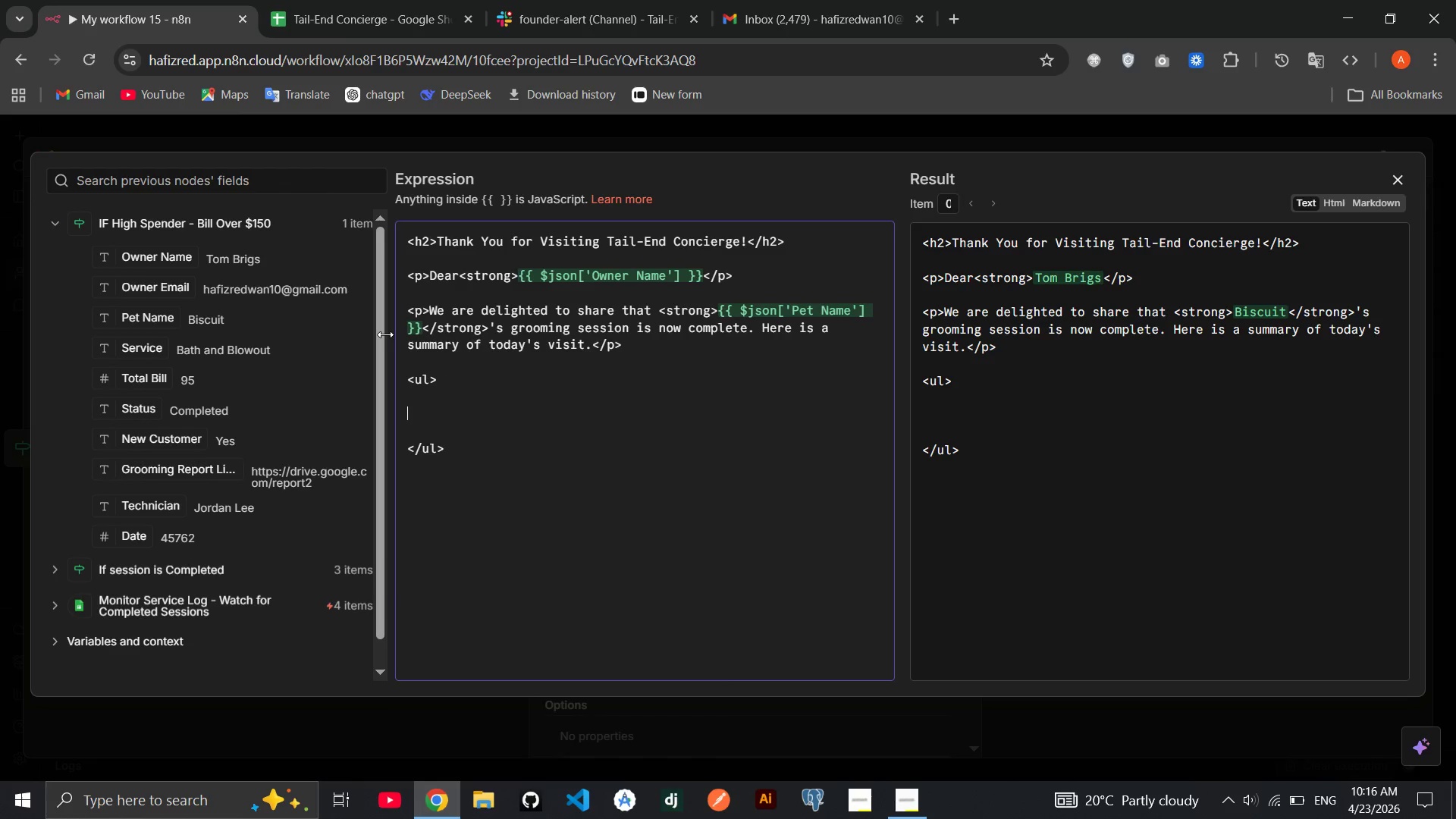 
key(ArrowUp)
 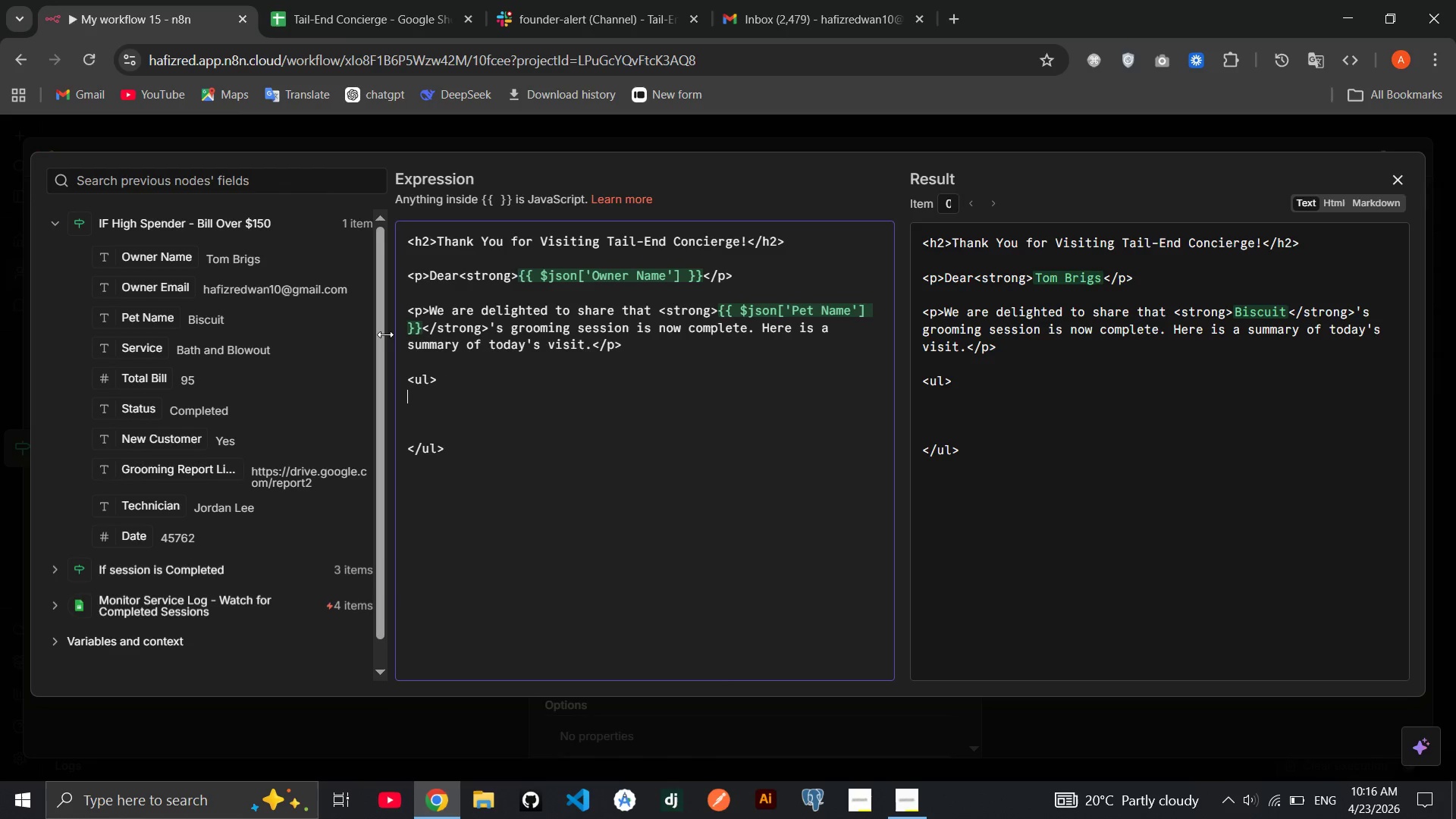 
key(ArrowUp)
 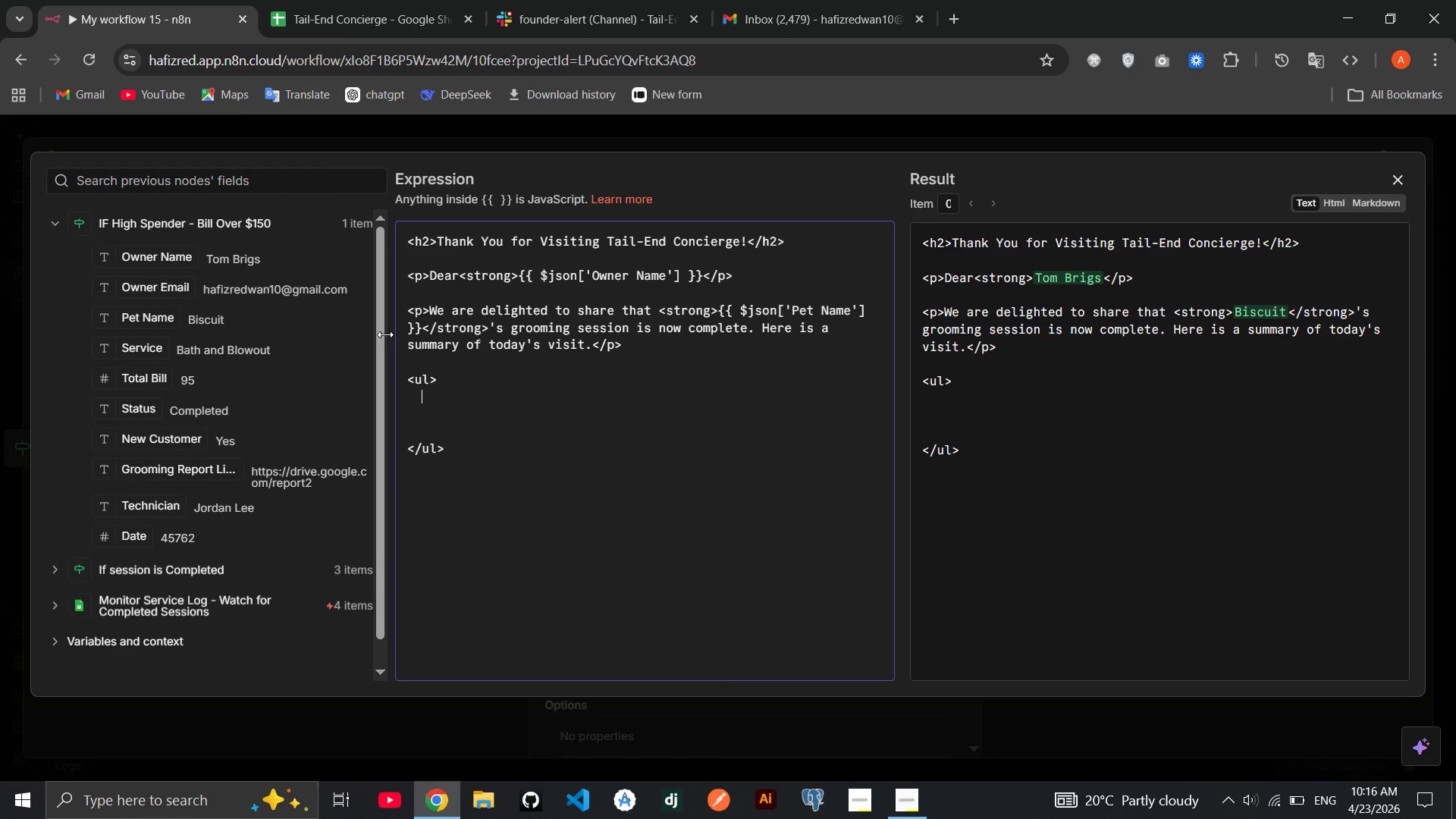 
key(Tab)
 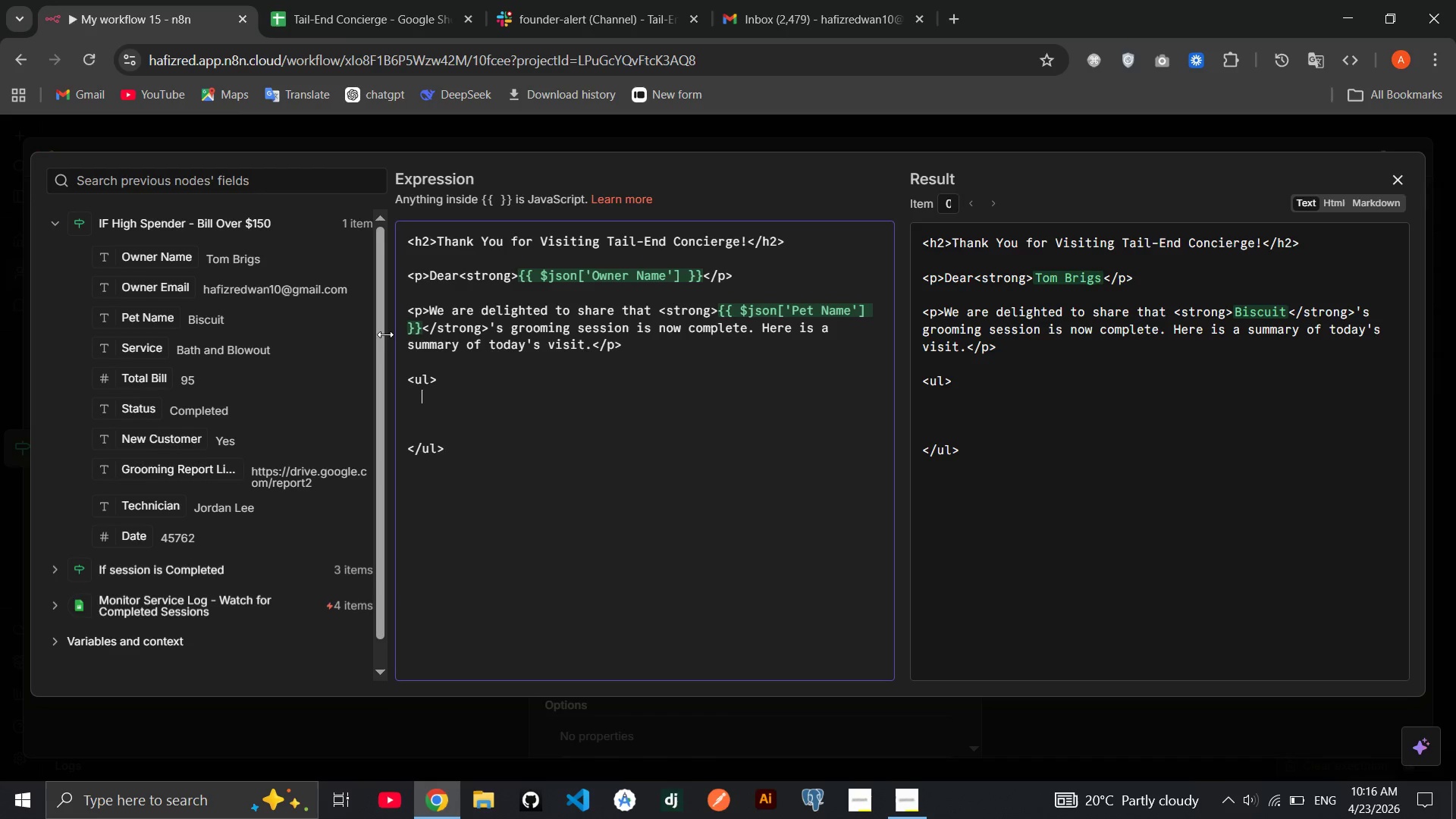 
wait(17.16)
 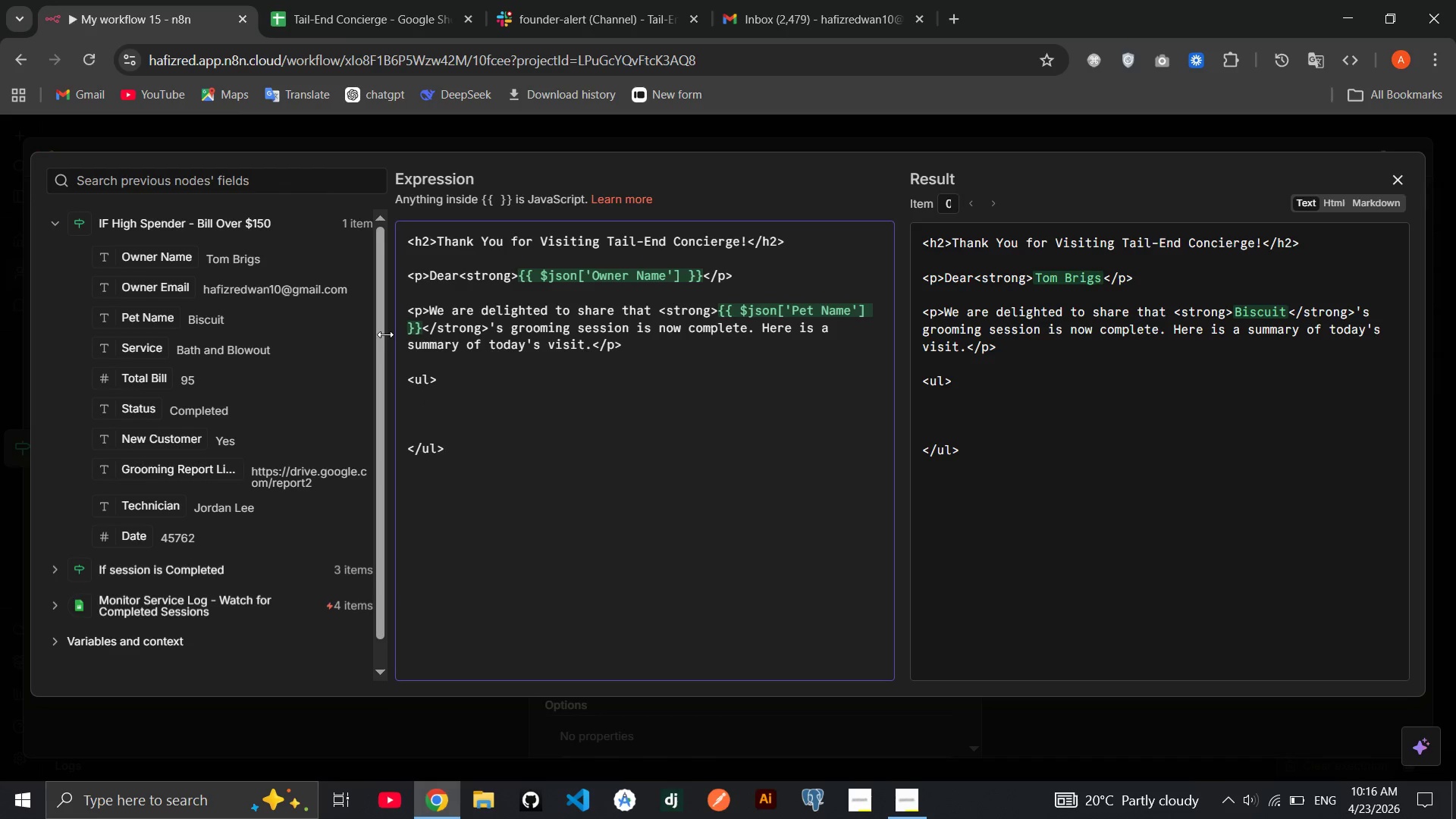 
key(Shift+Comma)
 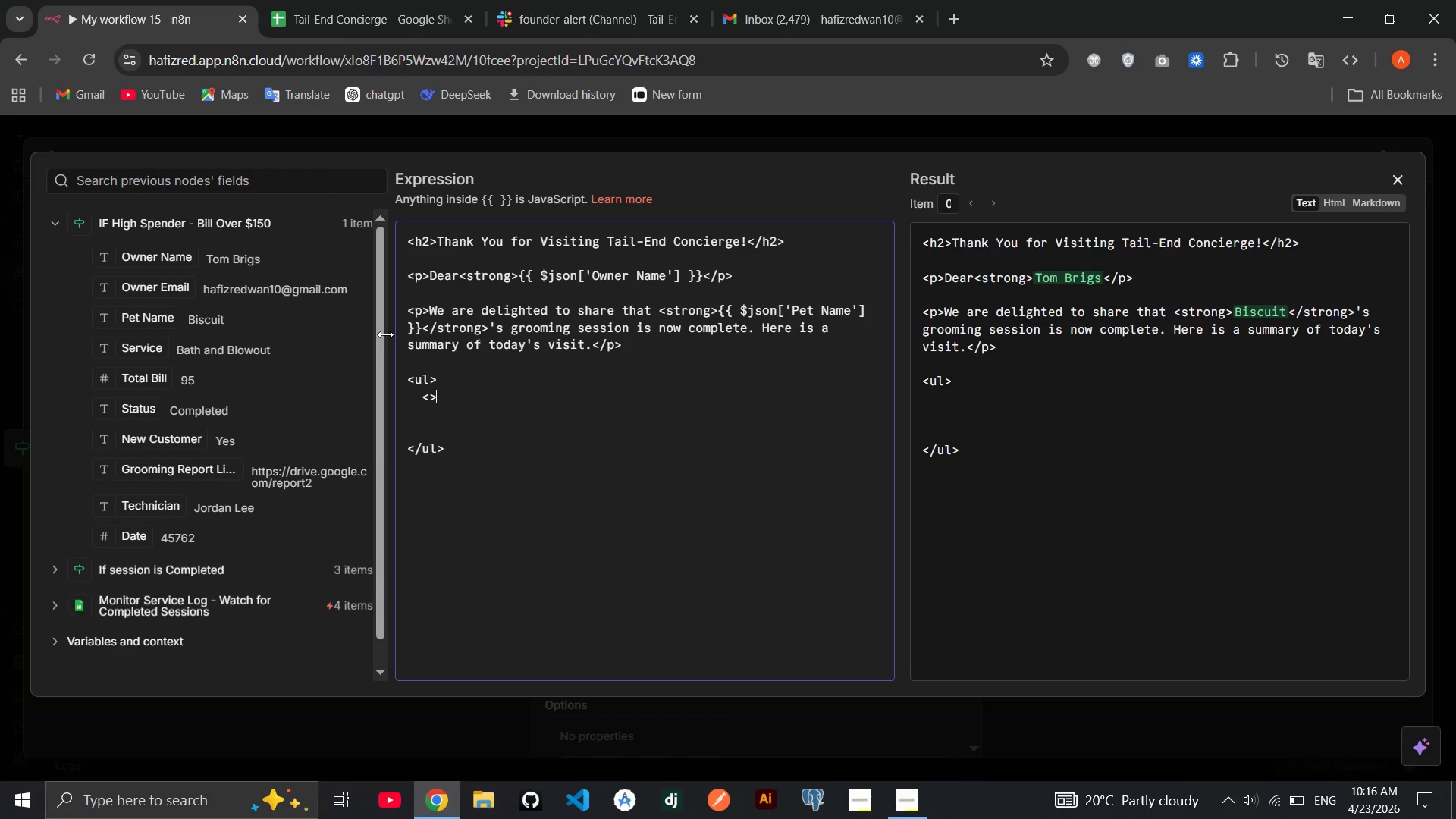 
key(Shift+Period)
 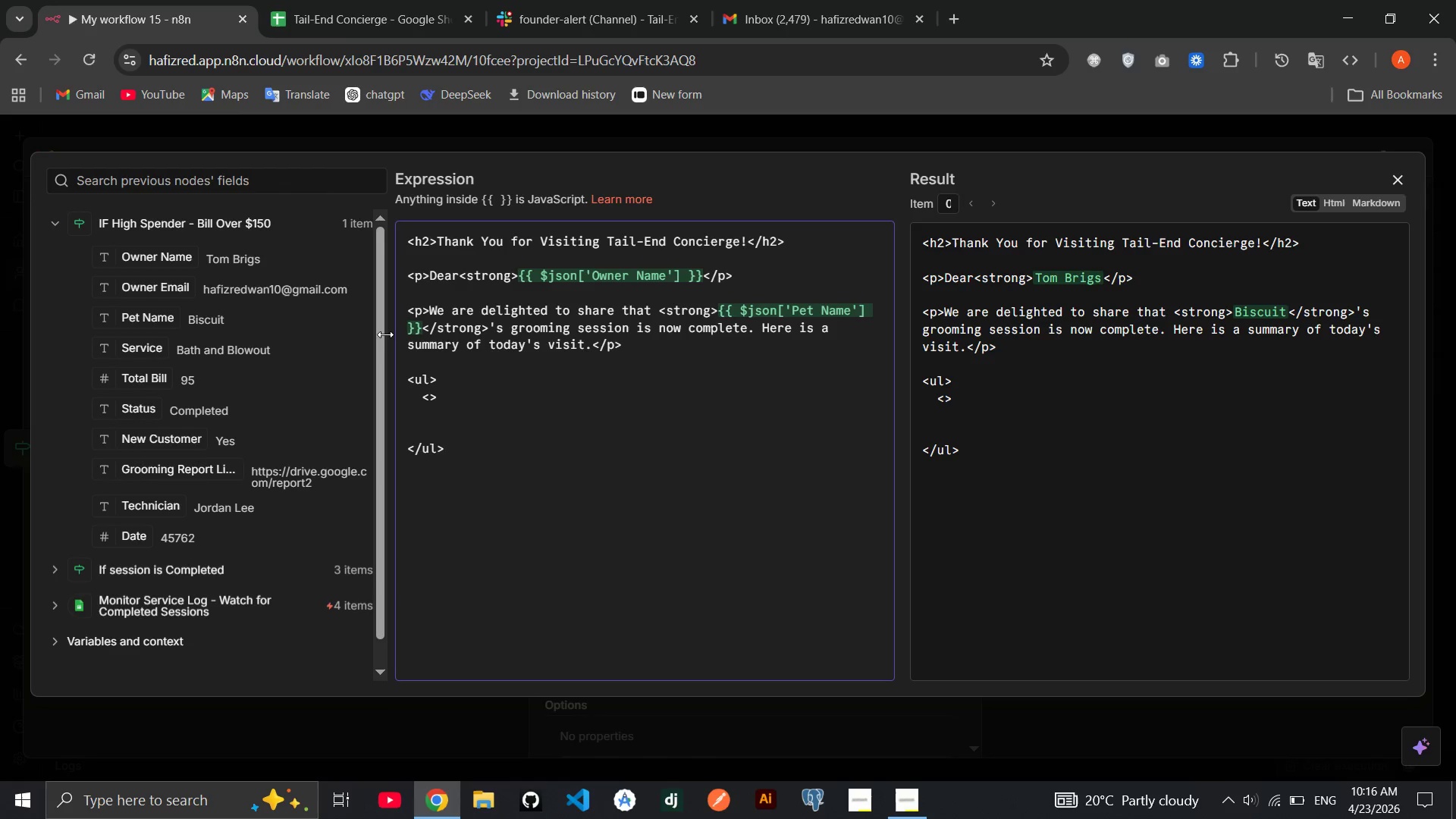 
key(ArrowLeft)
 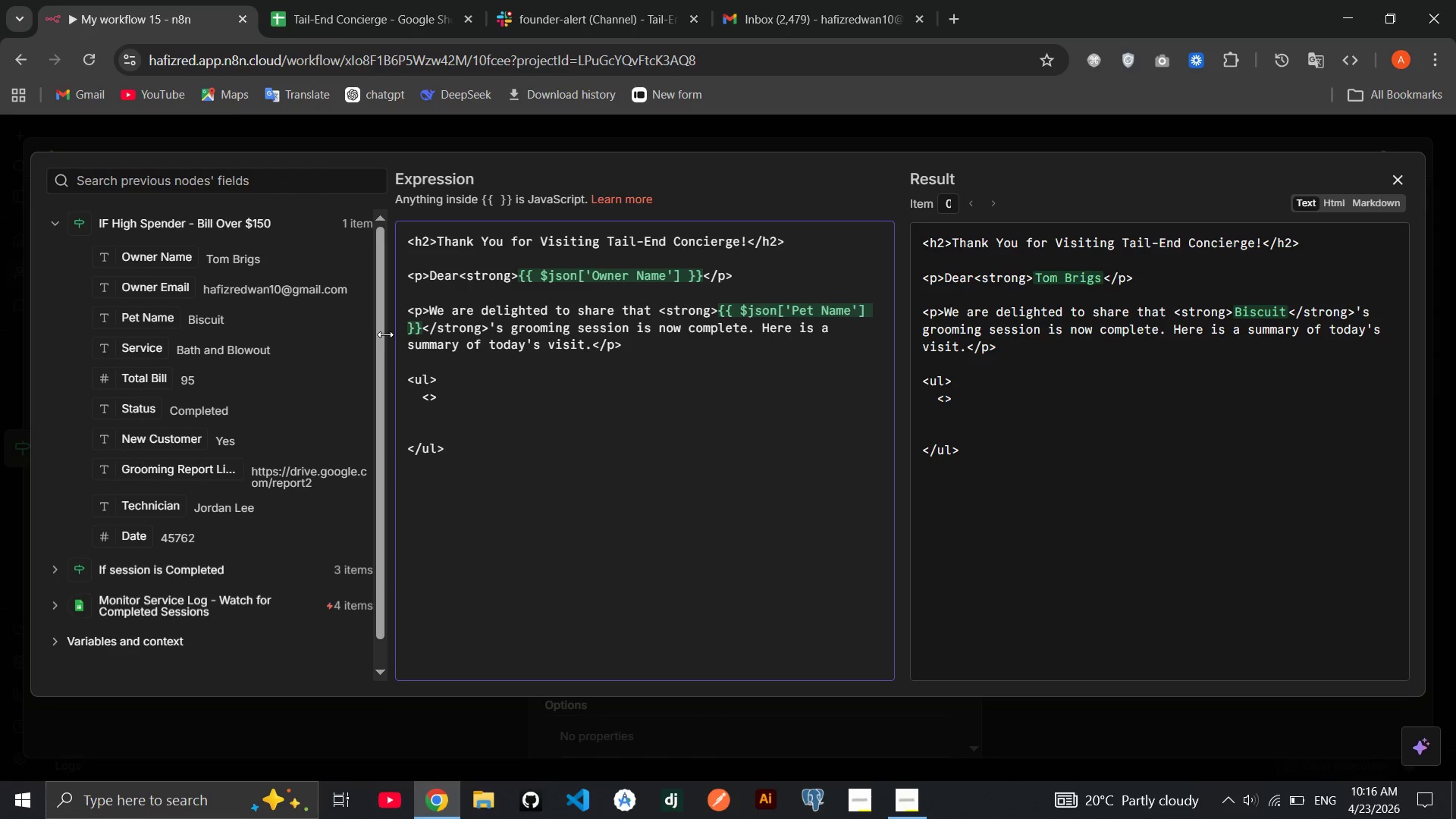 
type(li)
 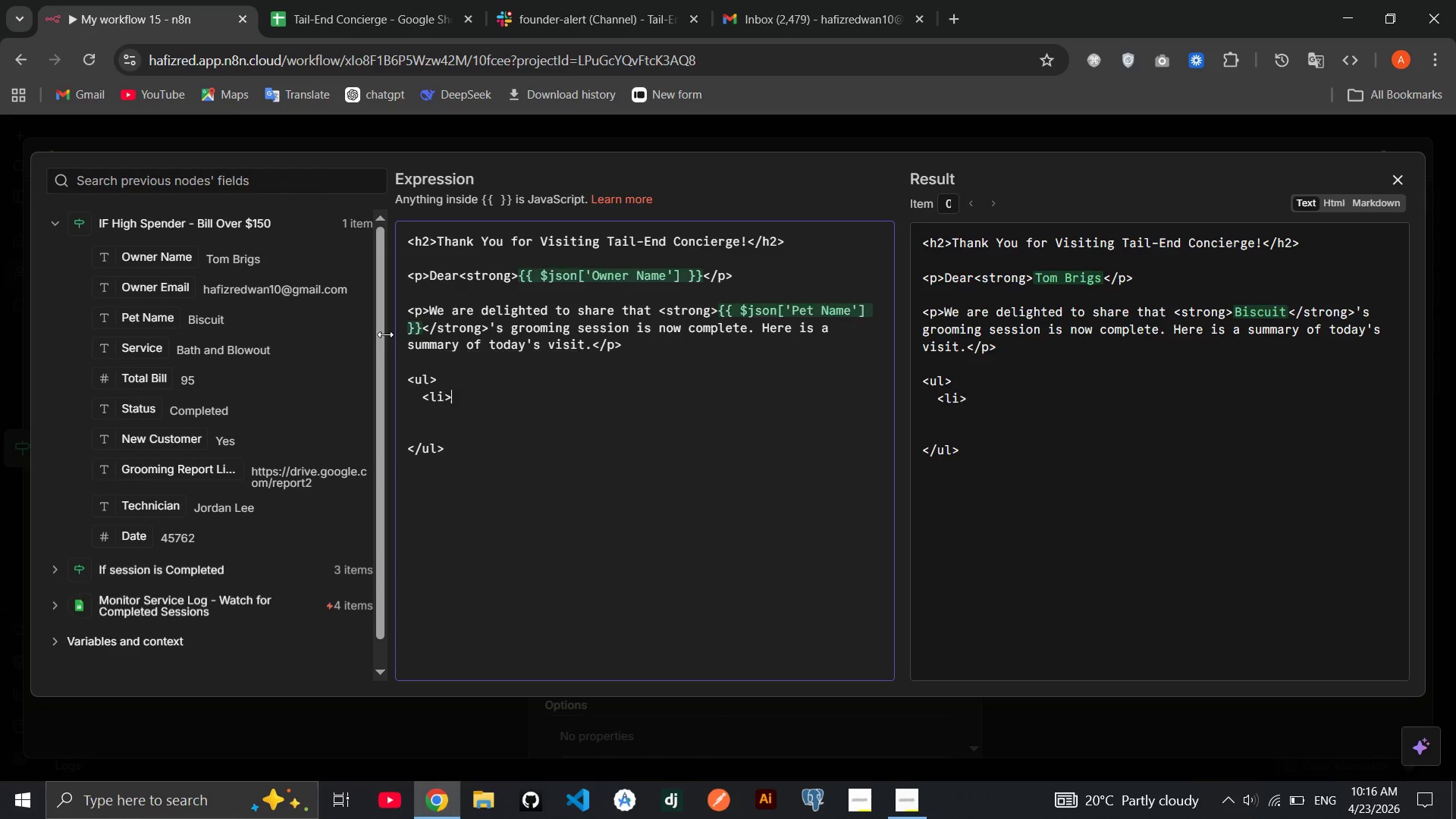 
key(ArrowRight)
 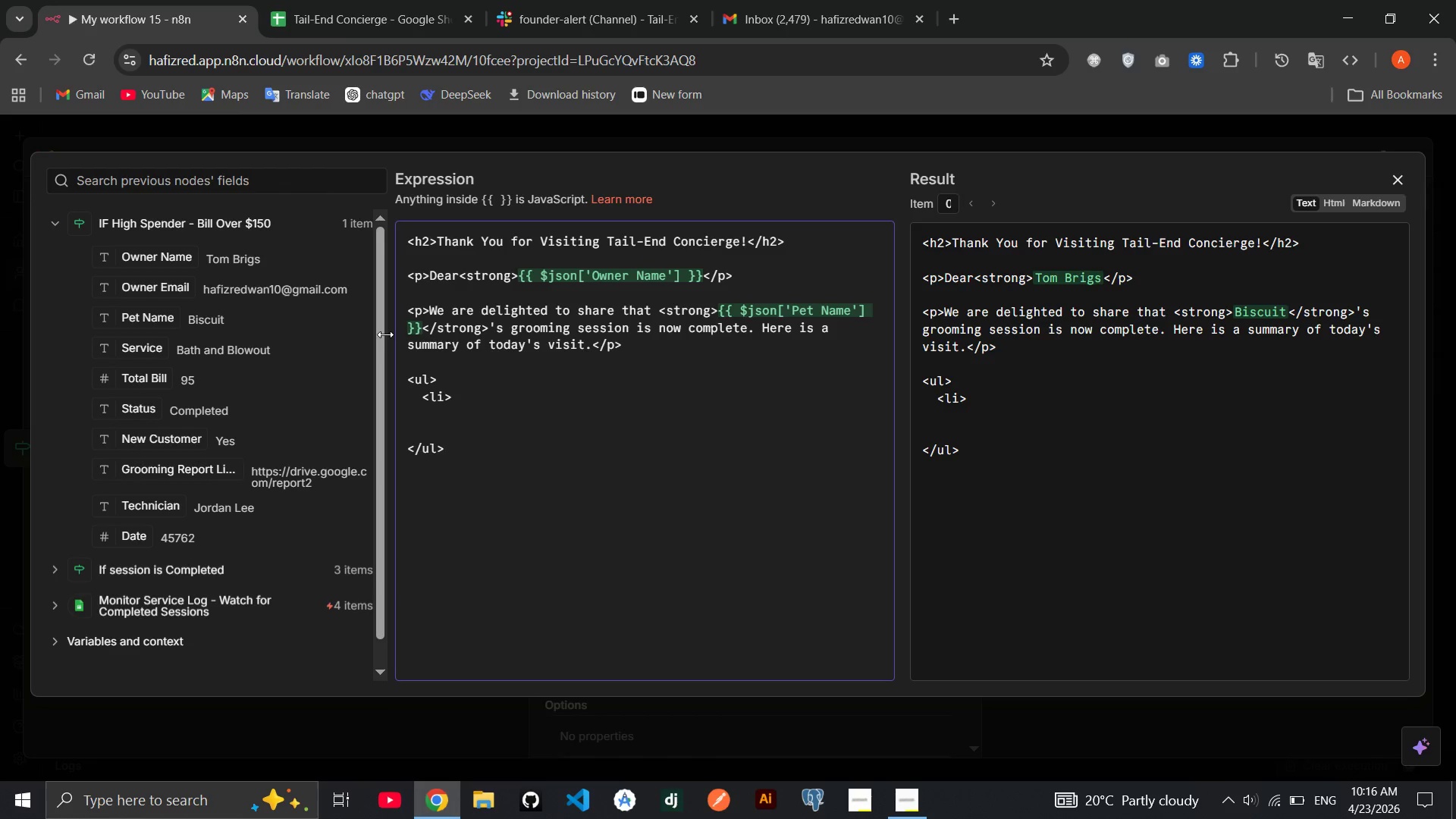 
key(Shift+Comma)
 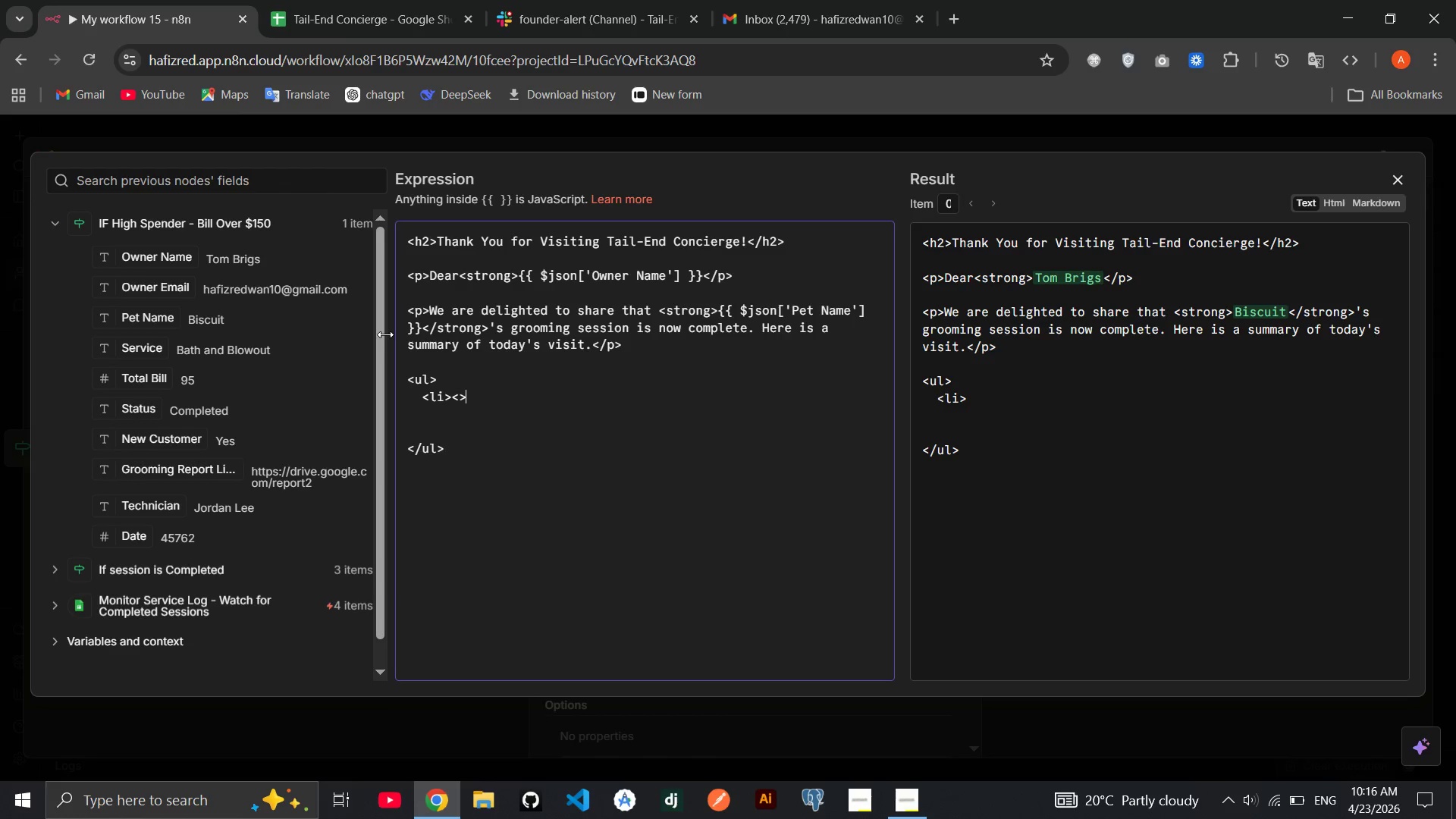 
key(Shift+Period)
 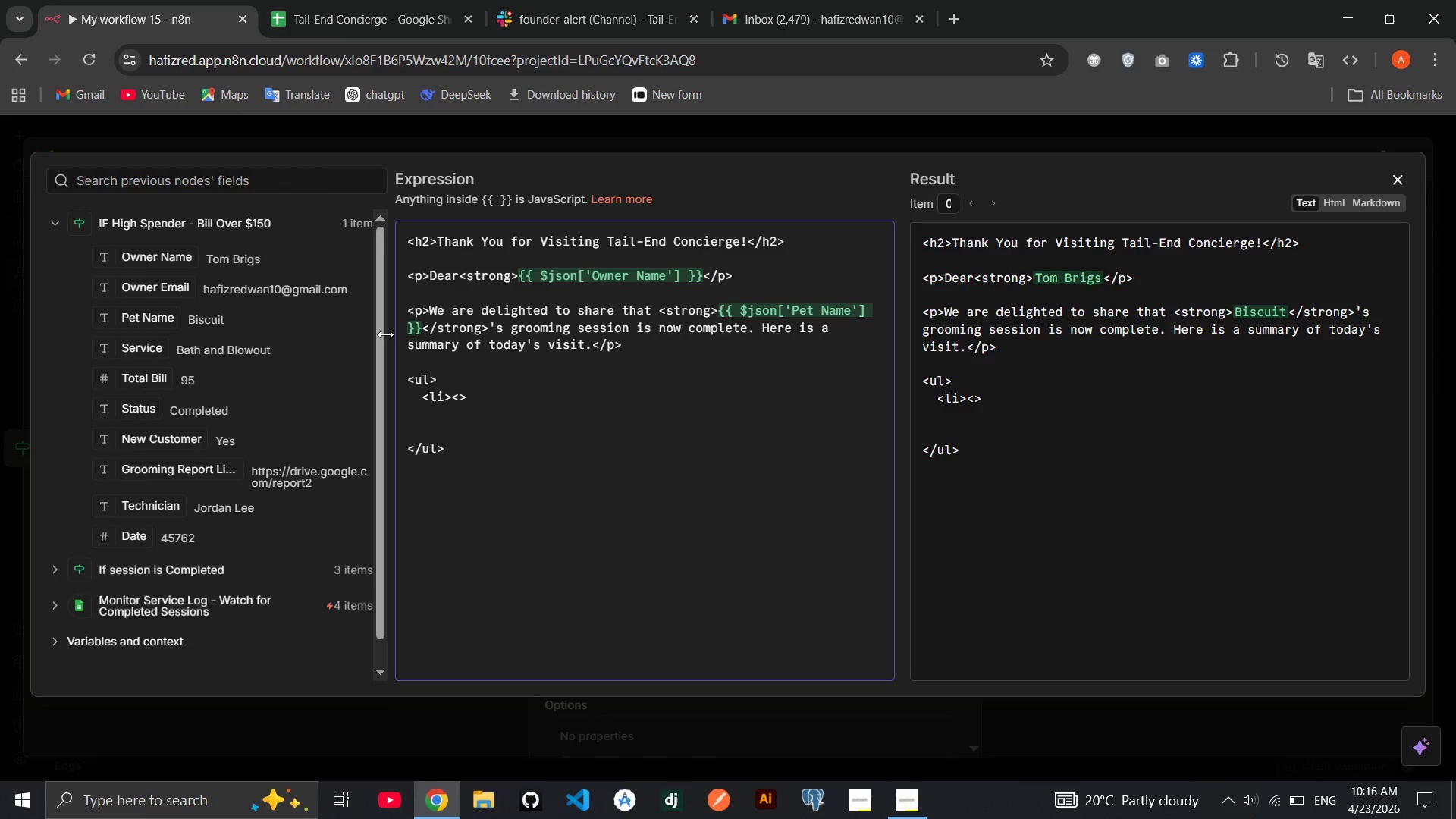 
key(ArrowLeft)
 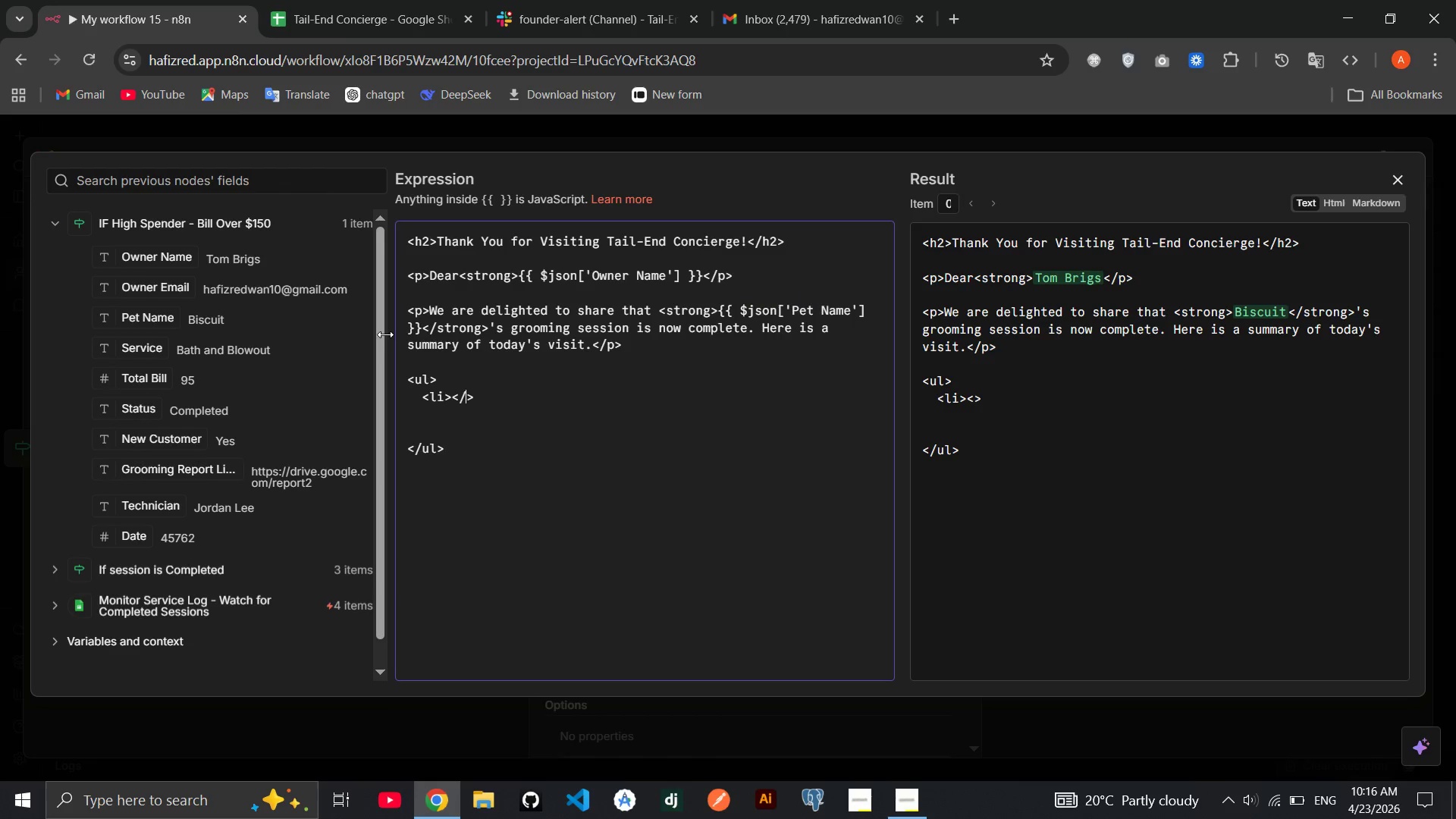 
type(/li)
 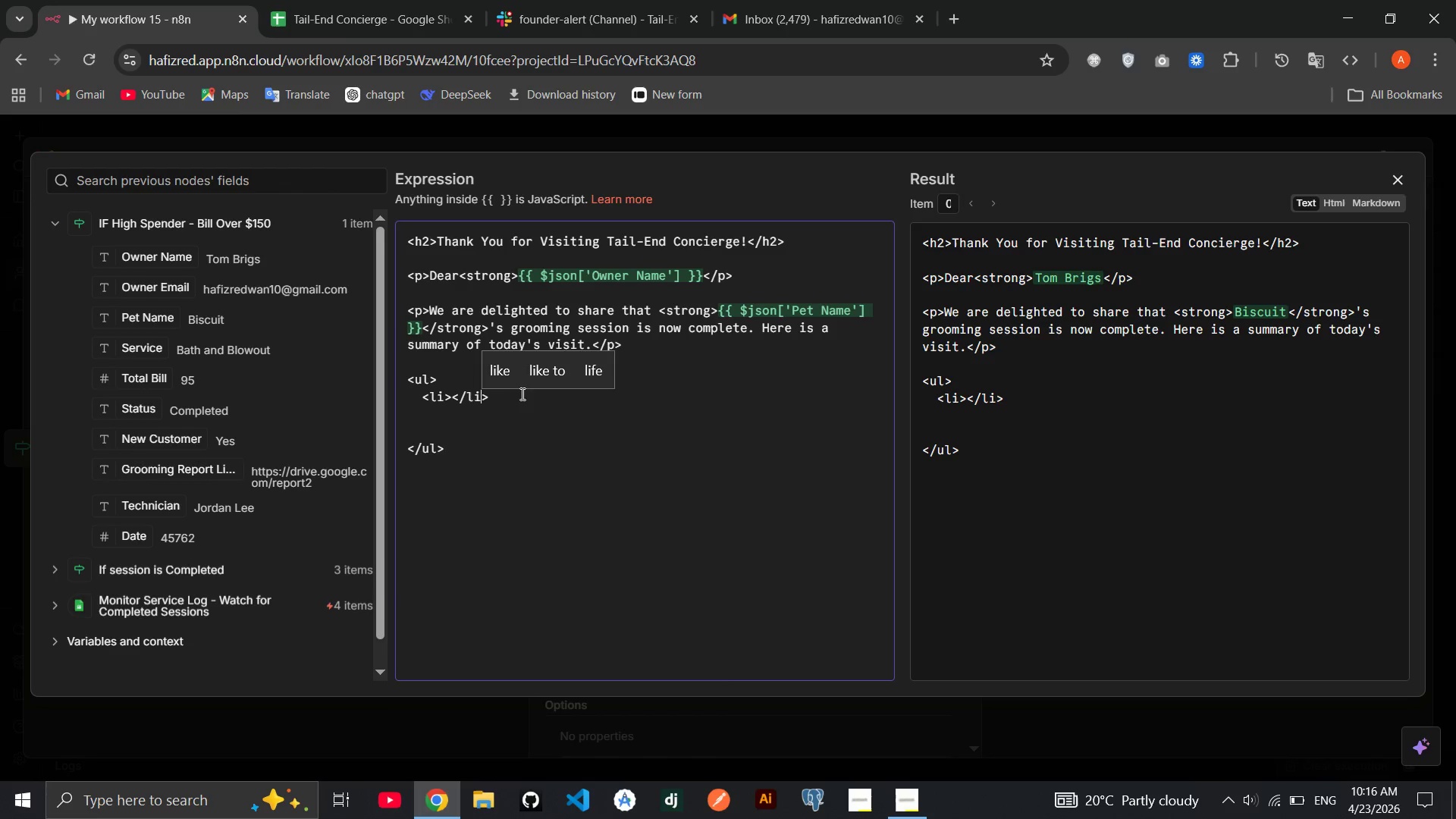 
left_click_drag(start_coordinate=[509, 397], to_coordinate=[426, 401])
 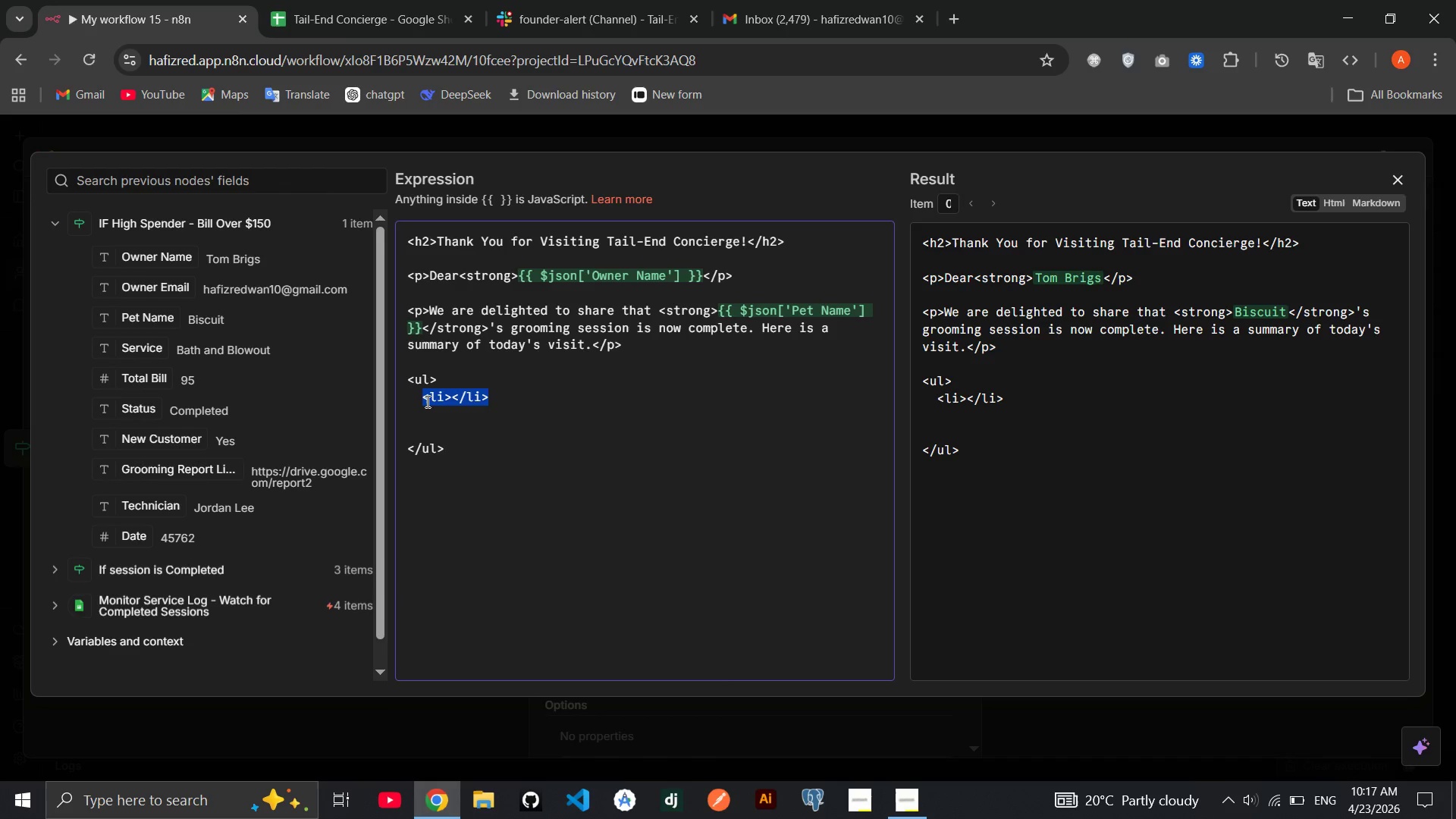 
wait(36.84)
 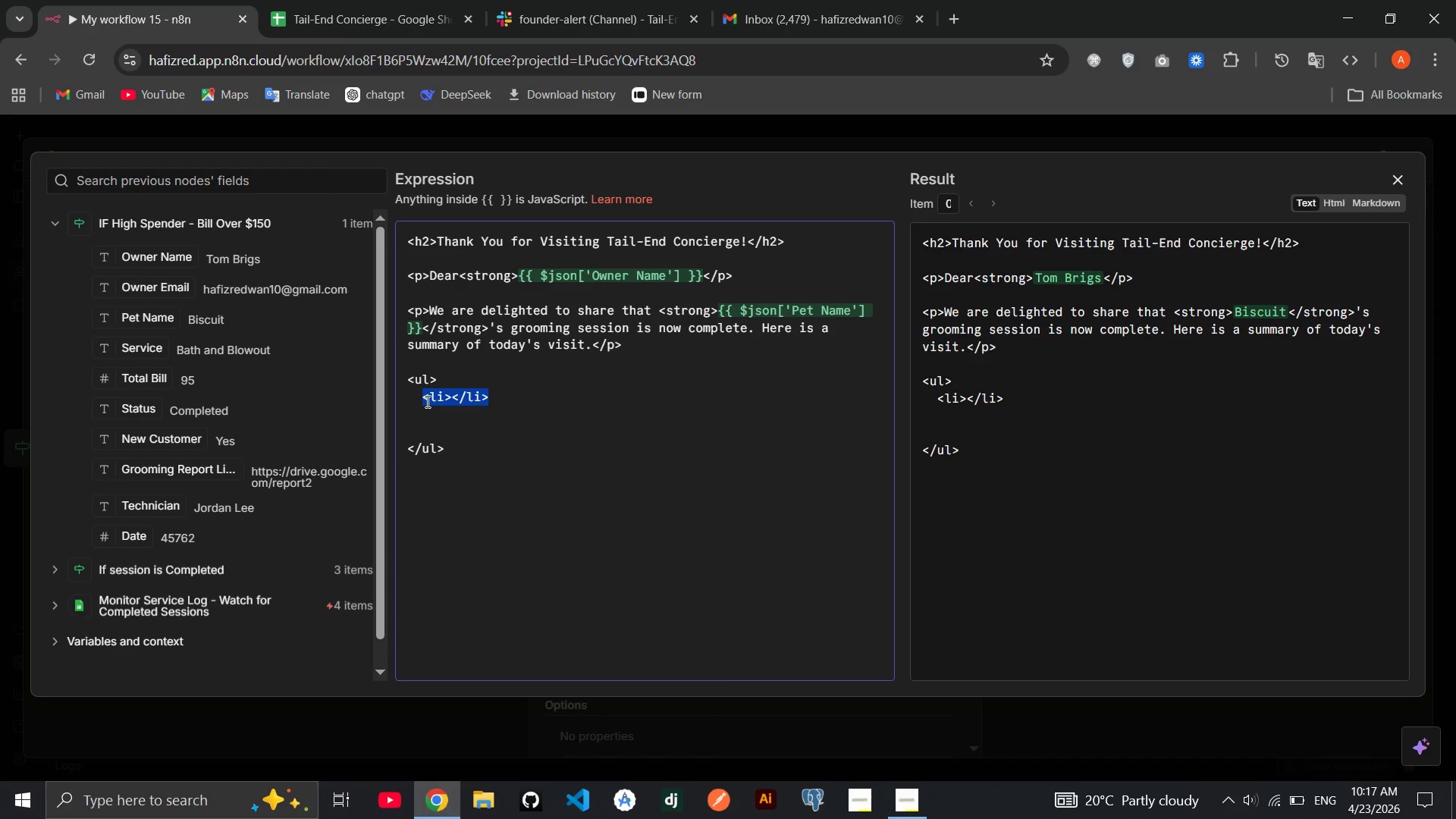 
key(Control+C)
 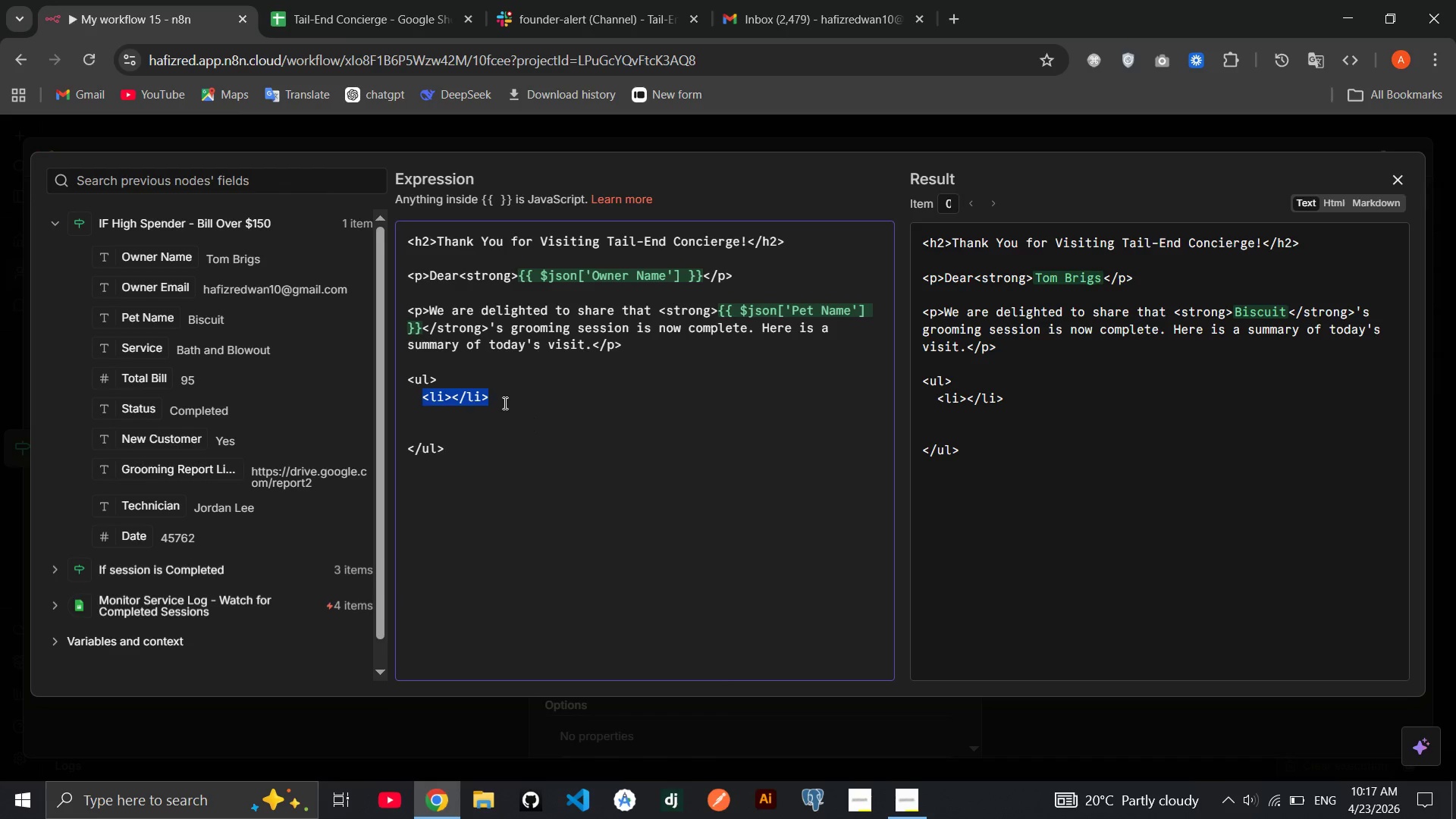 
left_click([504, 403])
 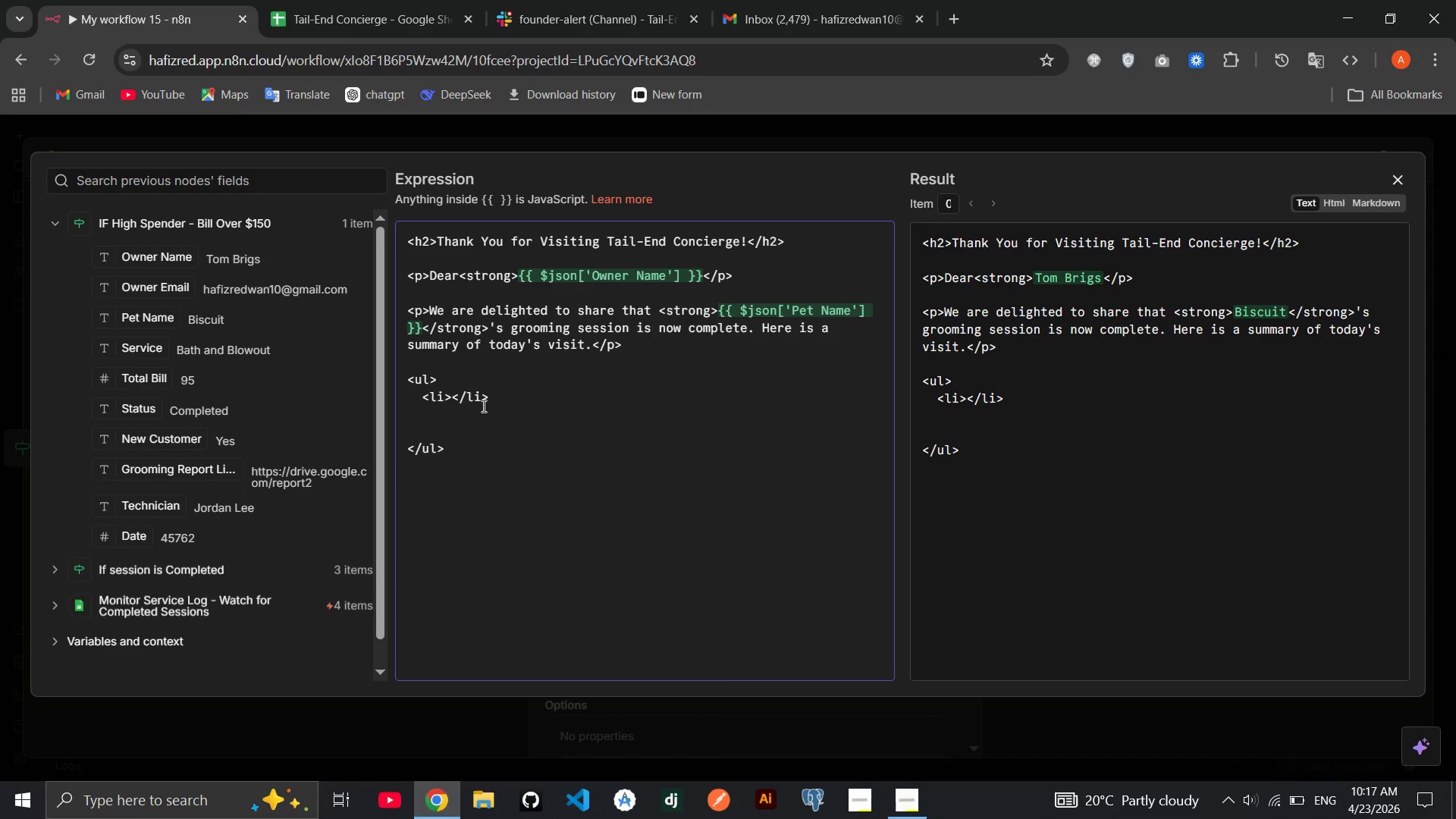 
left_click([482, 406])
 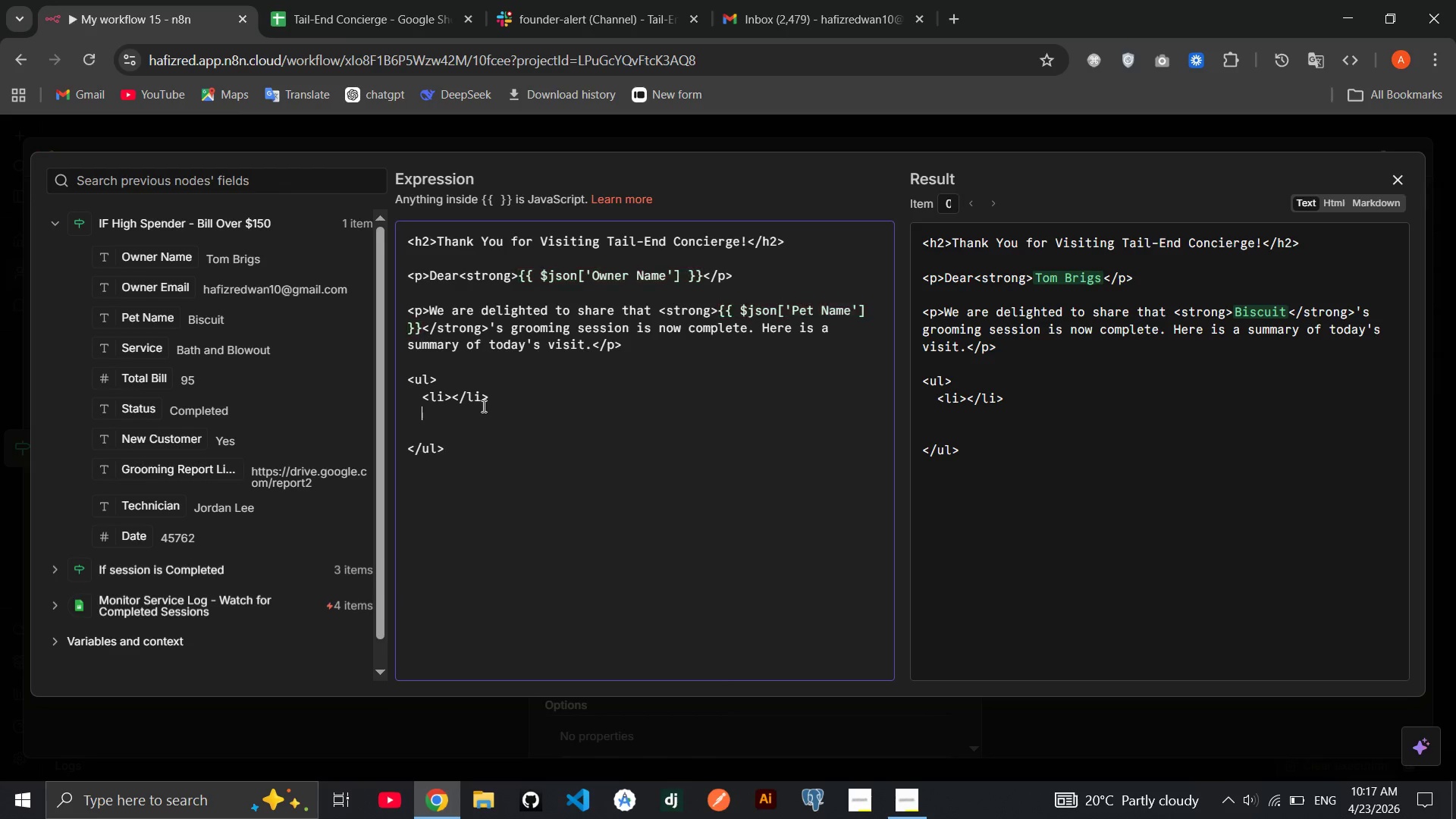 
key(Tab)
 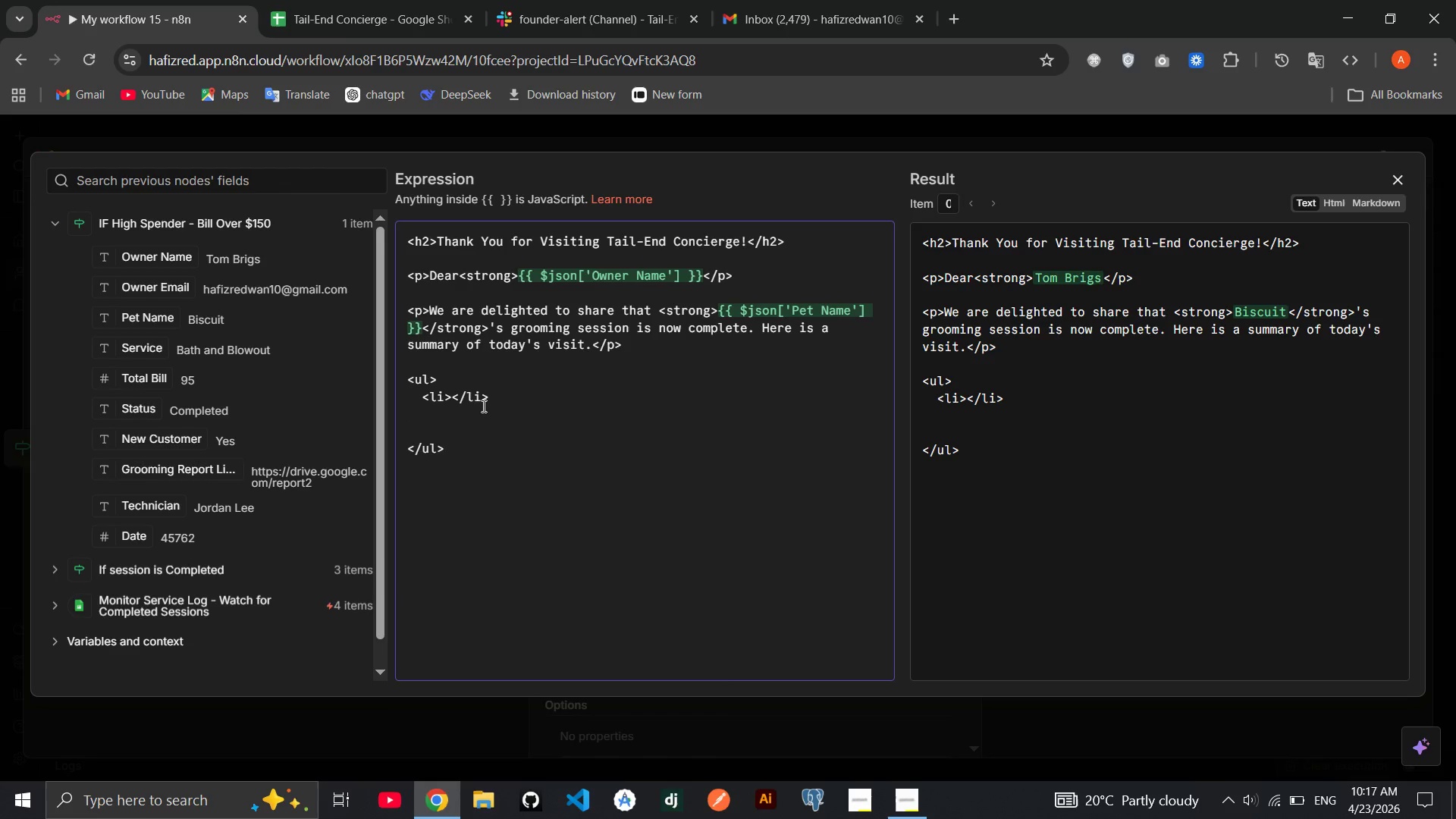 
key(Control+ControlRight)
 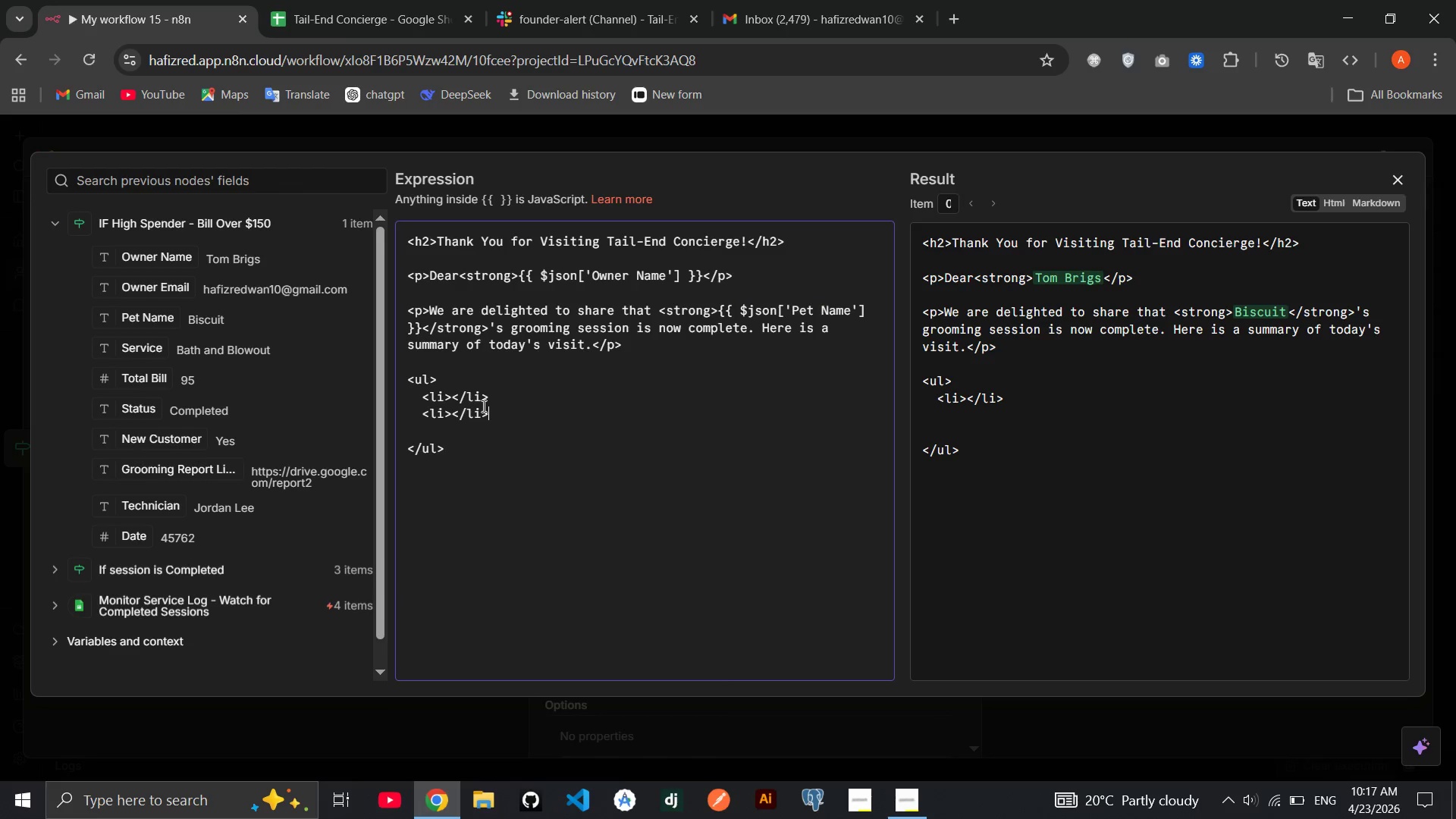 
key(Control+V)
 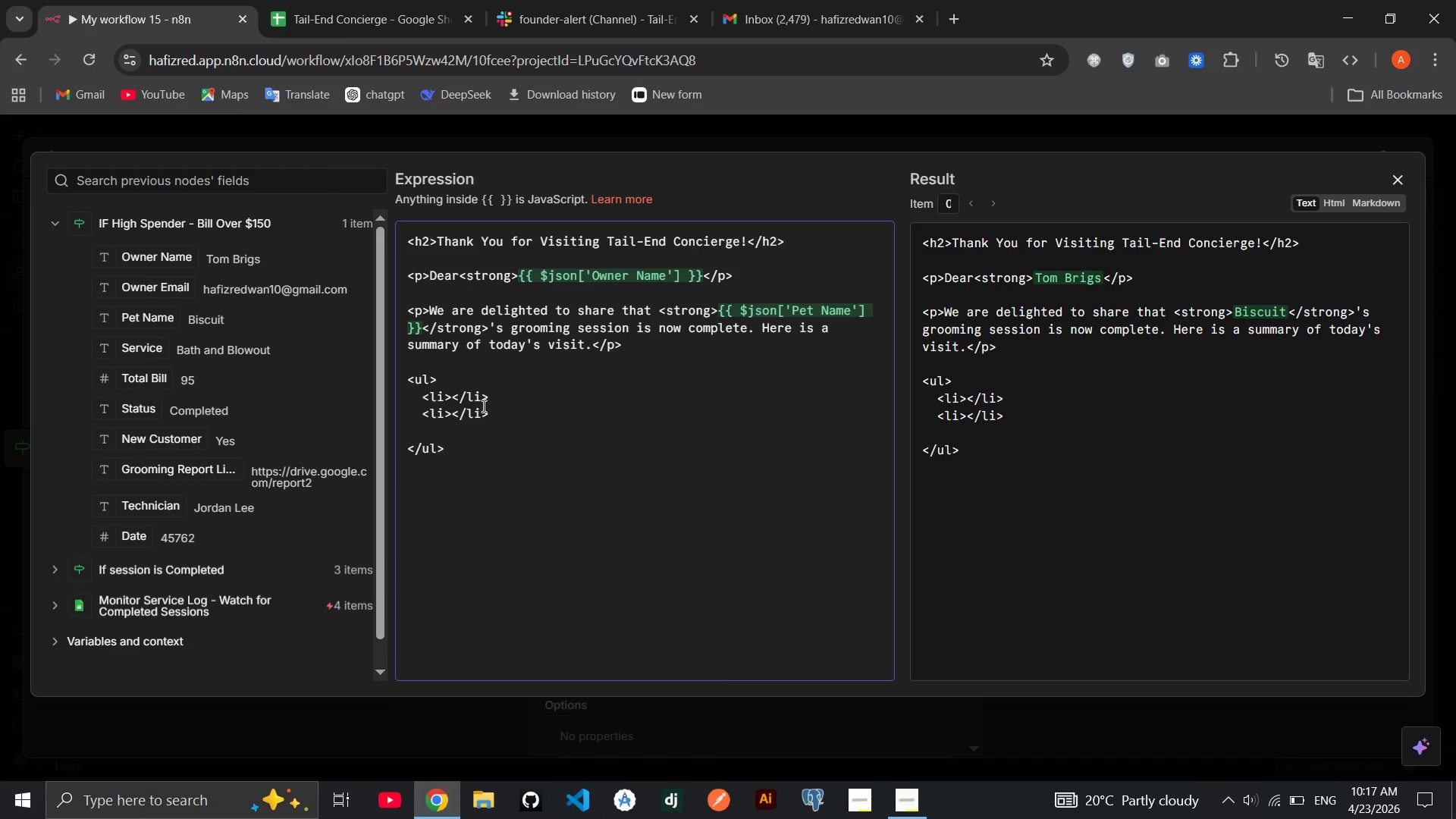 
key(Enter)
 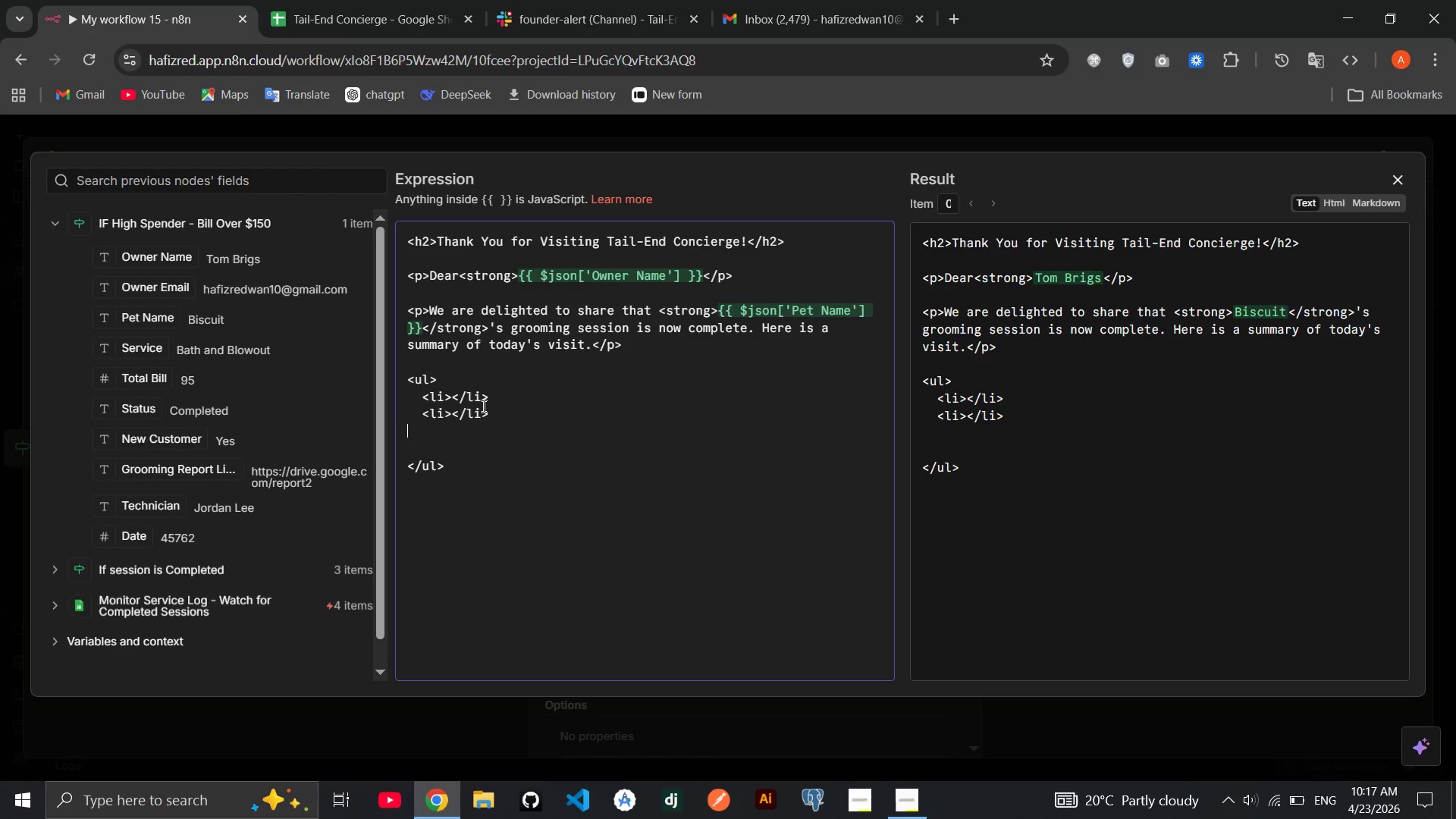 
key(Control+ControlRight)
 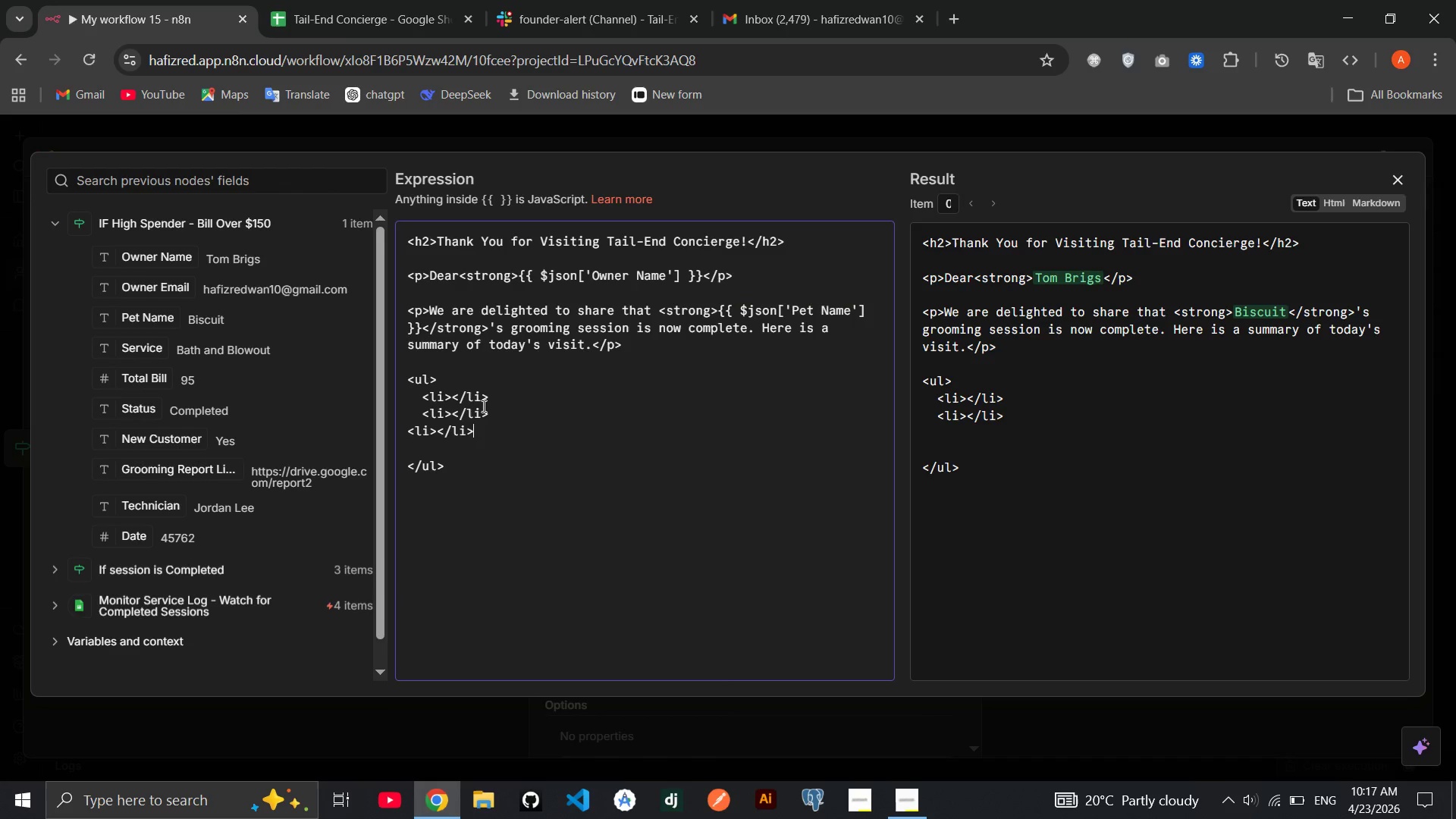 
key(Control+V)
 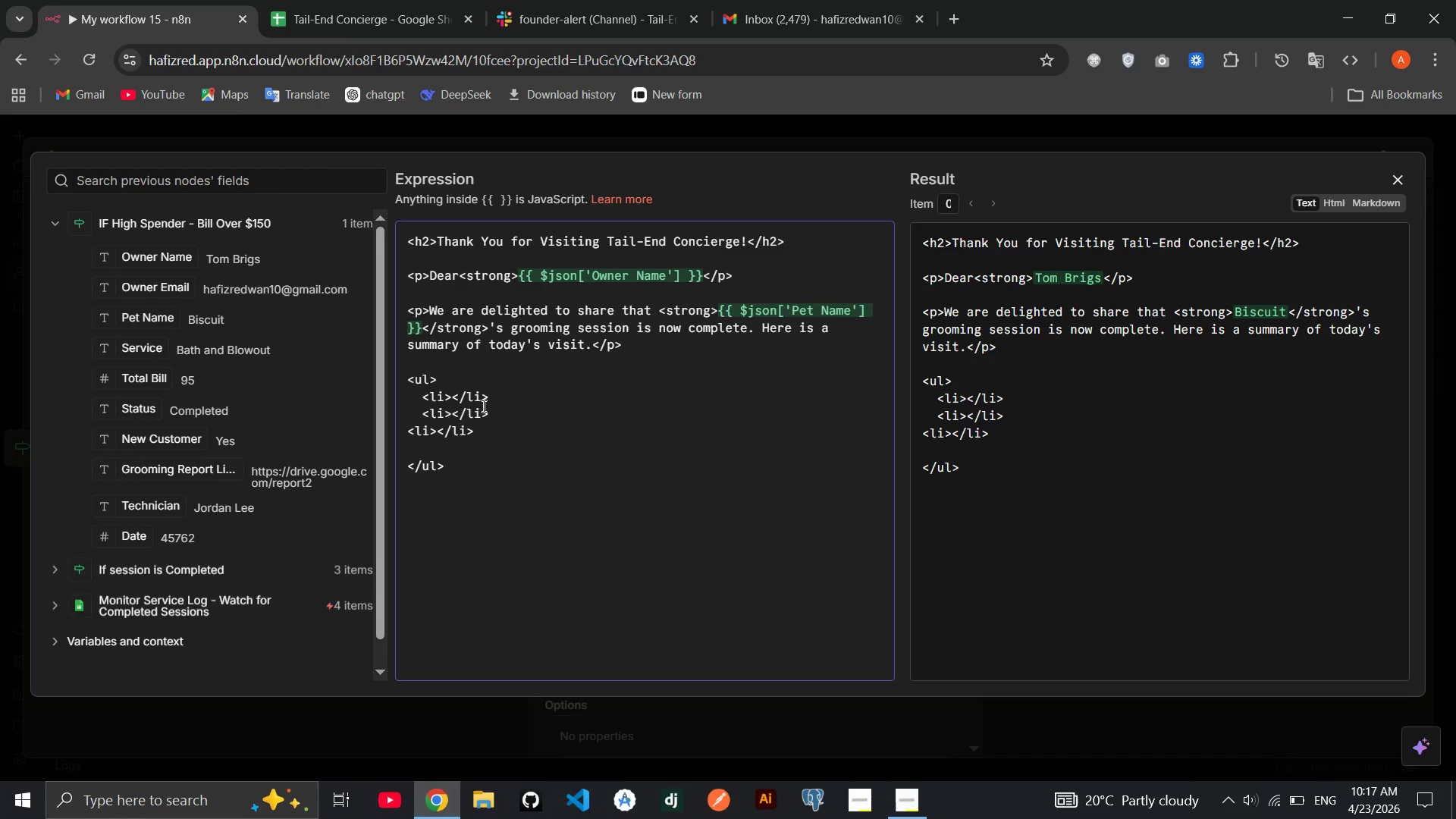 
key(Home)
 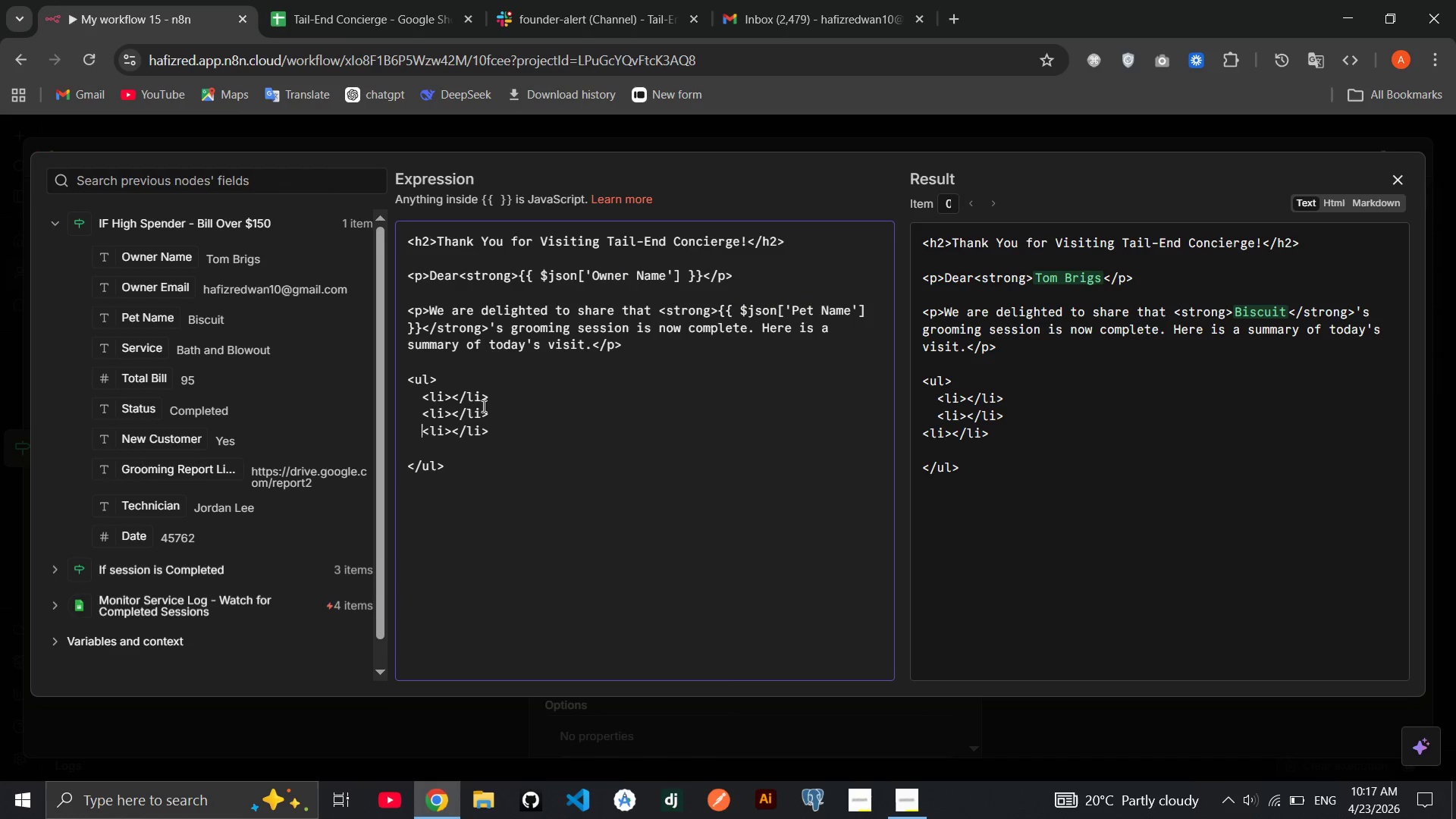 
key(Tab)
 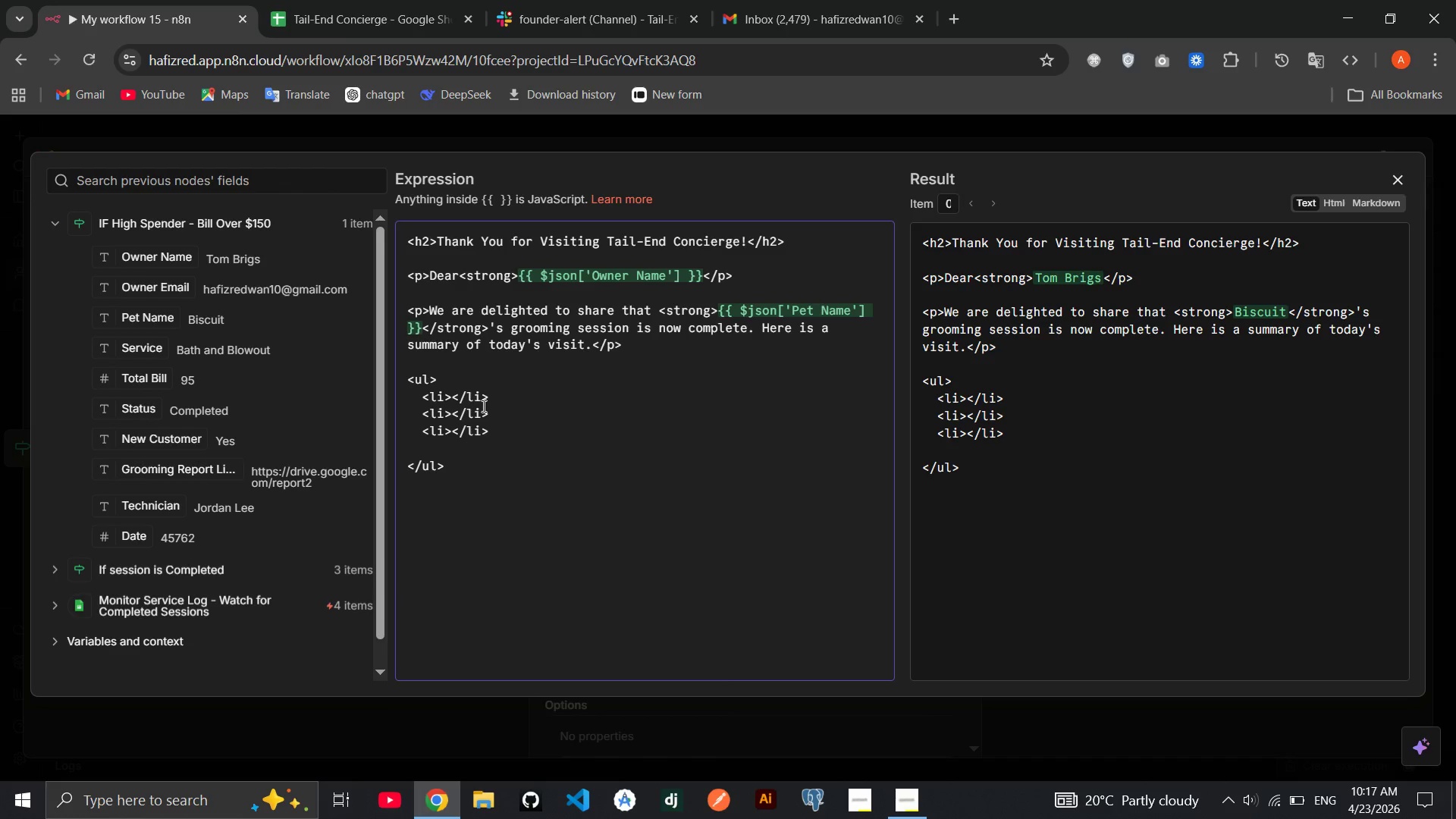 
key(End)
 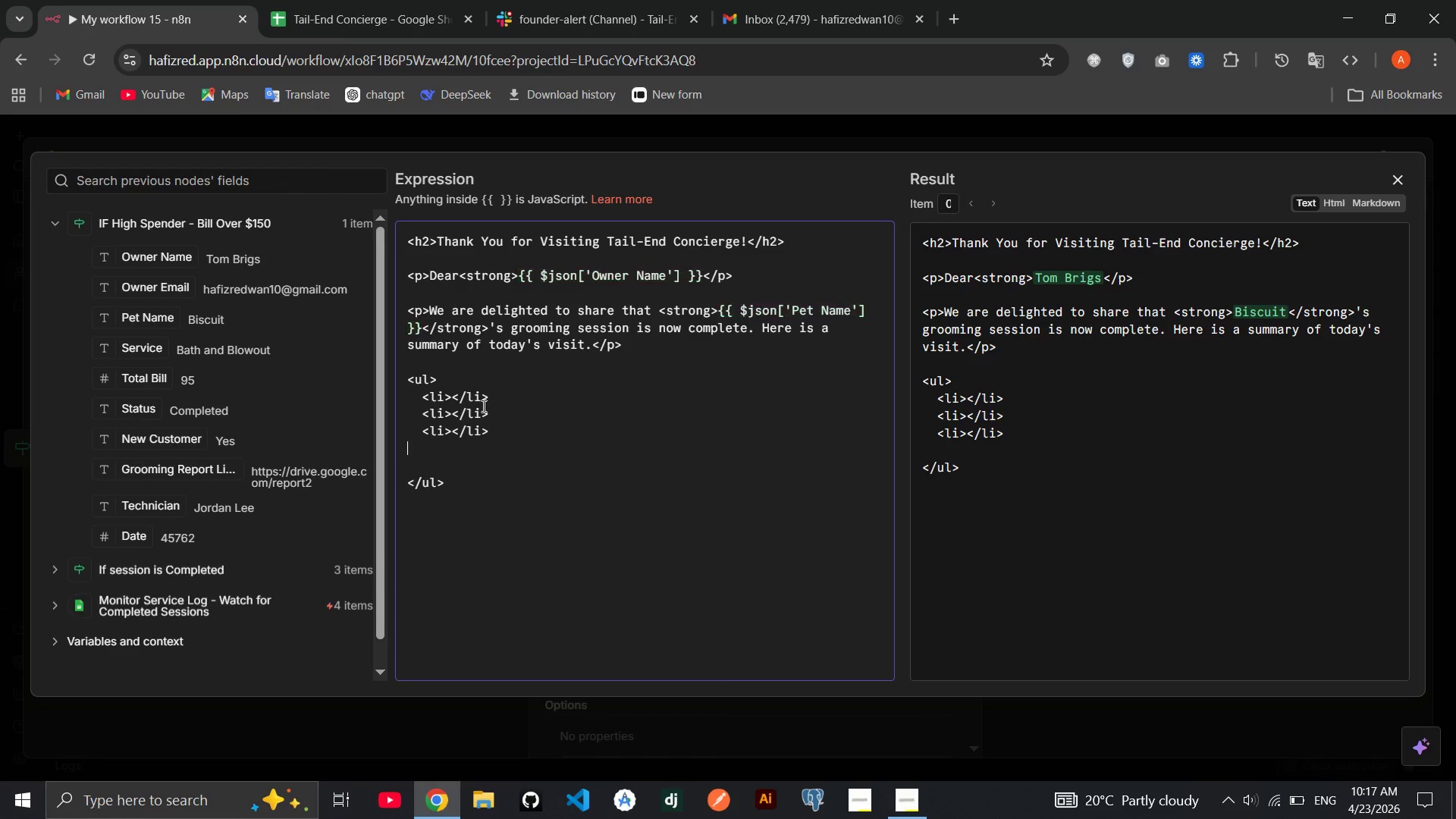 
key(Enter)
 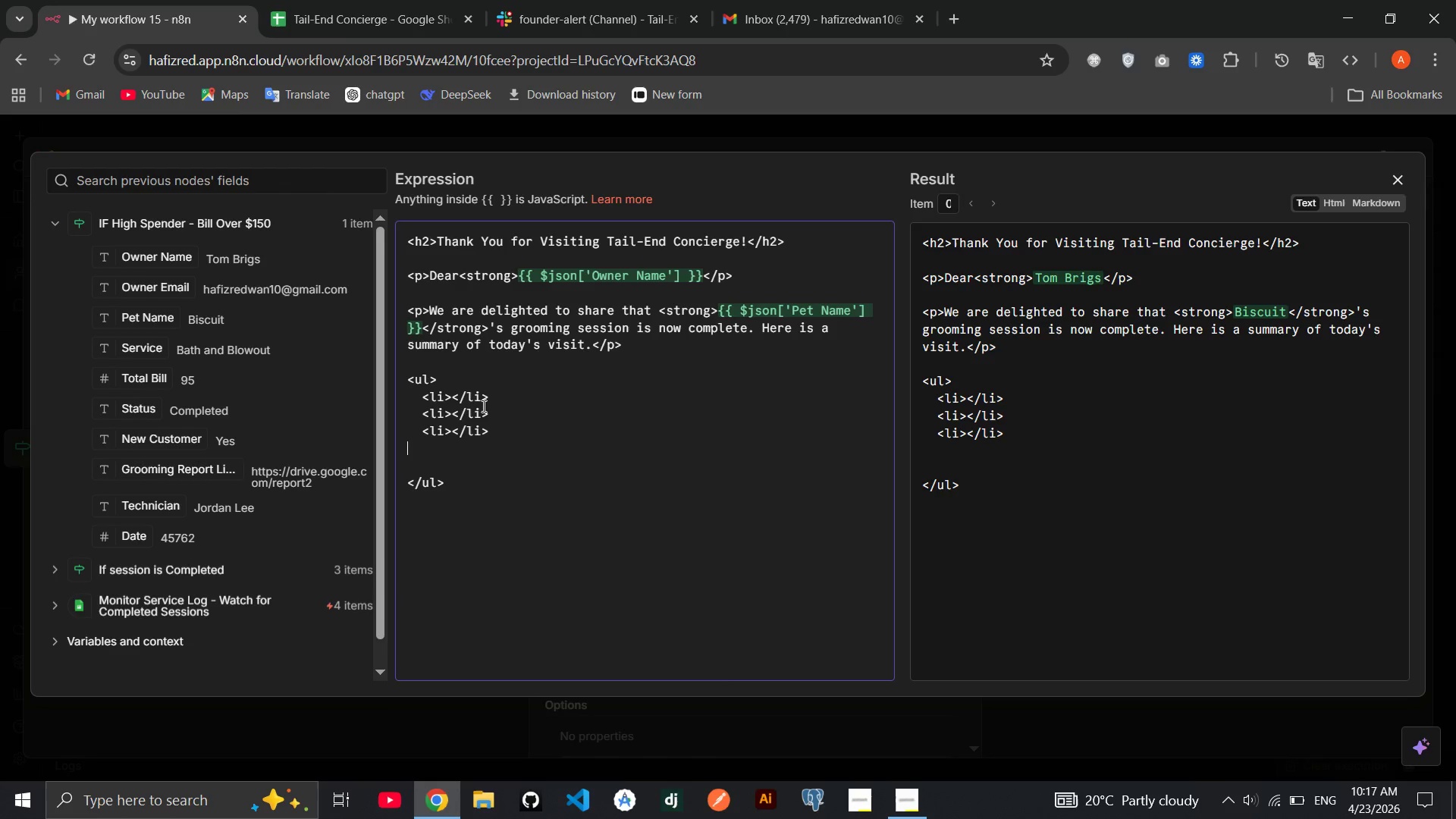 
key(Tab)
 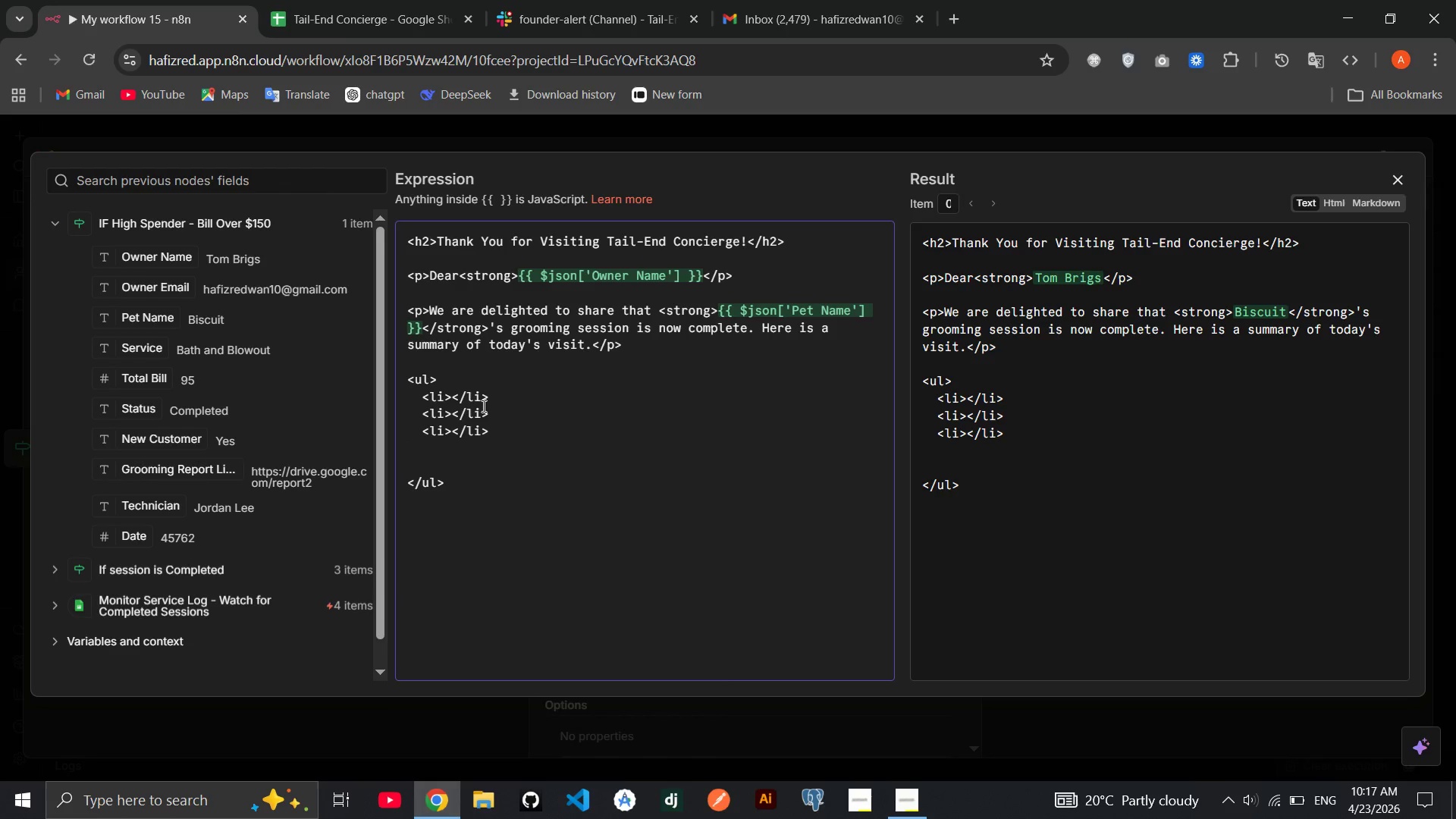 
key(Control+ControlRight)
 